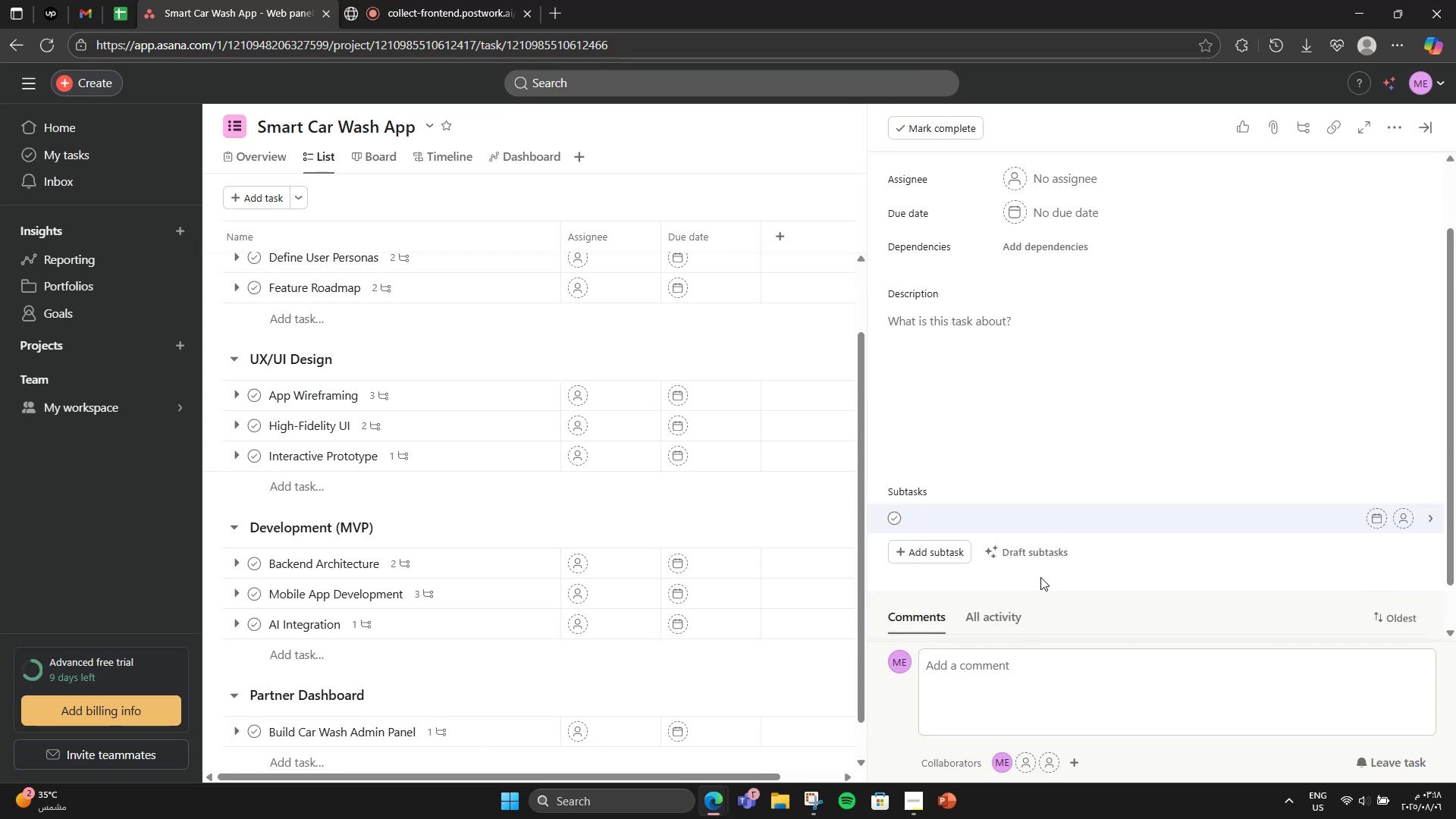 
type(Web Panel design )
key(Backspace)
key(NumpadEnter)
type(Analytics widgets)
 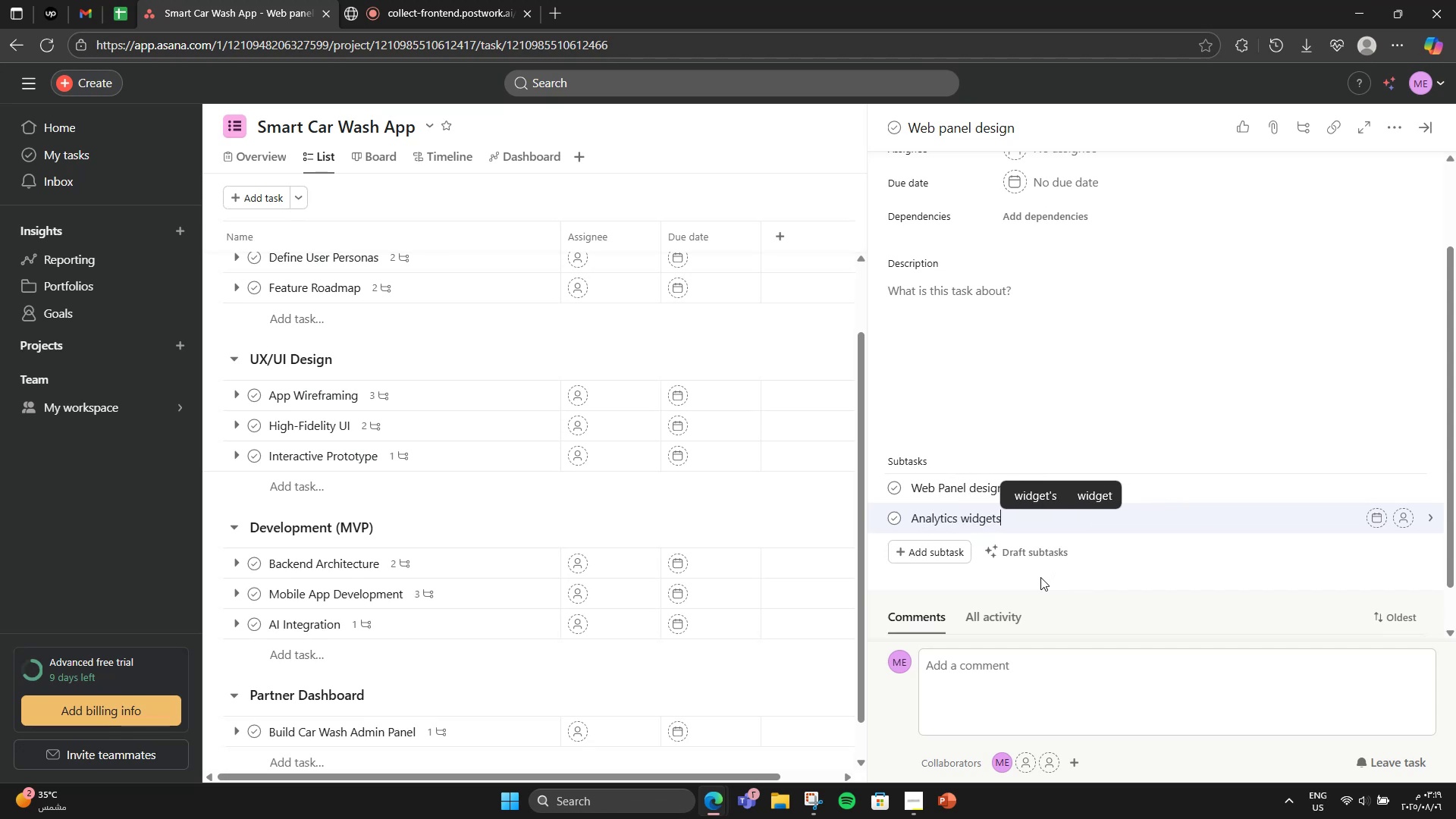 
left_click([1354, 225])
 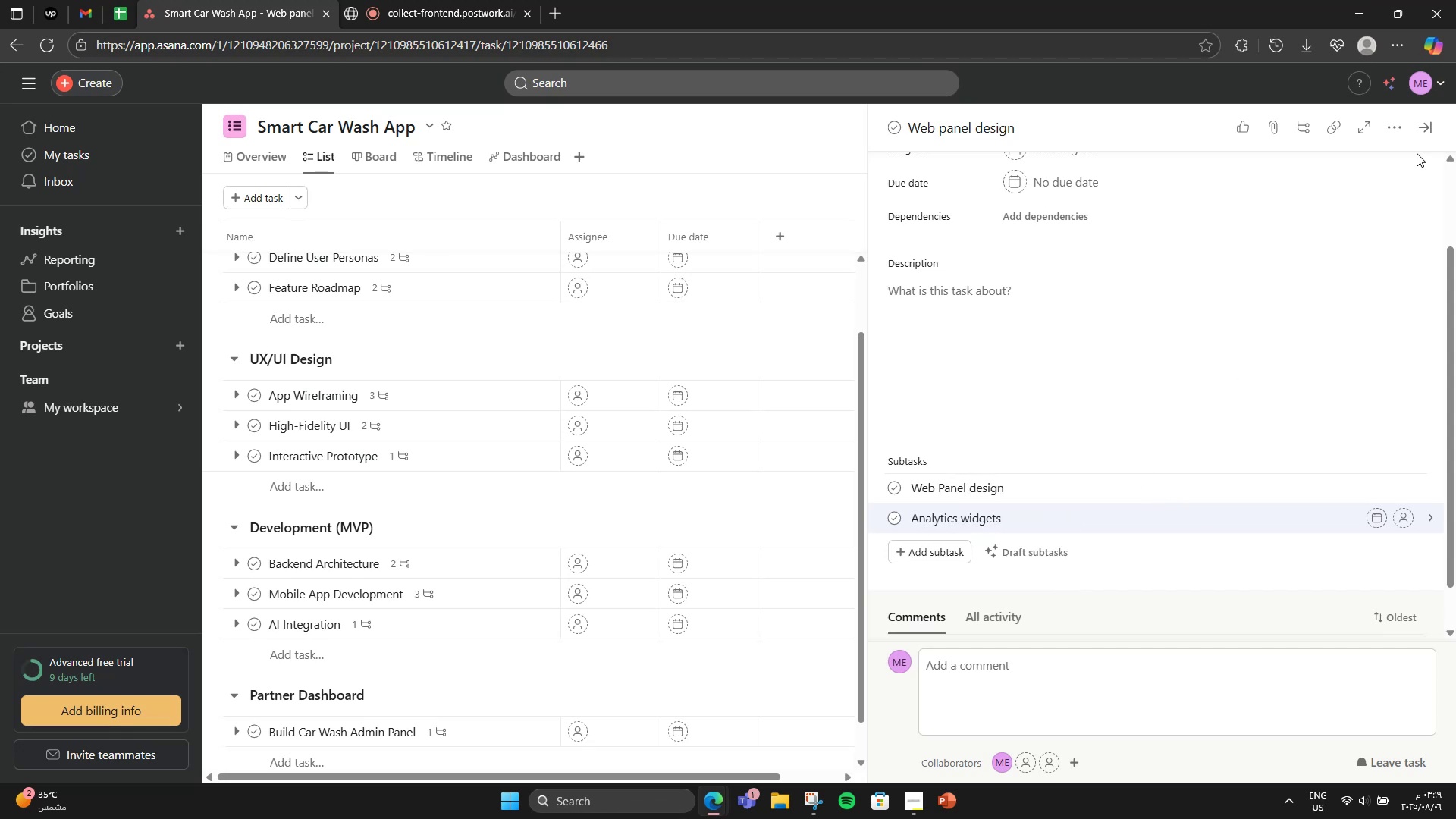 
left_click([1423, 133])
 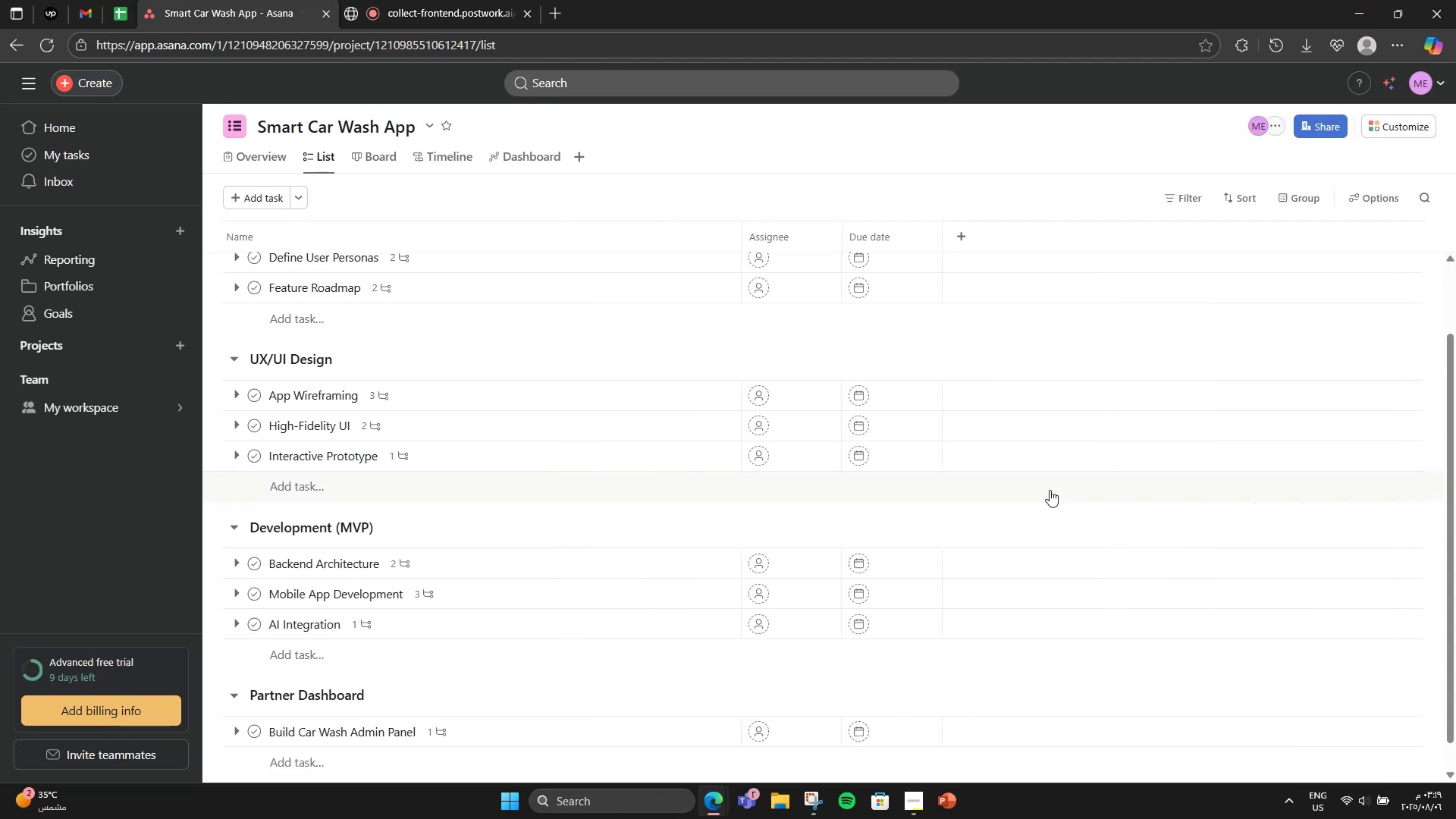 
scroll: coordinate [555, 666], scroll_direction: down, amount: 6.0
 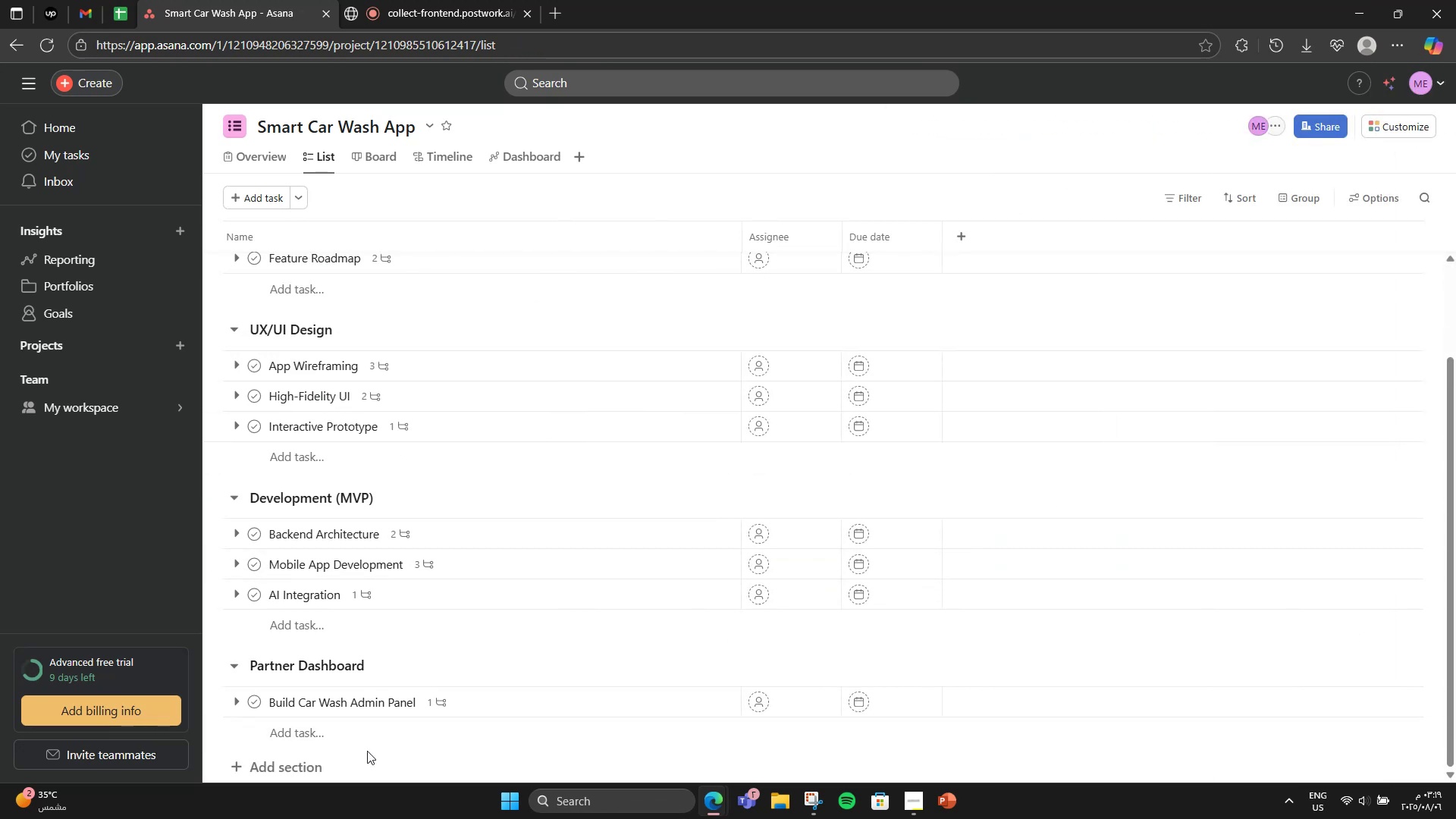 
left_click_drag(start_coordinate=[335, 761], to_coordinate=[329, 763])
 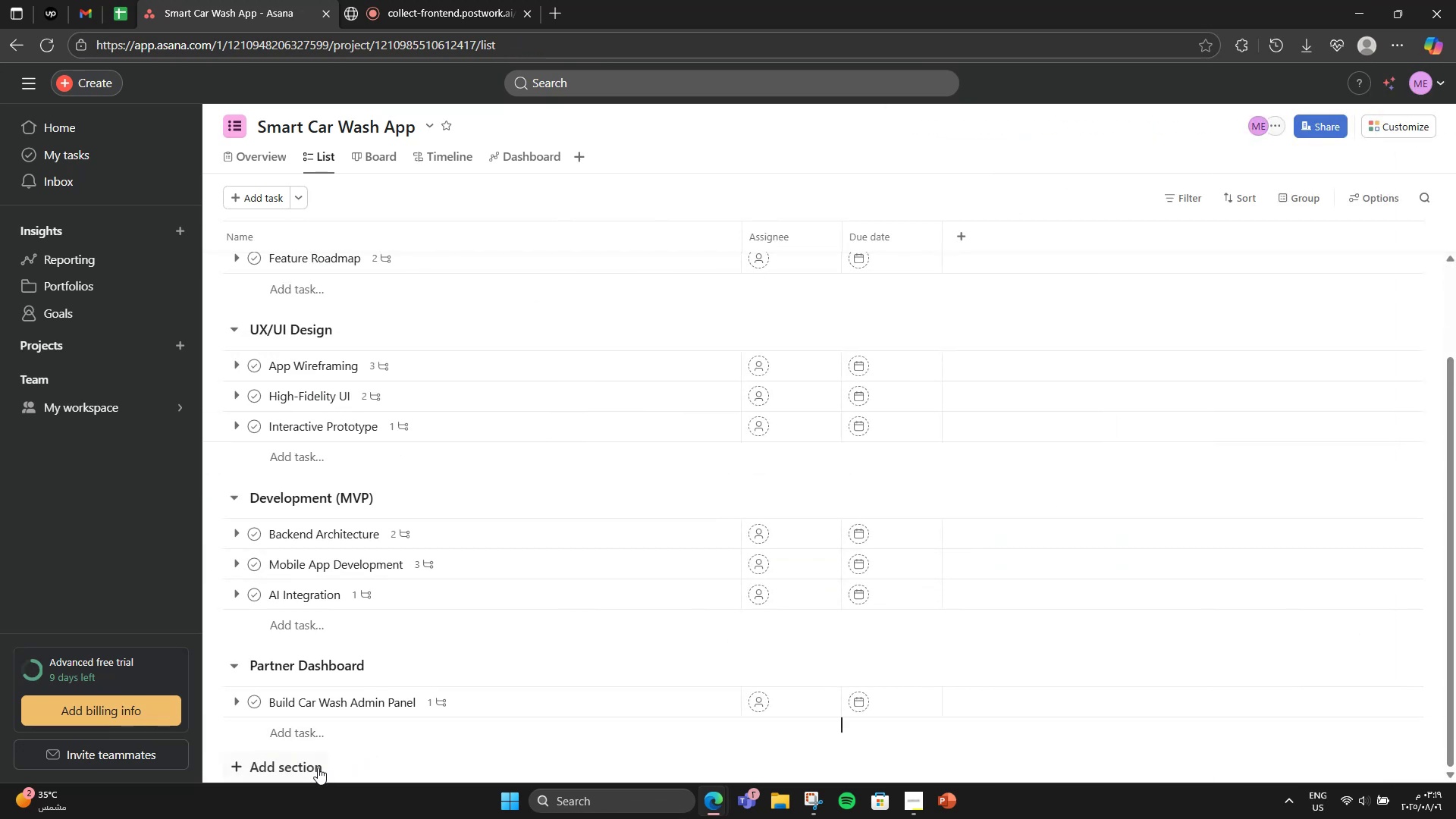 
double_click([317, 767])
 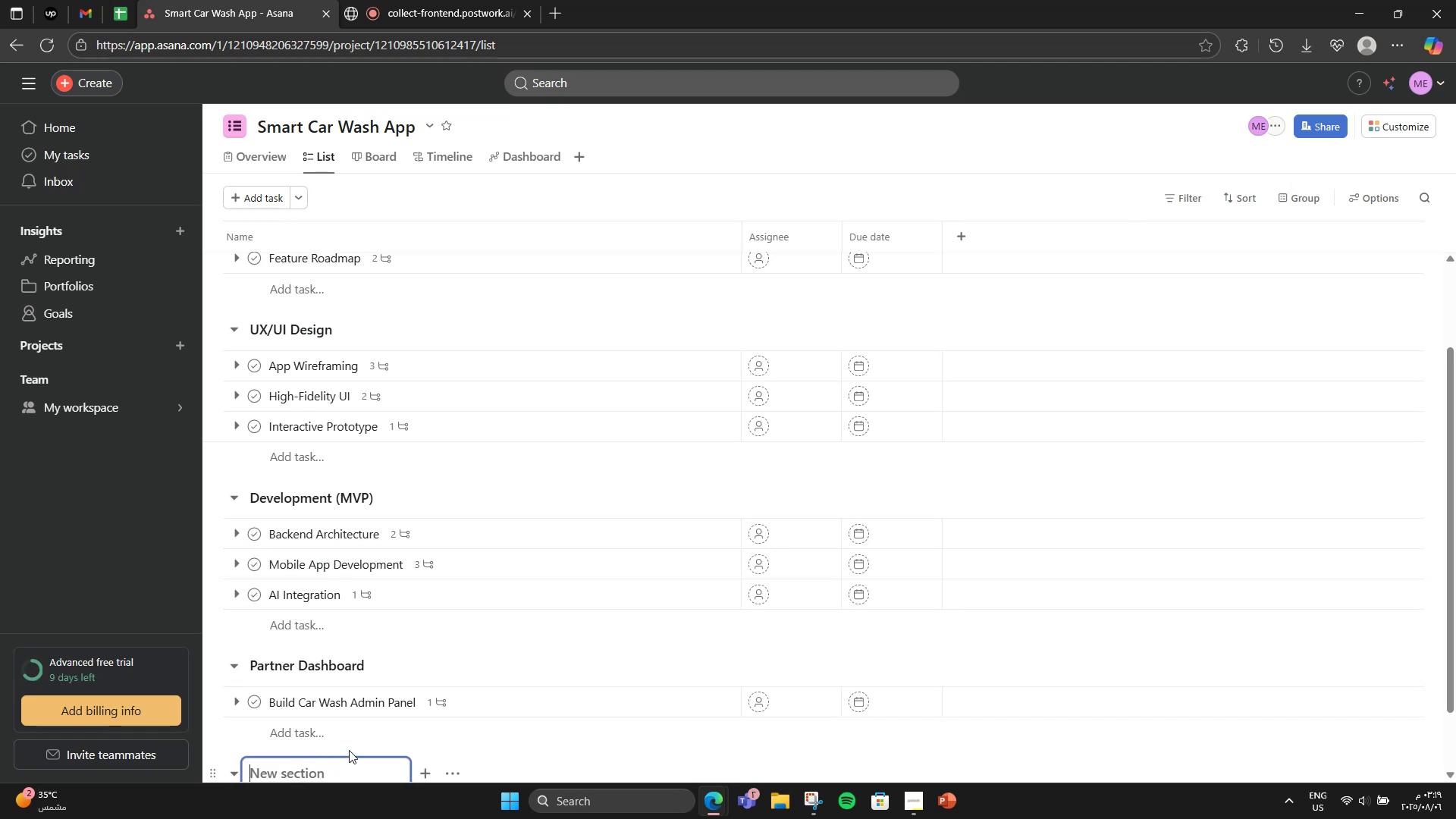 
scroll: coordinate [433, 602], scroll_direction: down, amount: 3.0
 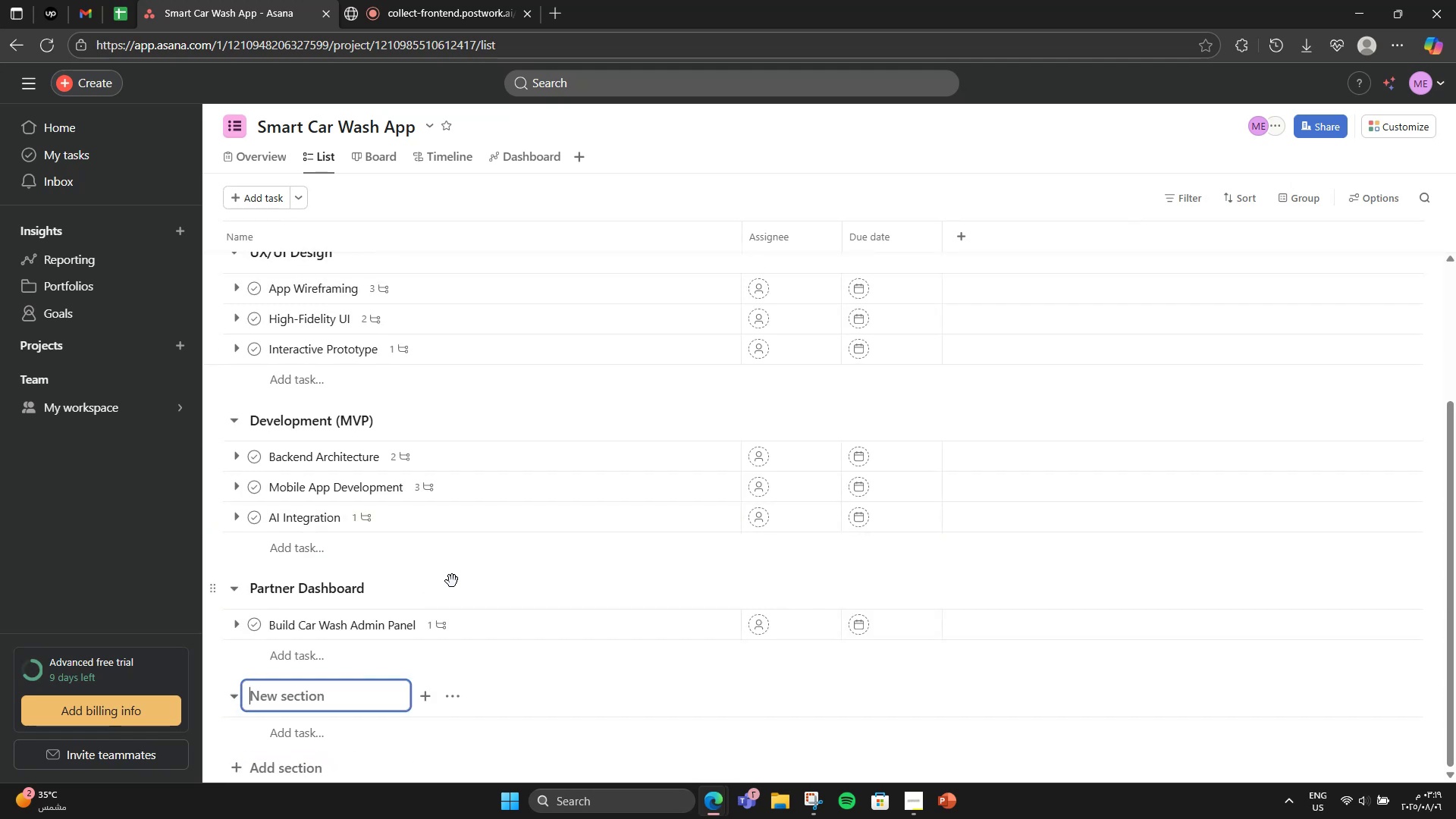 
wait(5.32)
 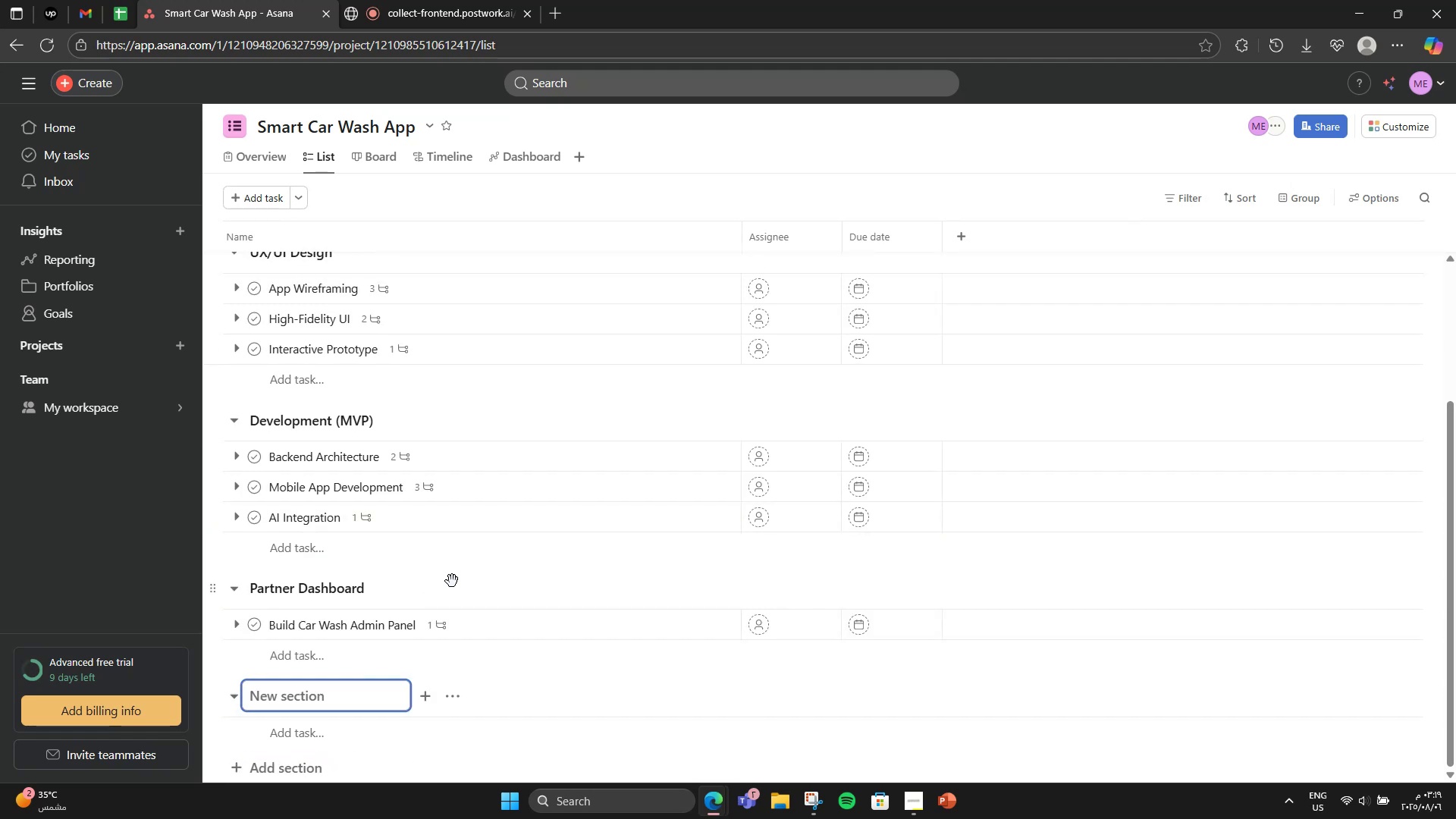 
type(Marketing & Launch)
 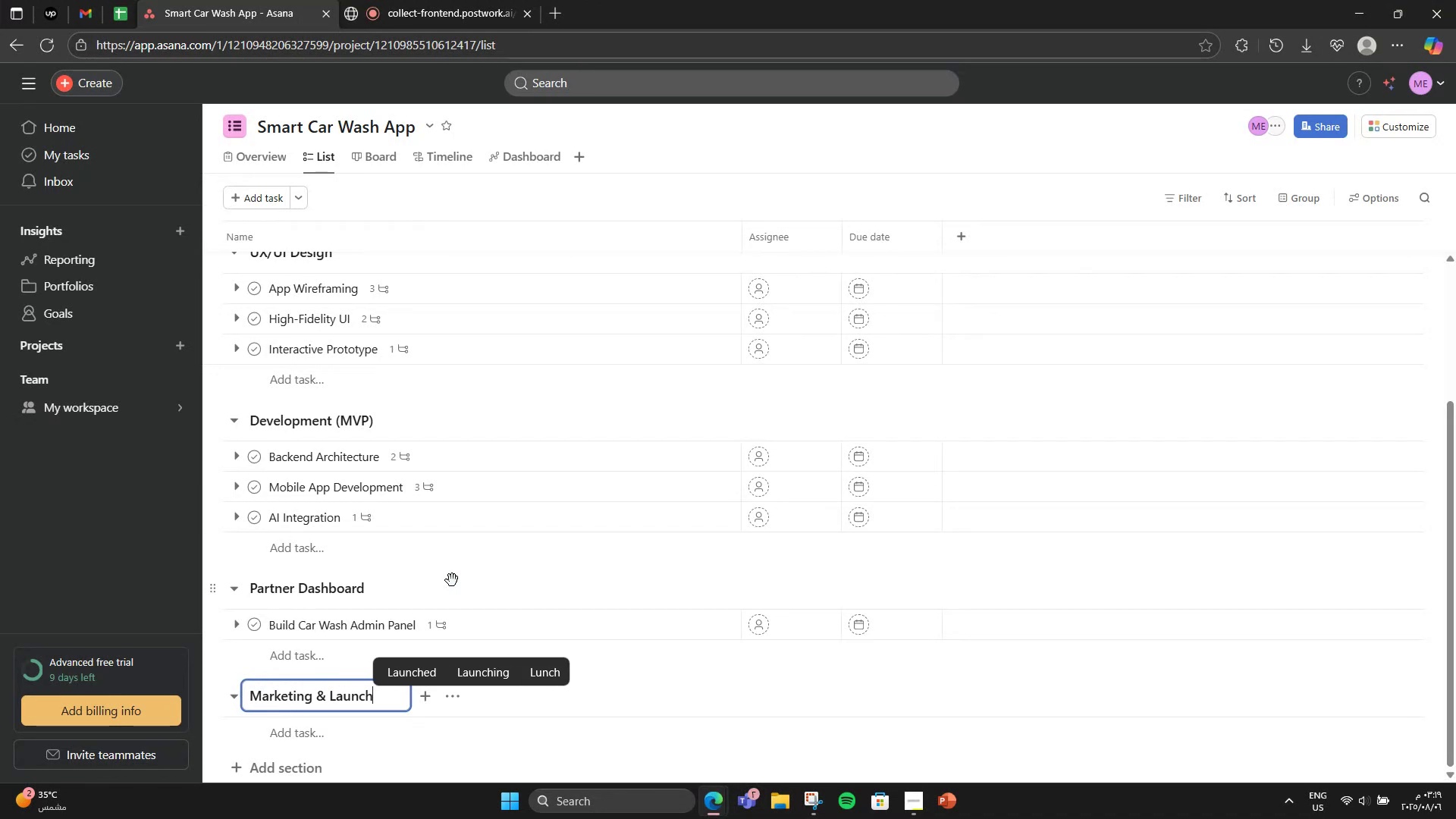 
wait(17.99)
 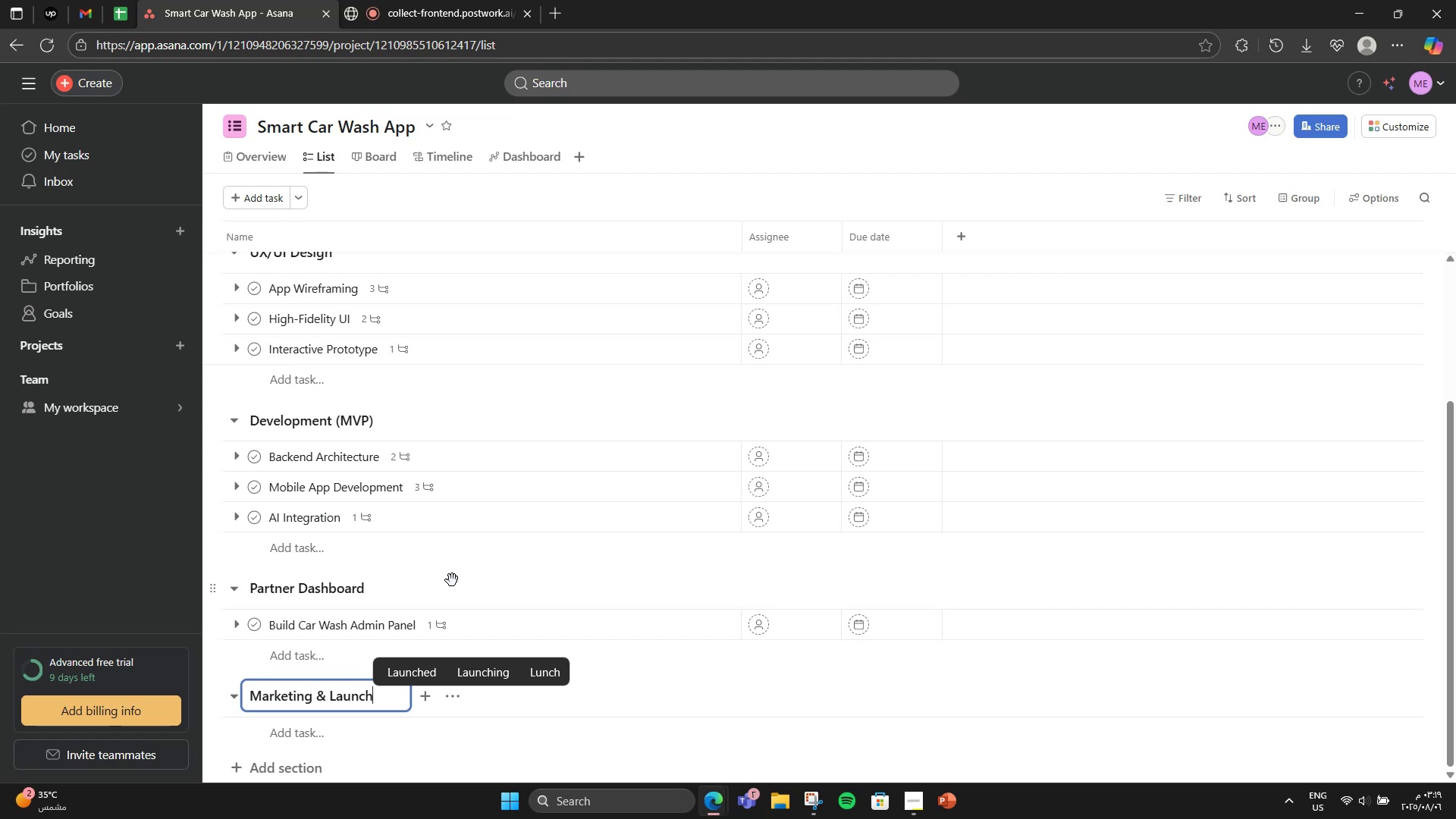 
left_click([443, 748])
 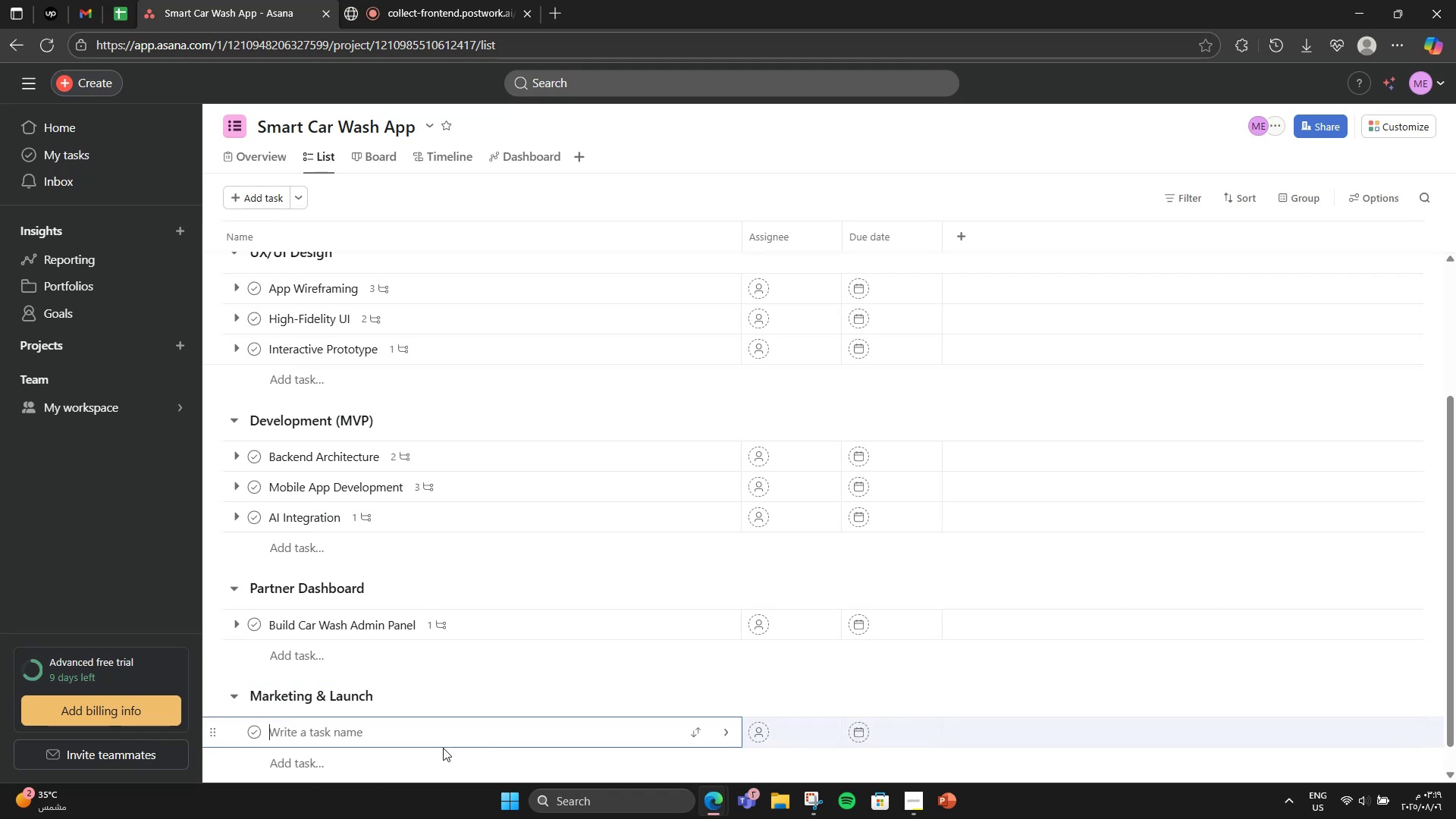 
scroll: coordinate [495, 711], scroll_direction: down, amount: 3.0
 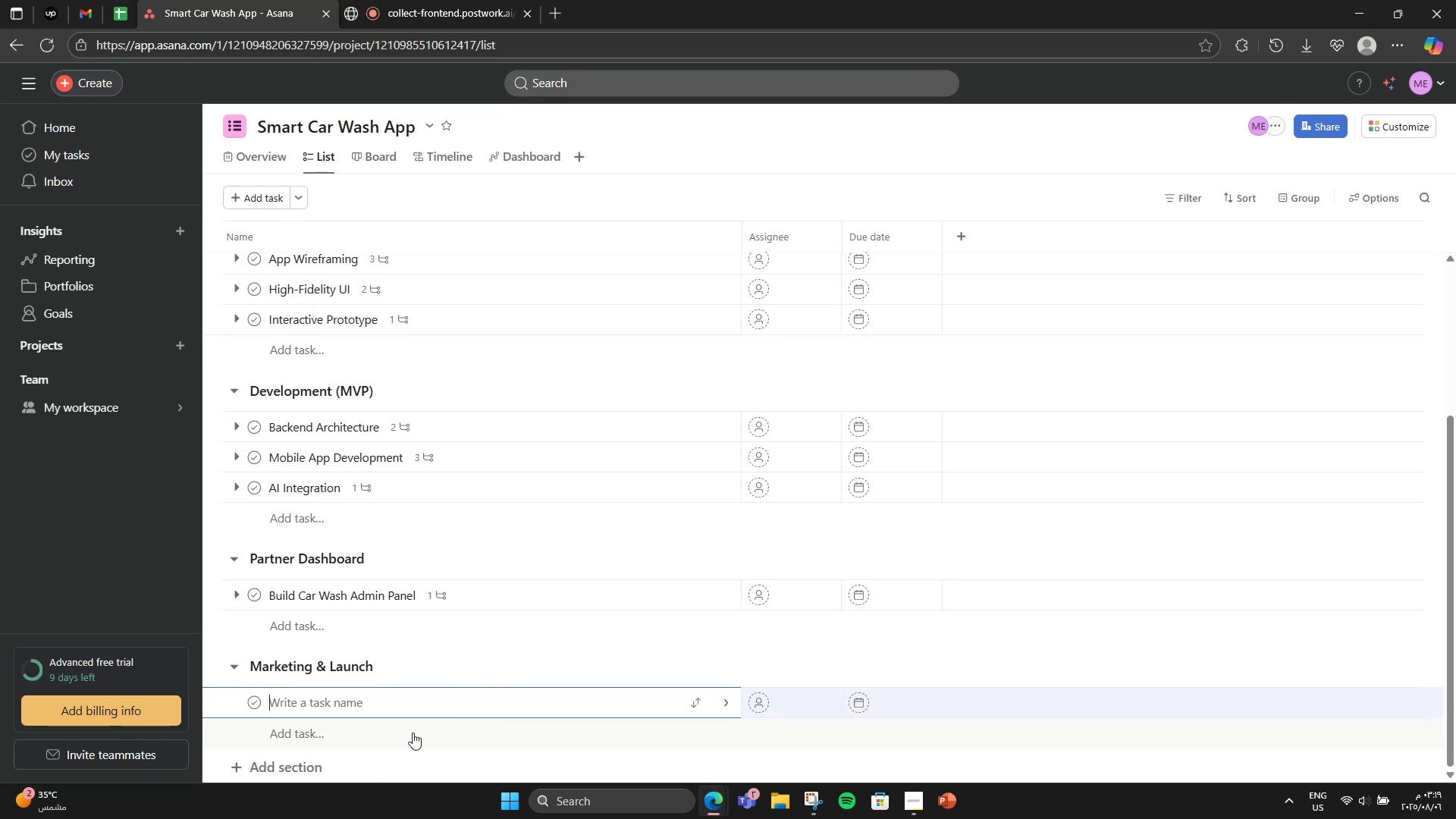 
wait(7.43)
 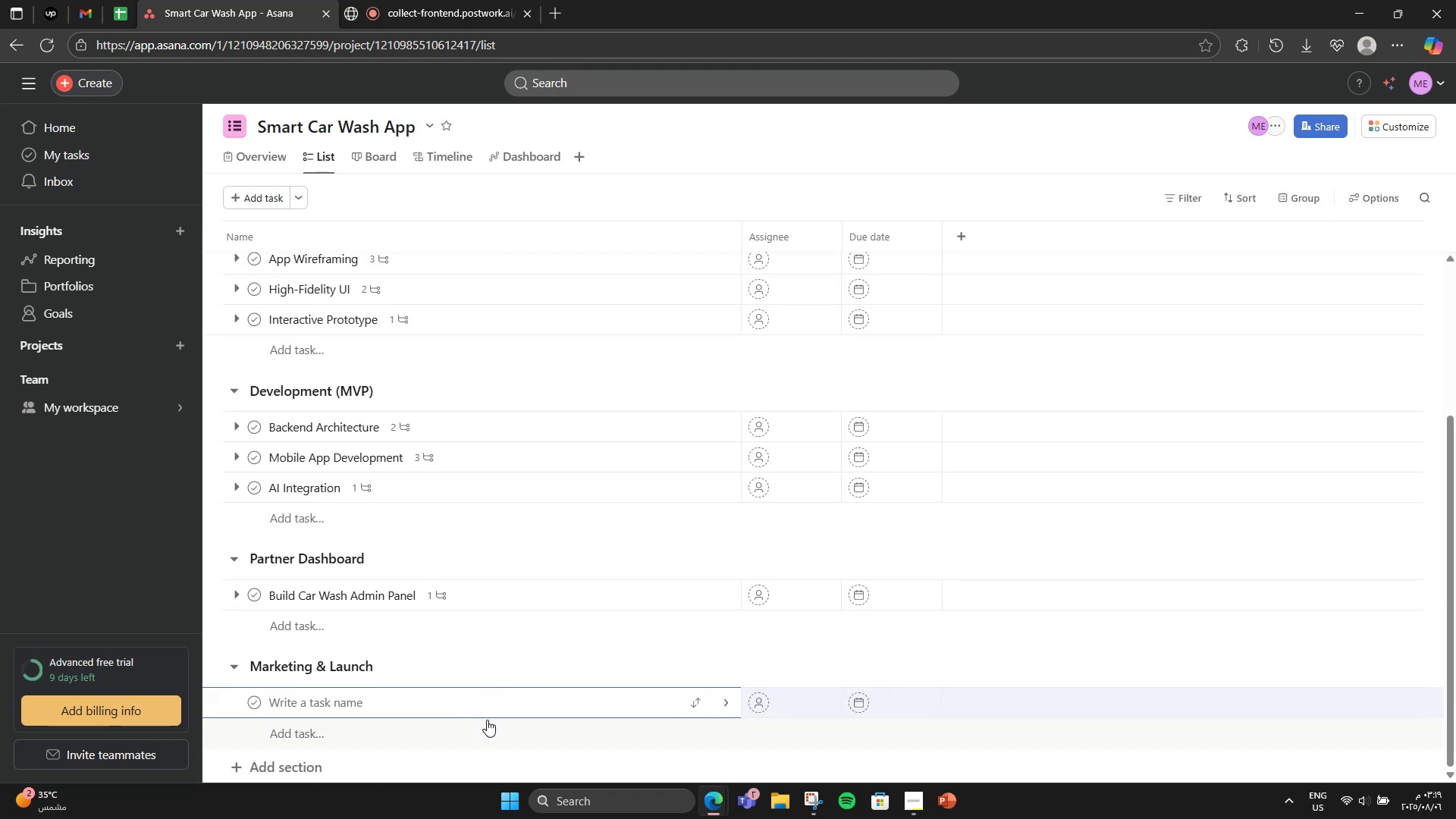 
type(Brand Identity)
key(NumpadEnter)
type(Pre-L:)
key(Backspace)
type(aunch Campaign)
key(NumpadEnter)
type(App Store )
 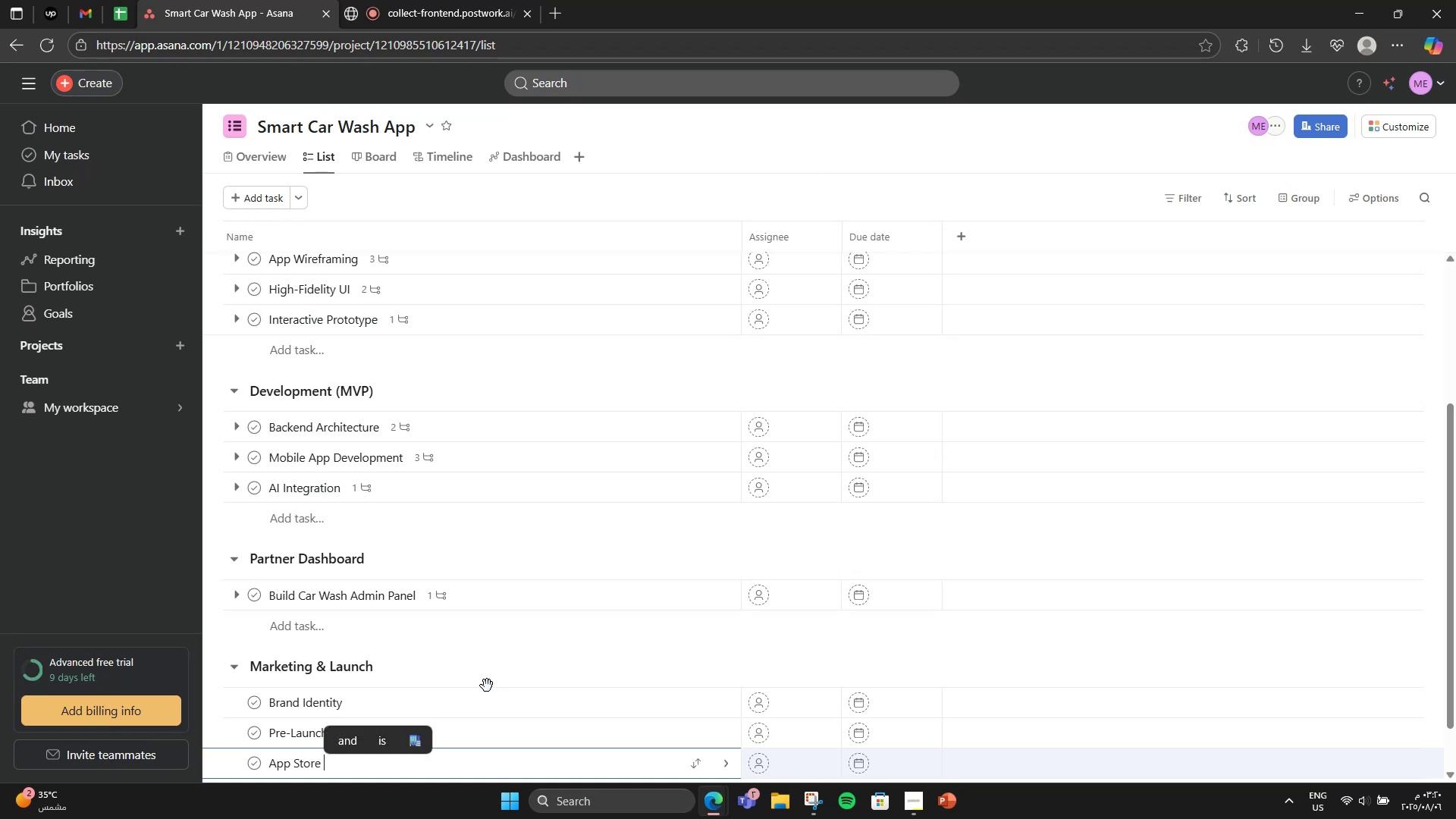 
wait(12.44)
 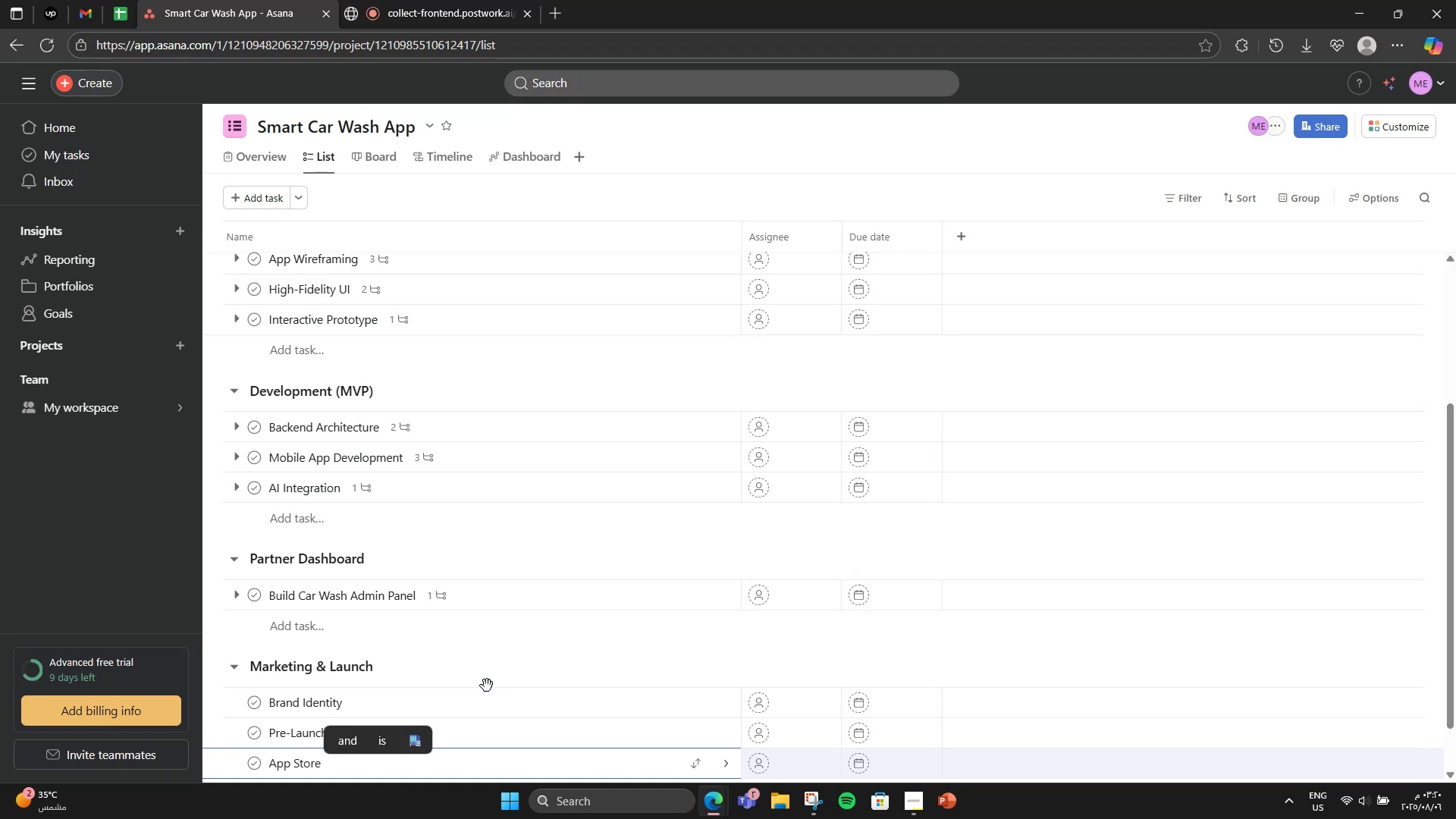 
type(Optimization)
 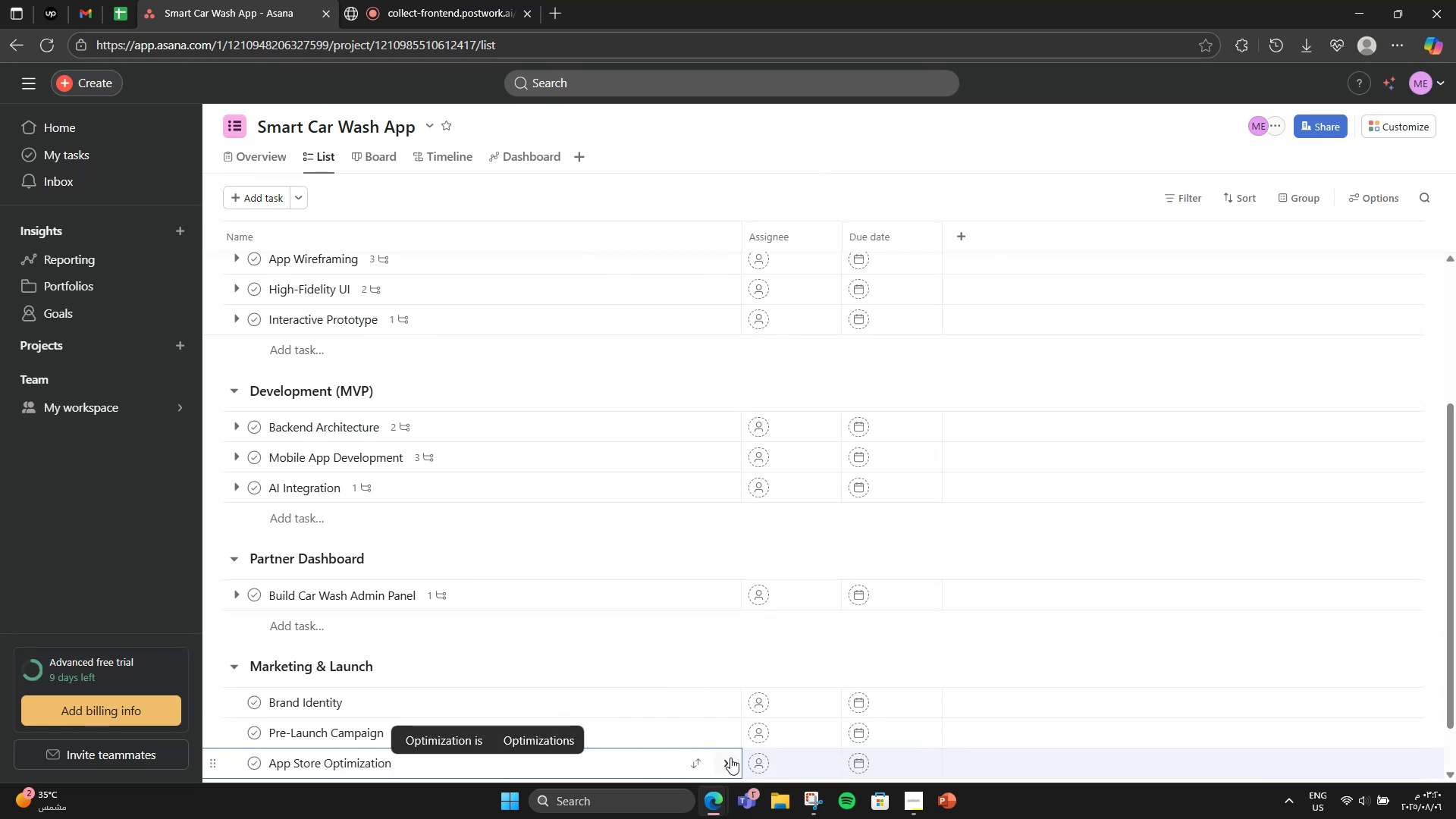 
left_click([730, 704])
 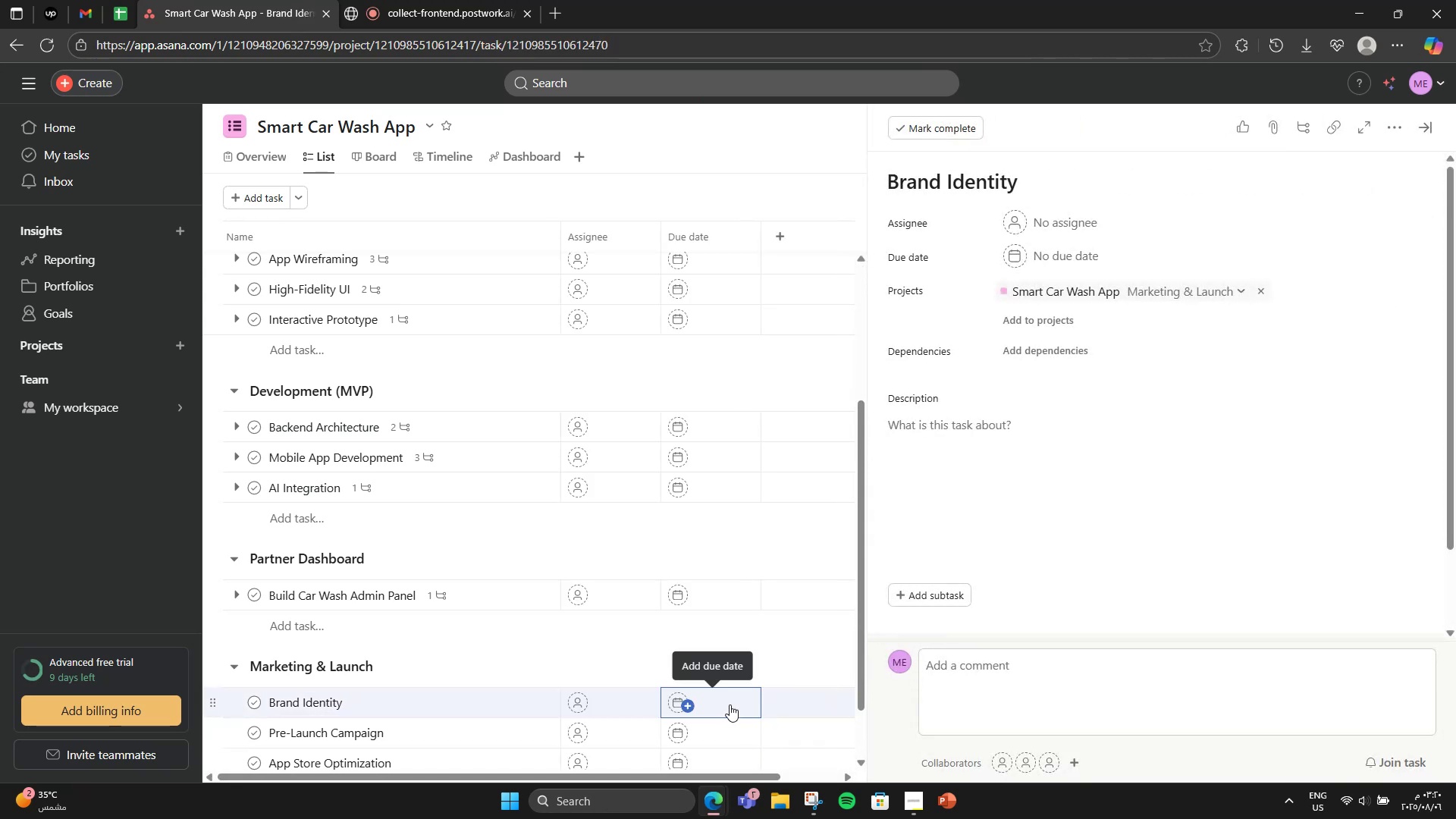 
wait(5.3)
 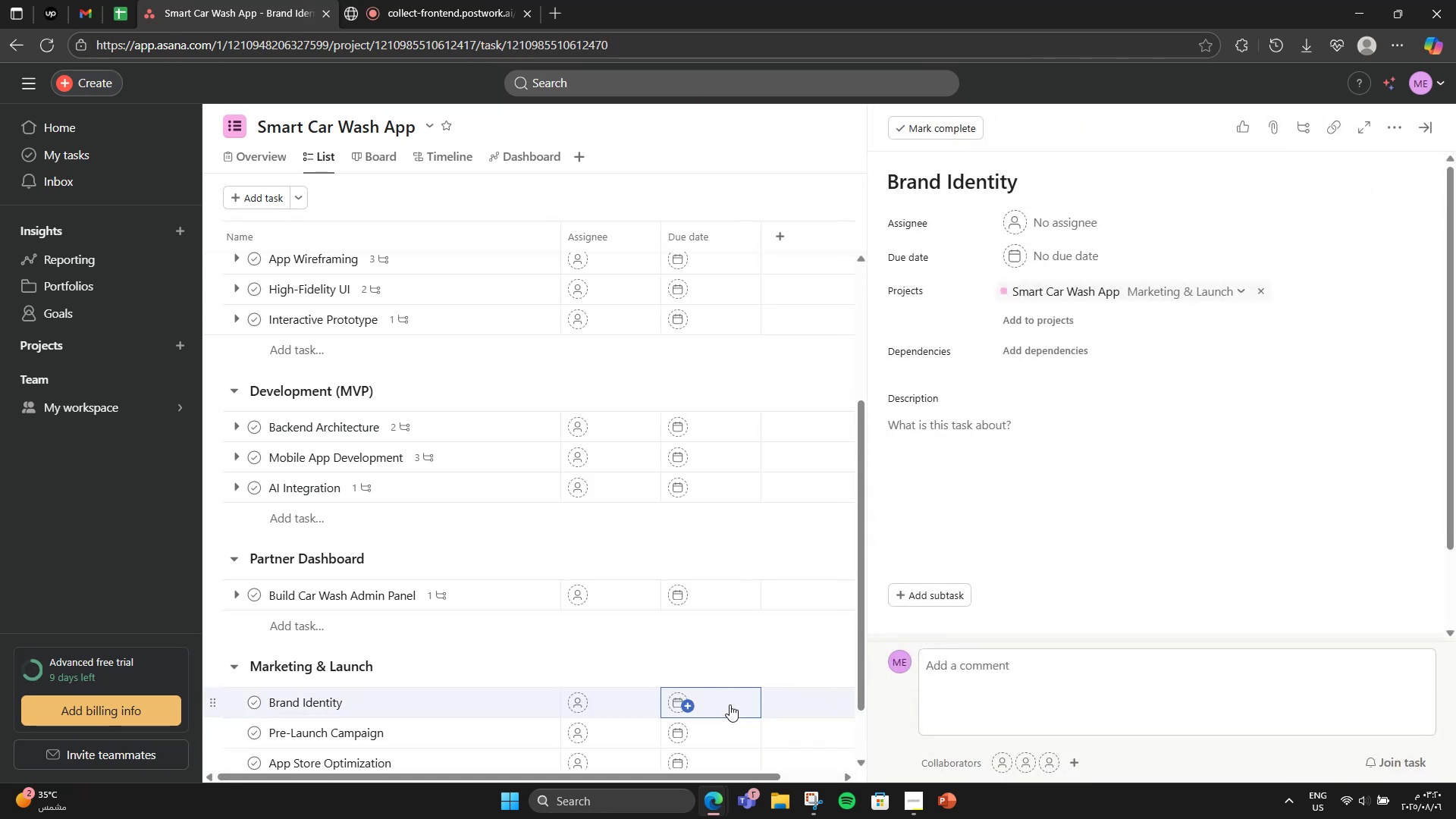 
left_click([972, 473])
 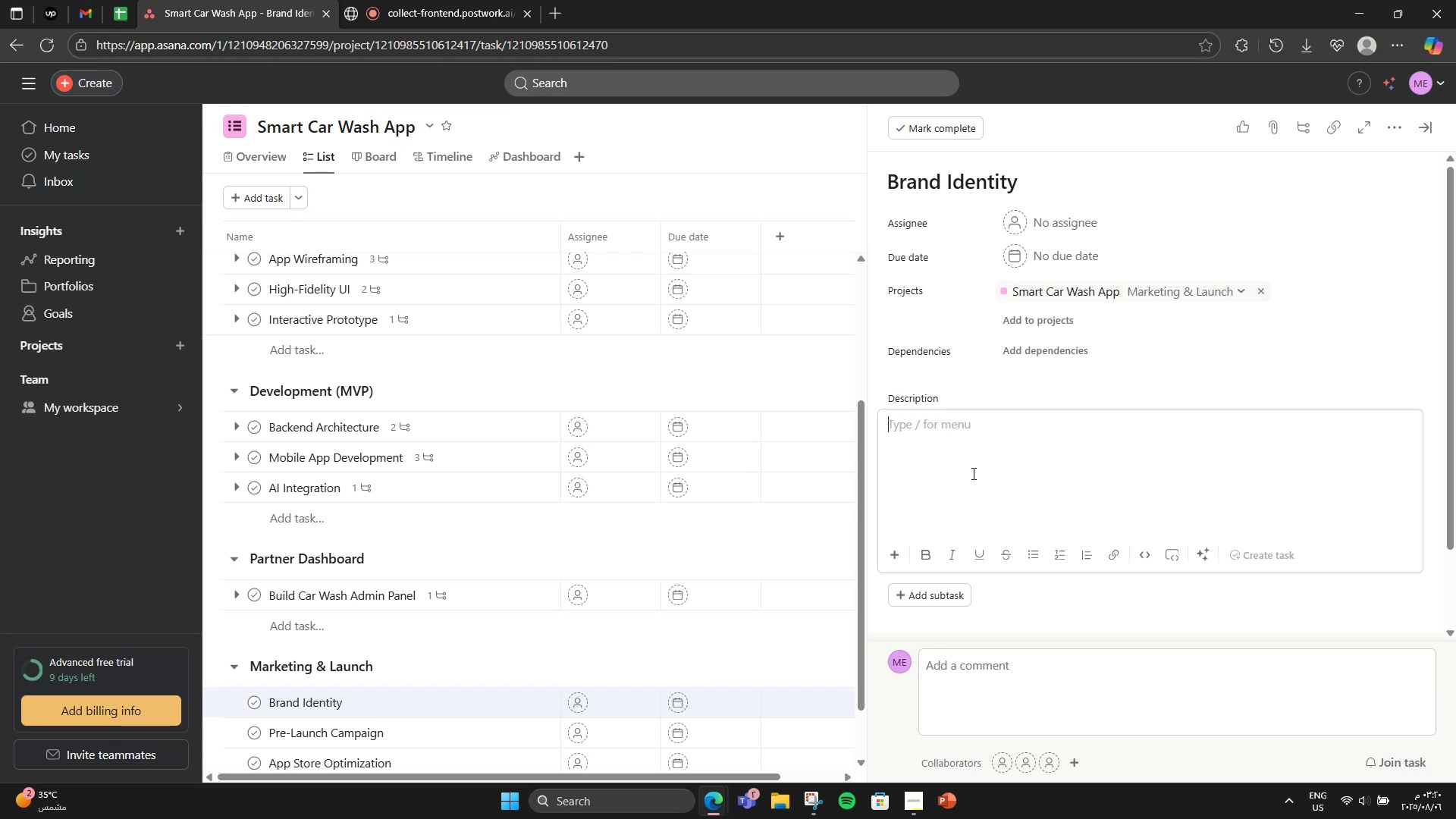 
wait(7.63)
 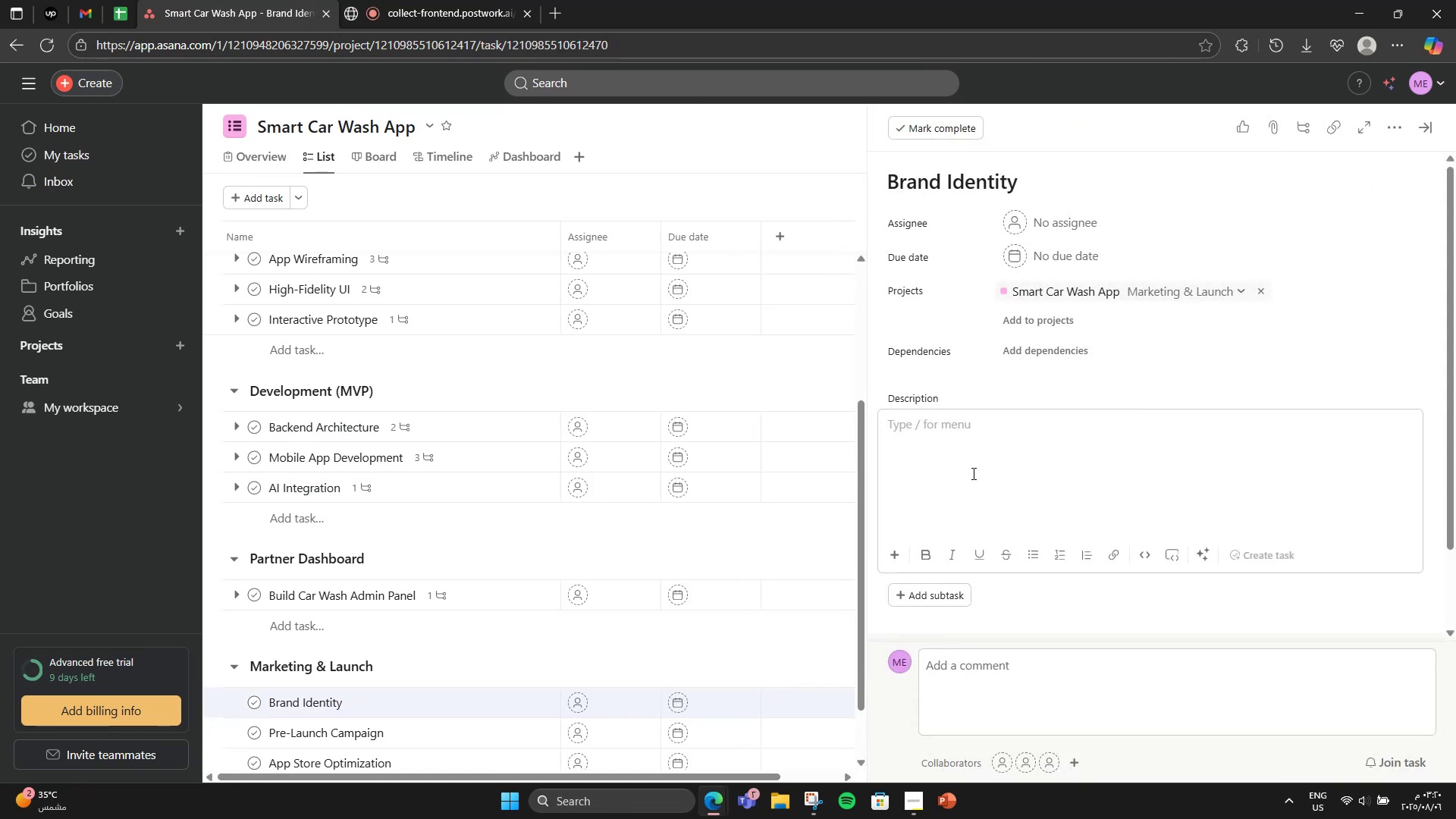 
type(Logo )
key(Backspace)
type(, app icon, color themes)
 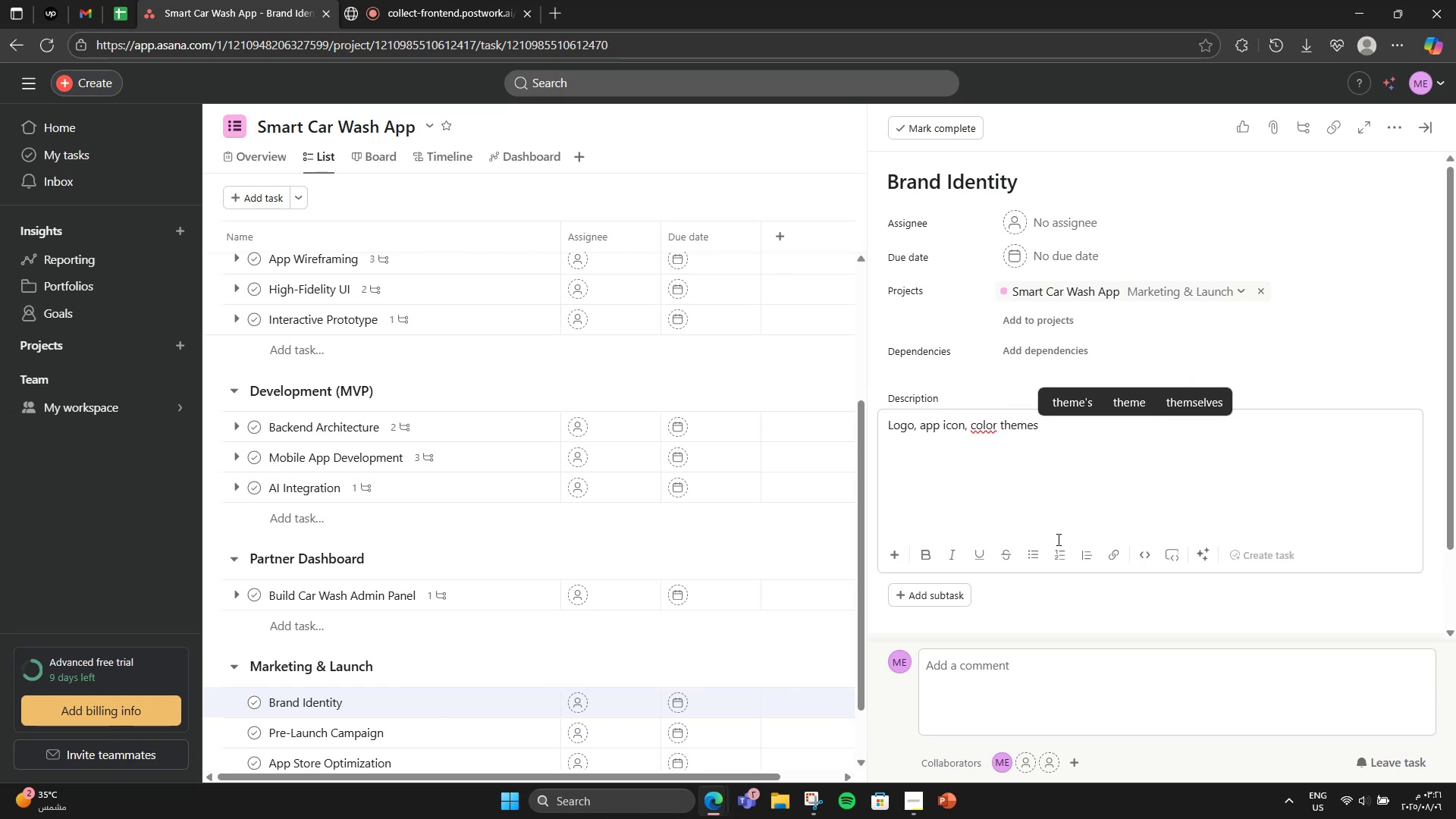 
left_click([963, 590])
 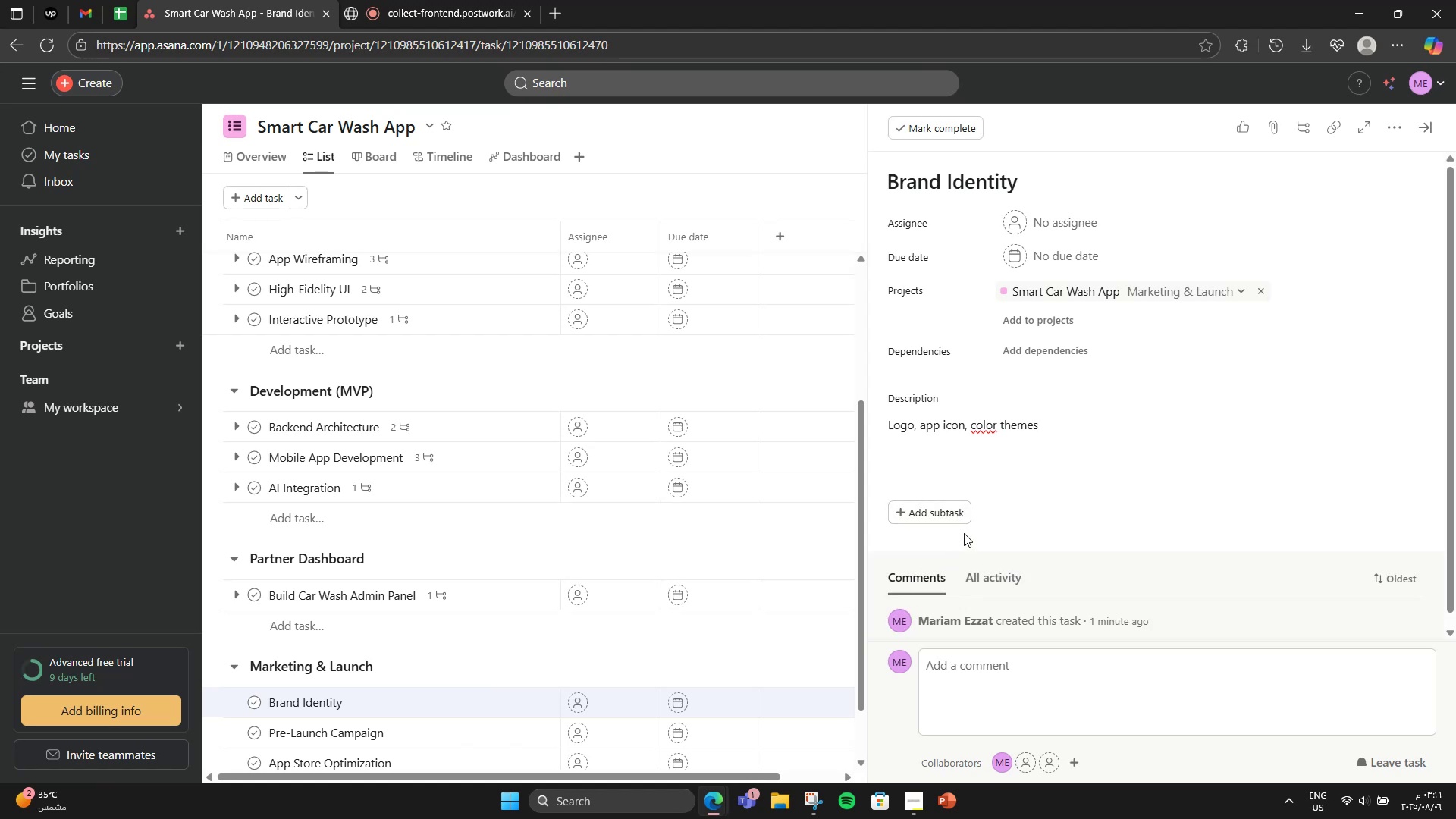 
left_click([950, 520])
 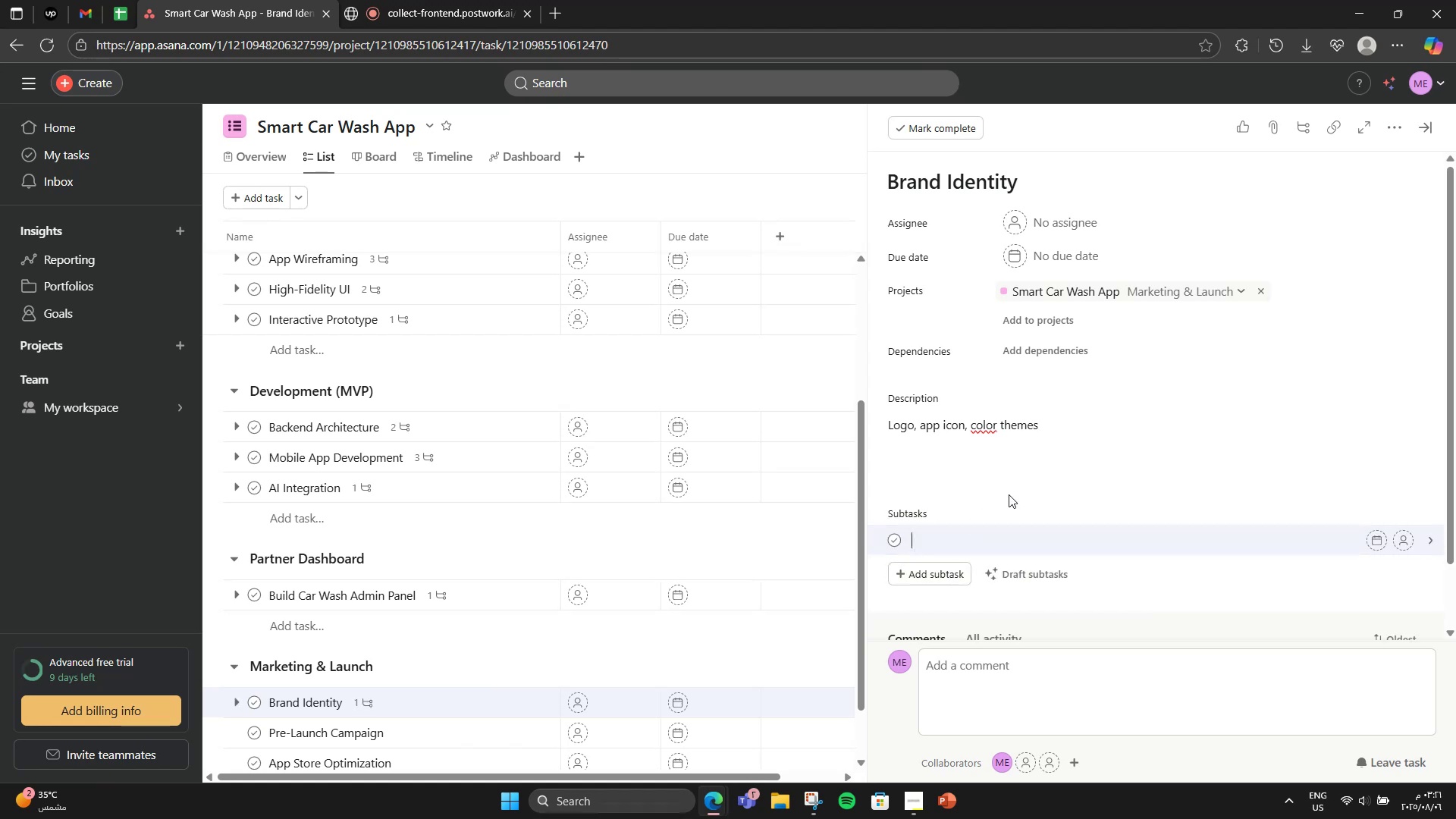 
type(Design Kit)
 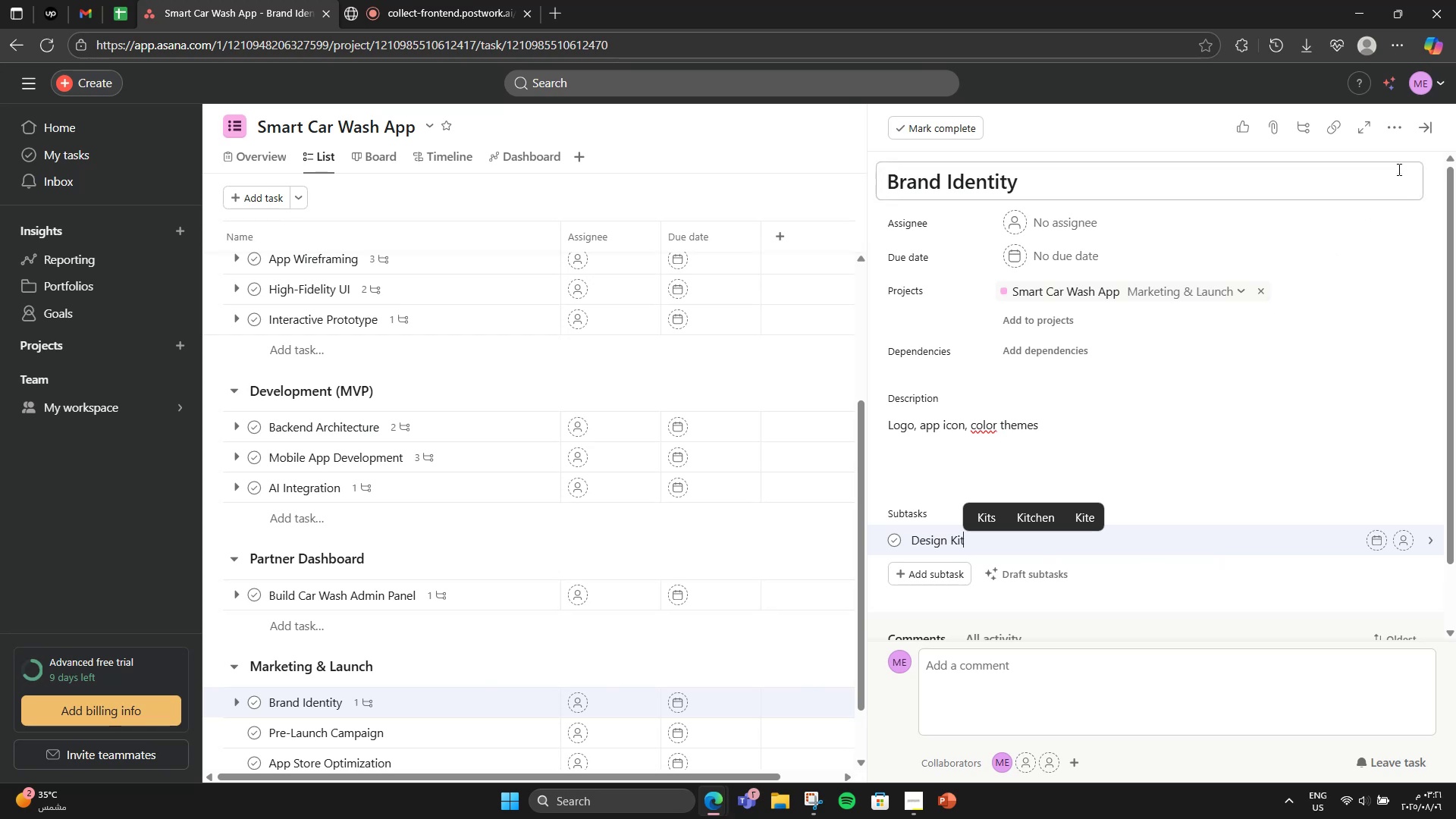 
left_click([1257, 397])
 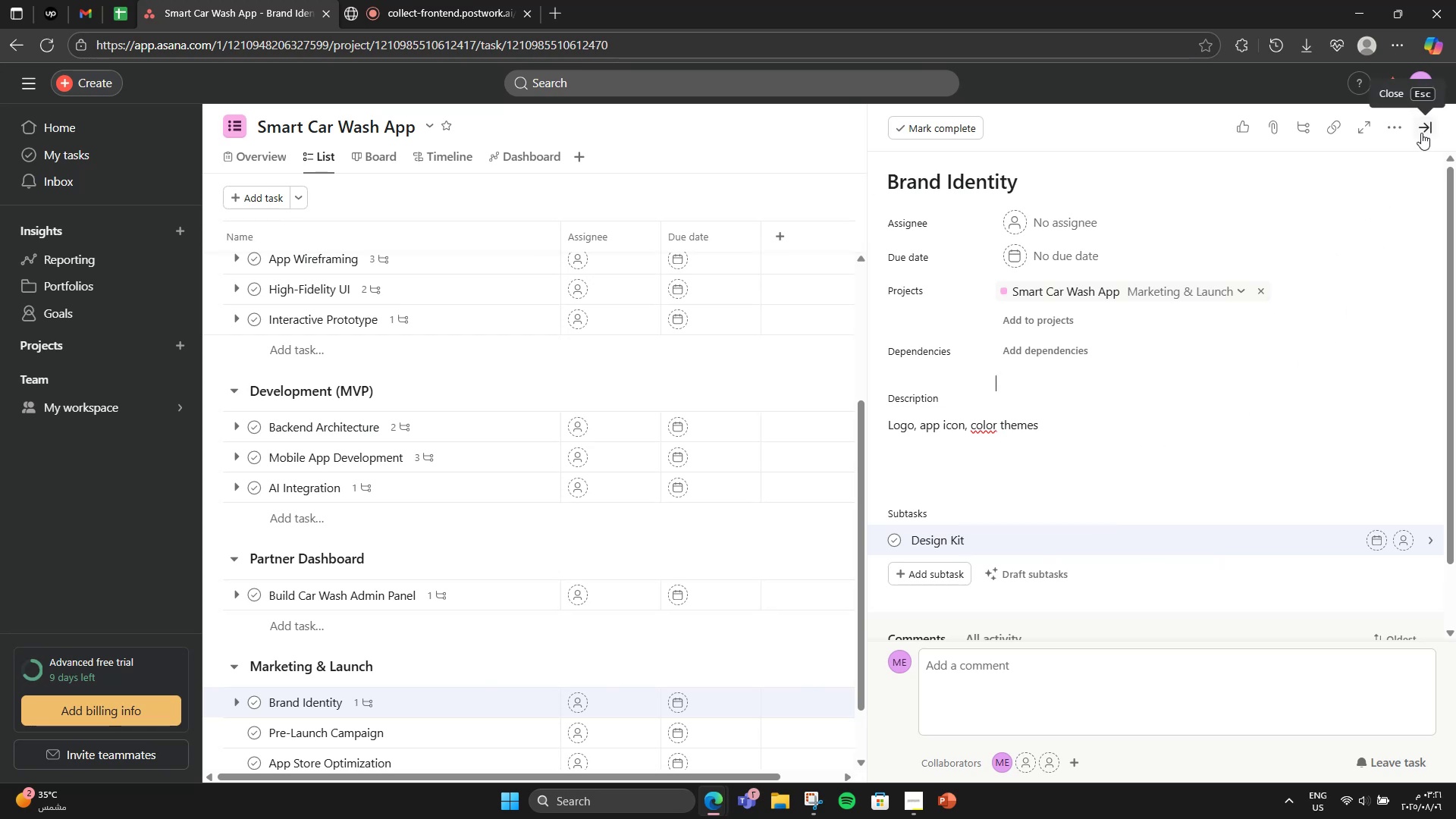 
left_click([1421, 133])
 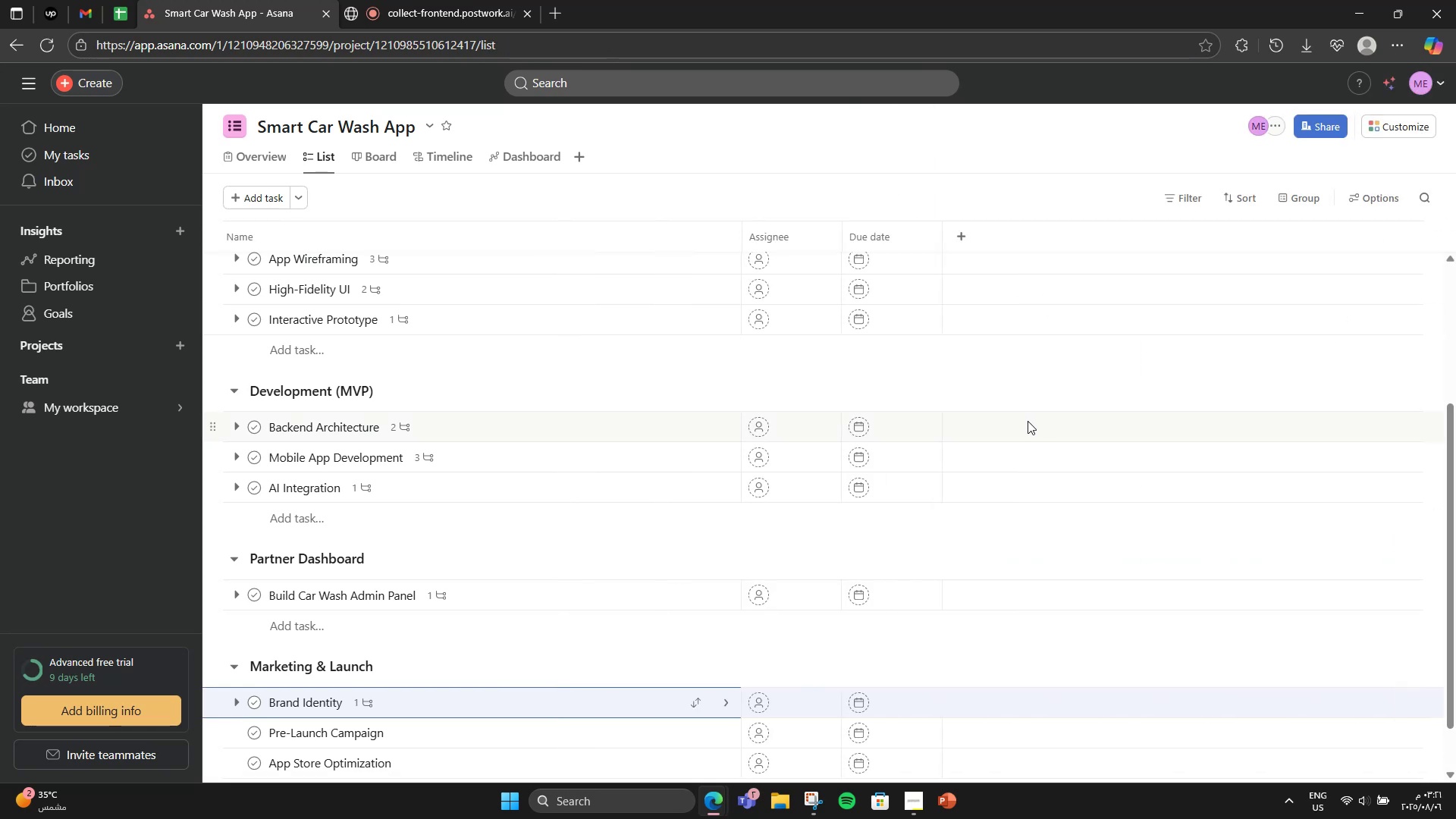 
scroll: coordinate [736, 597], scroll_direction: down, amount: 2.0
 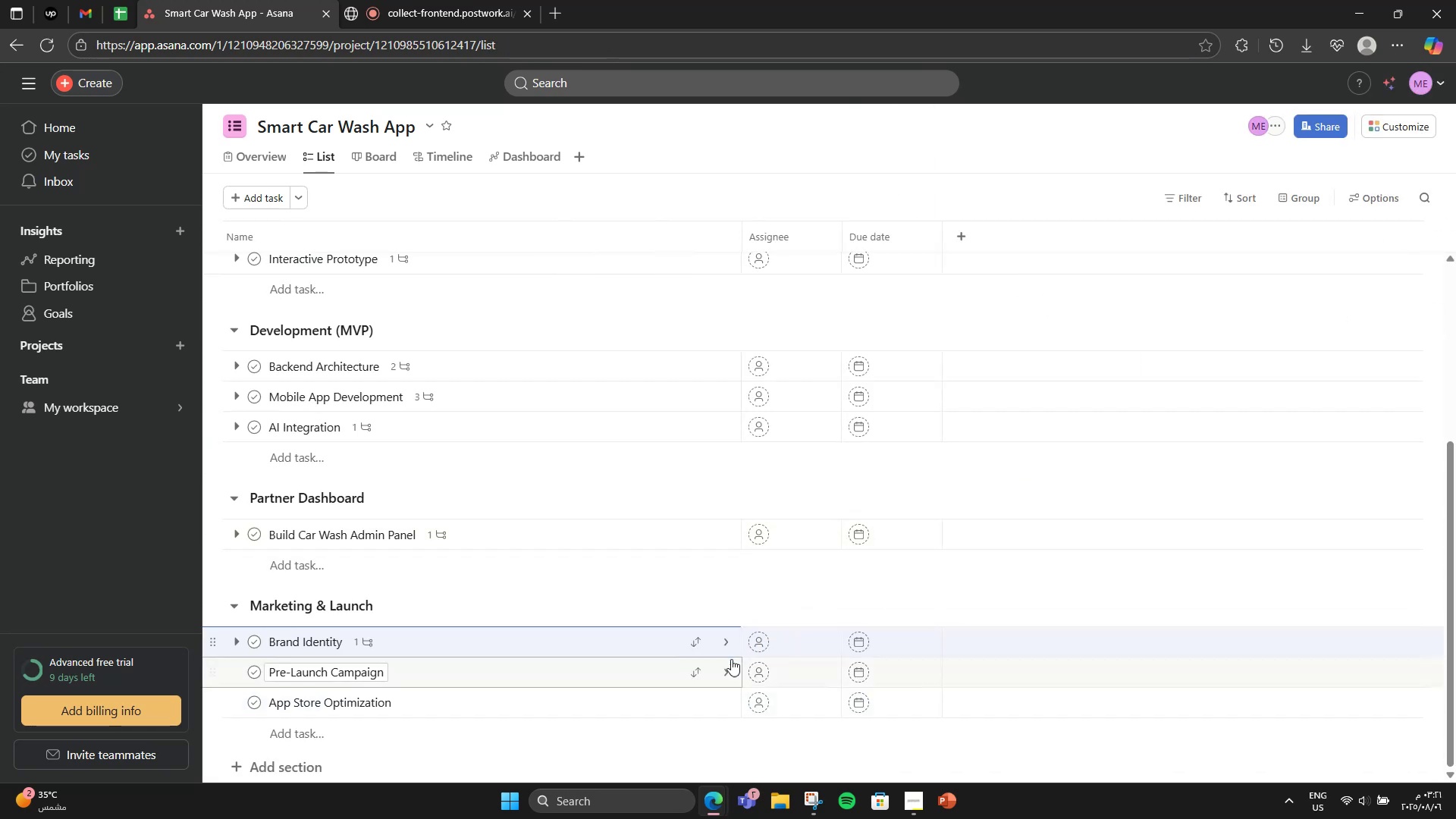 
left_click([731, 666])
 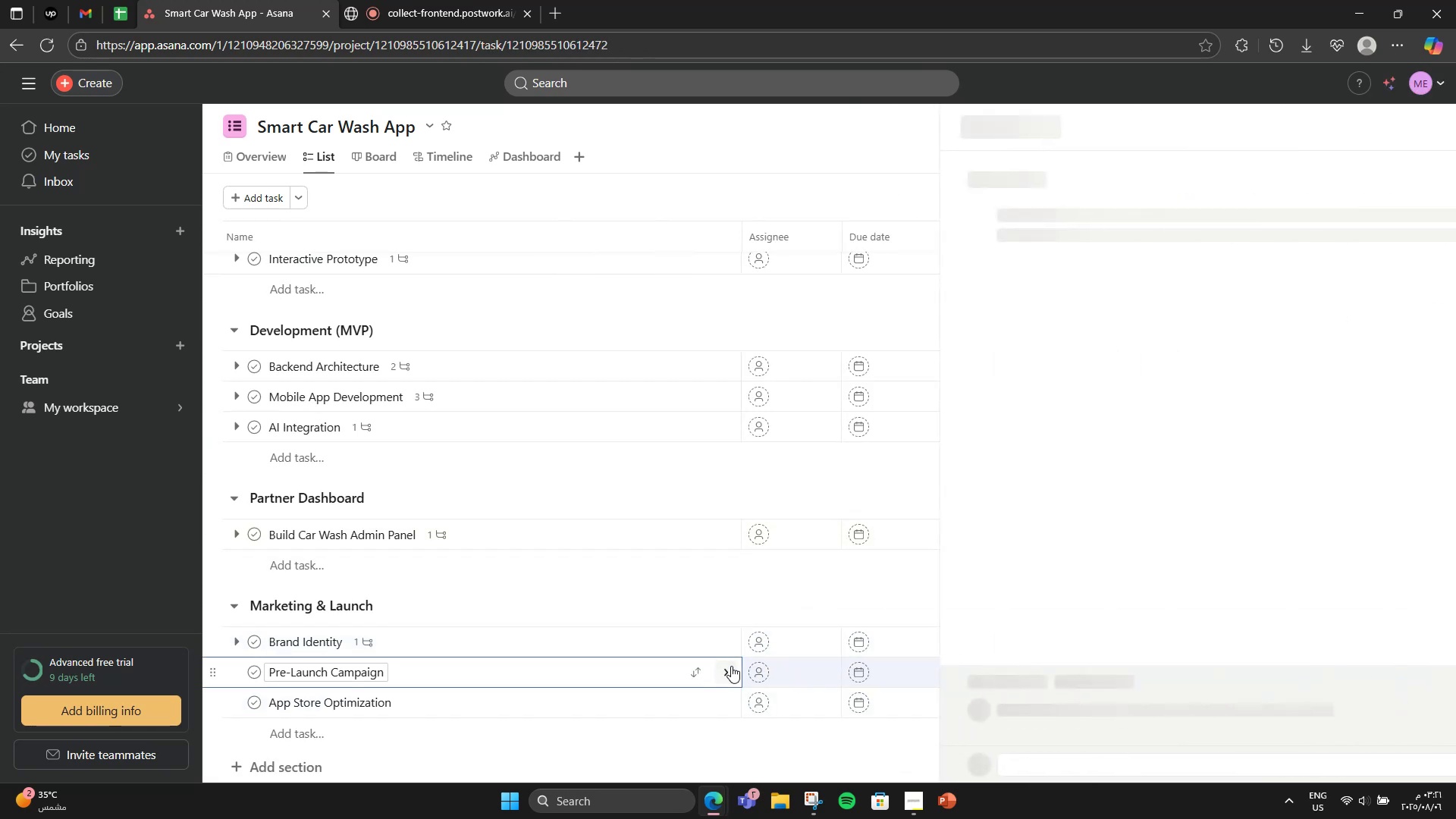 
mouse_move([803, 599])
 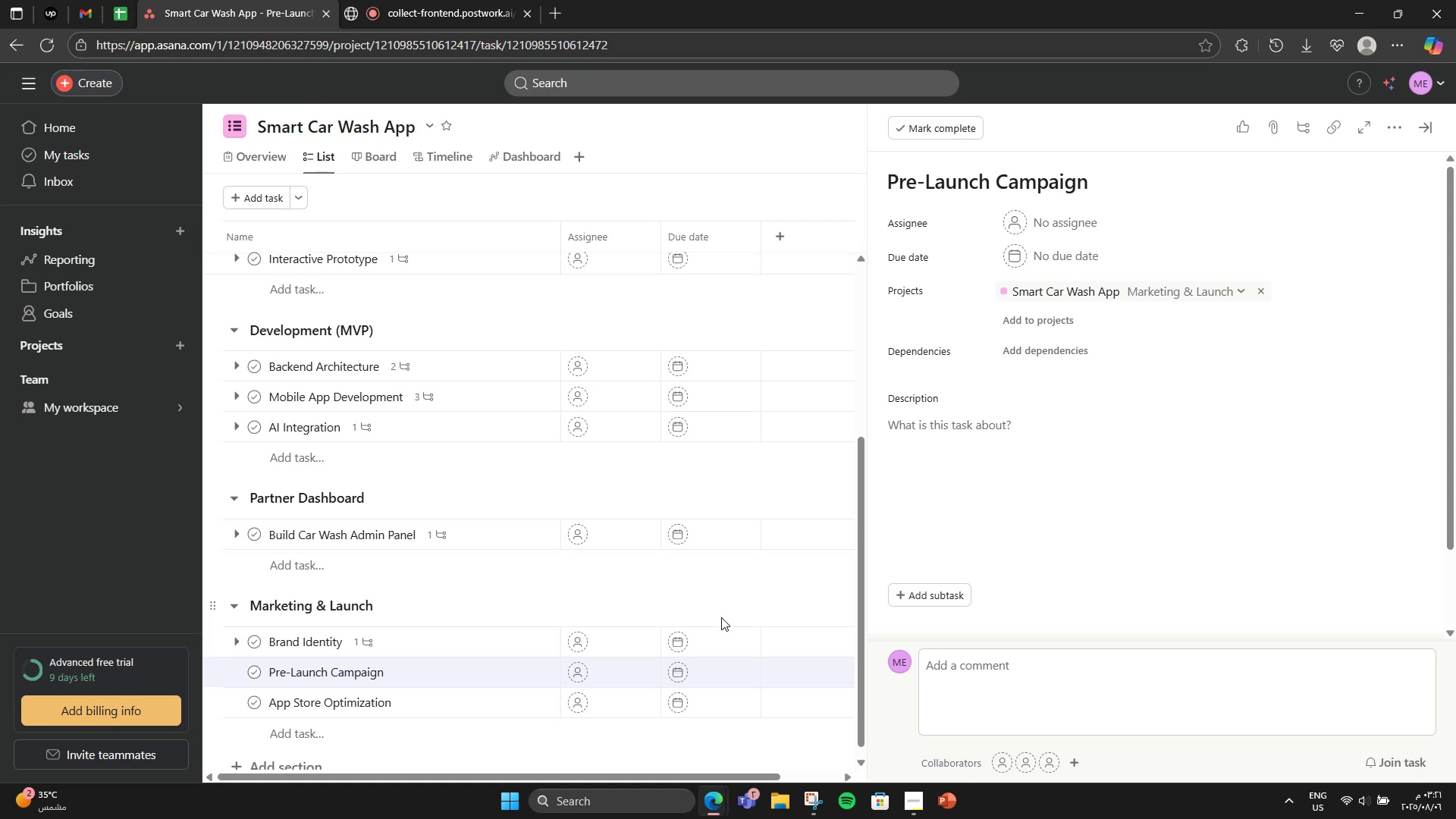 
mouse_move([710, 637])
 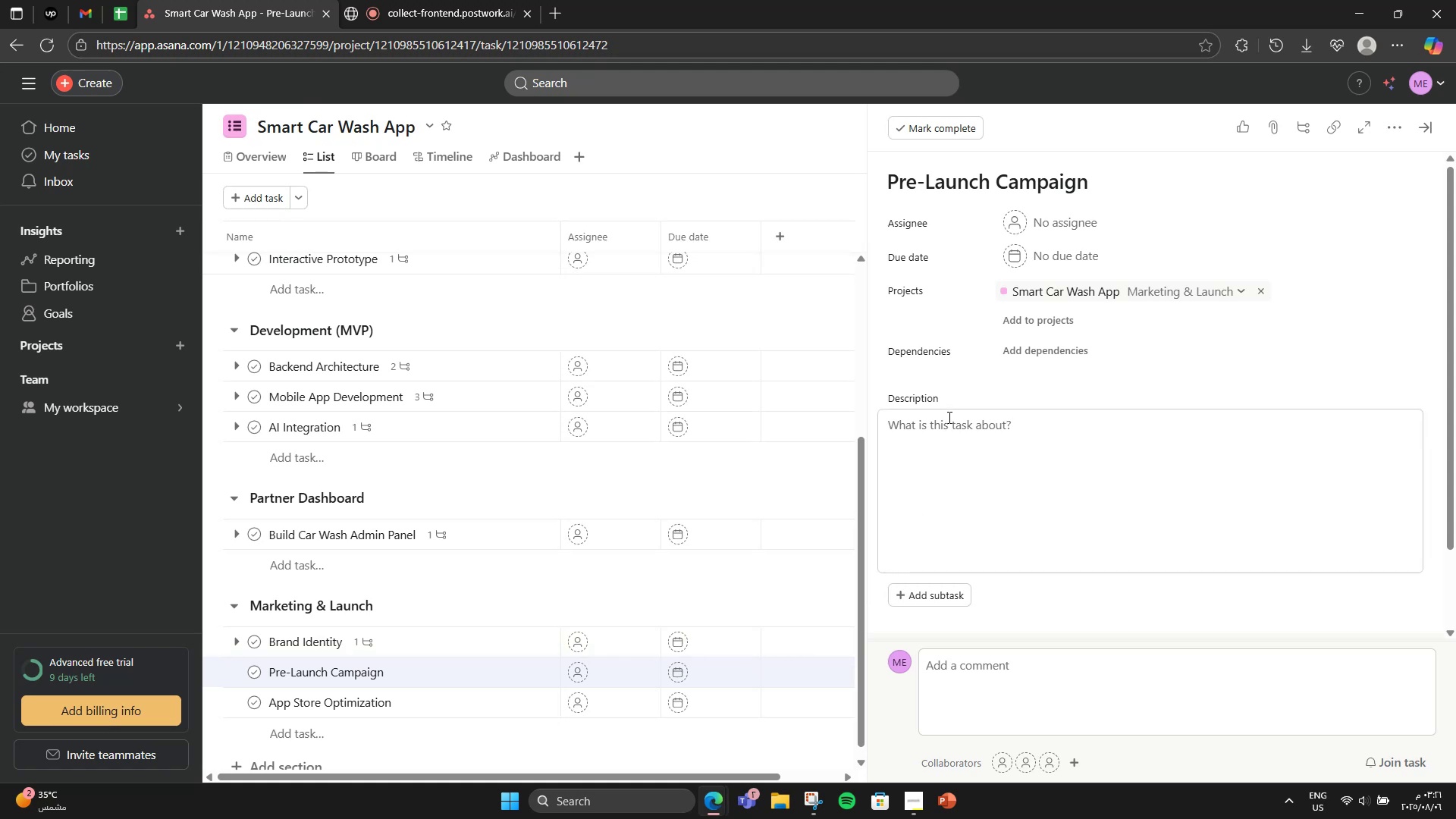 
left_click([952, 454])
 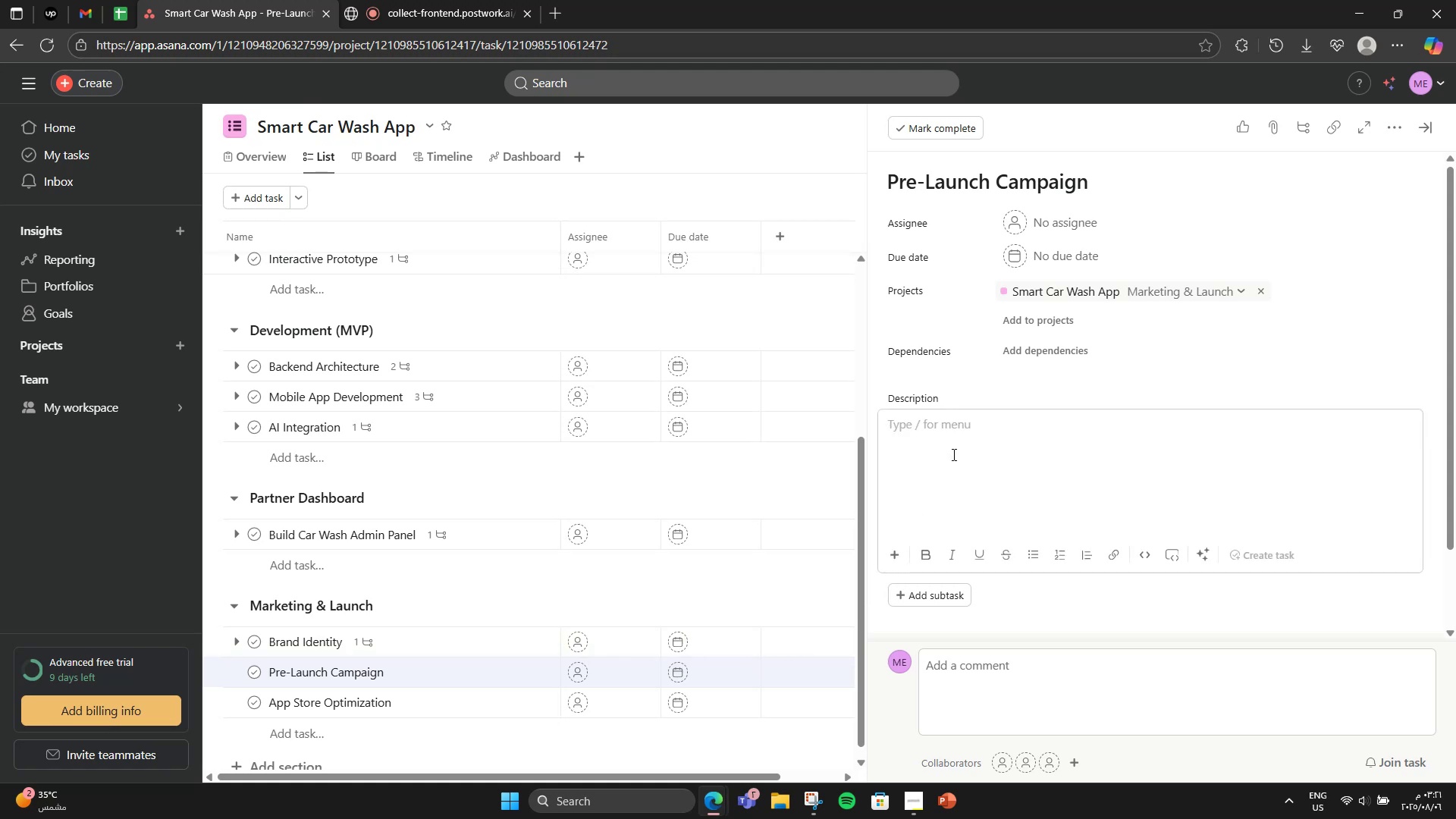 
type(Tr)
key(Backspace)
type(easers on social media, influencer partnerships)
 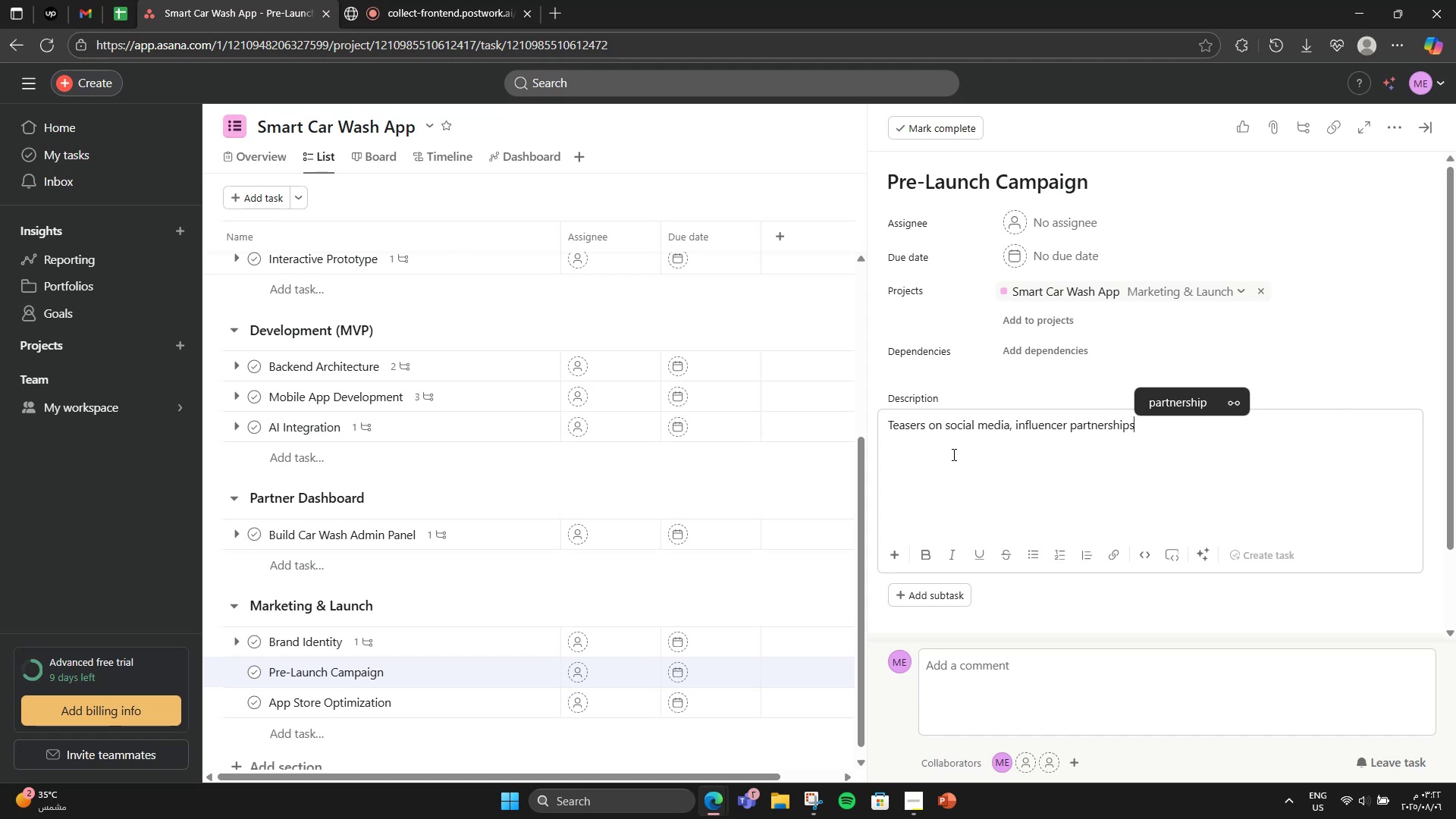 
wait(7.51)
 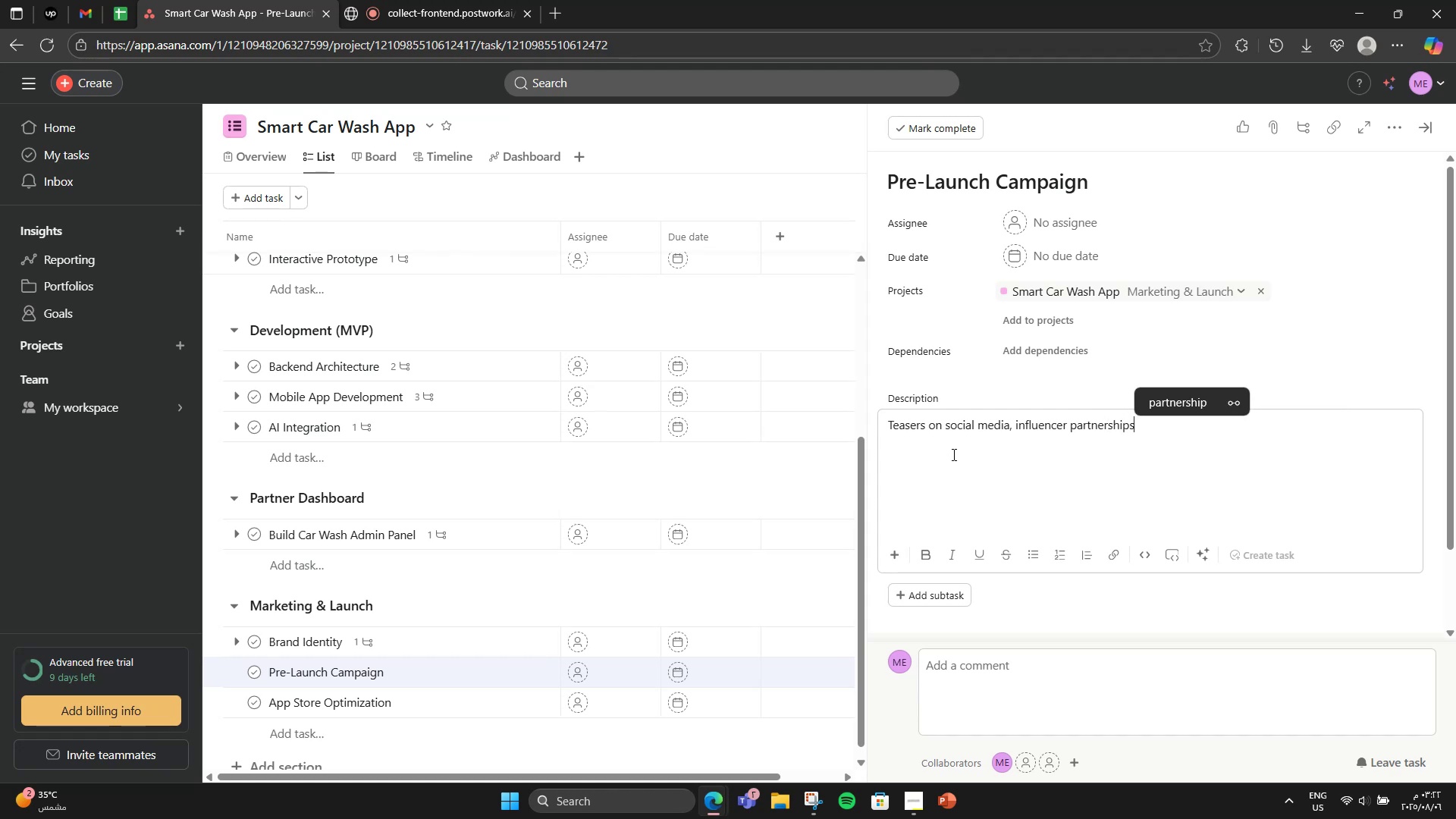 
left_click([937, 607])
 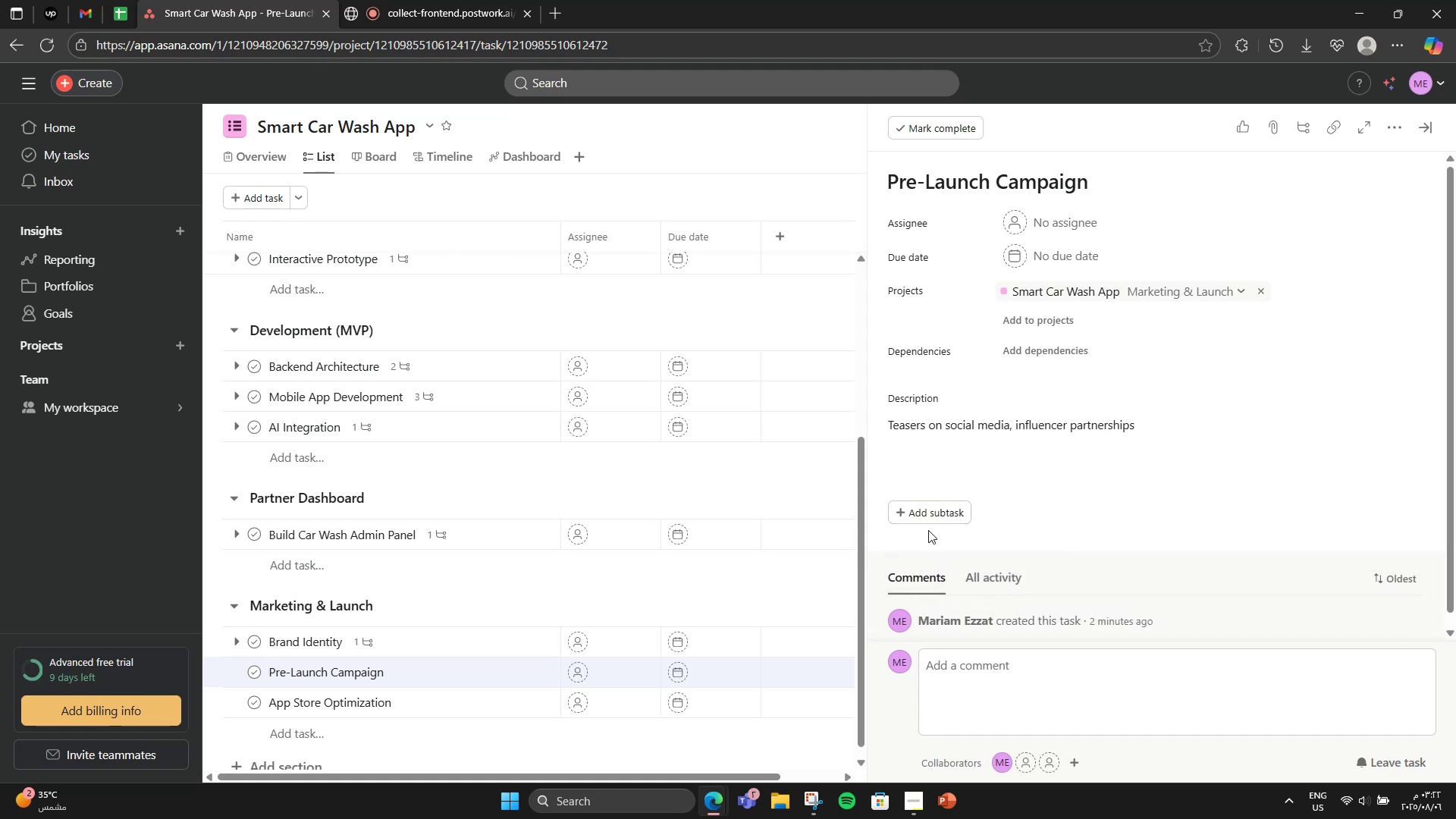 
left_click([925, 514])
 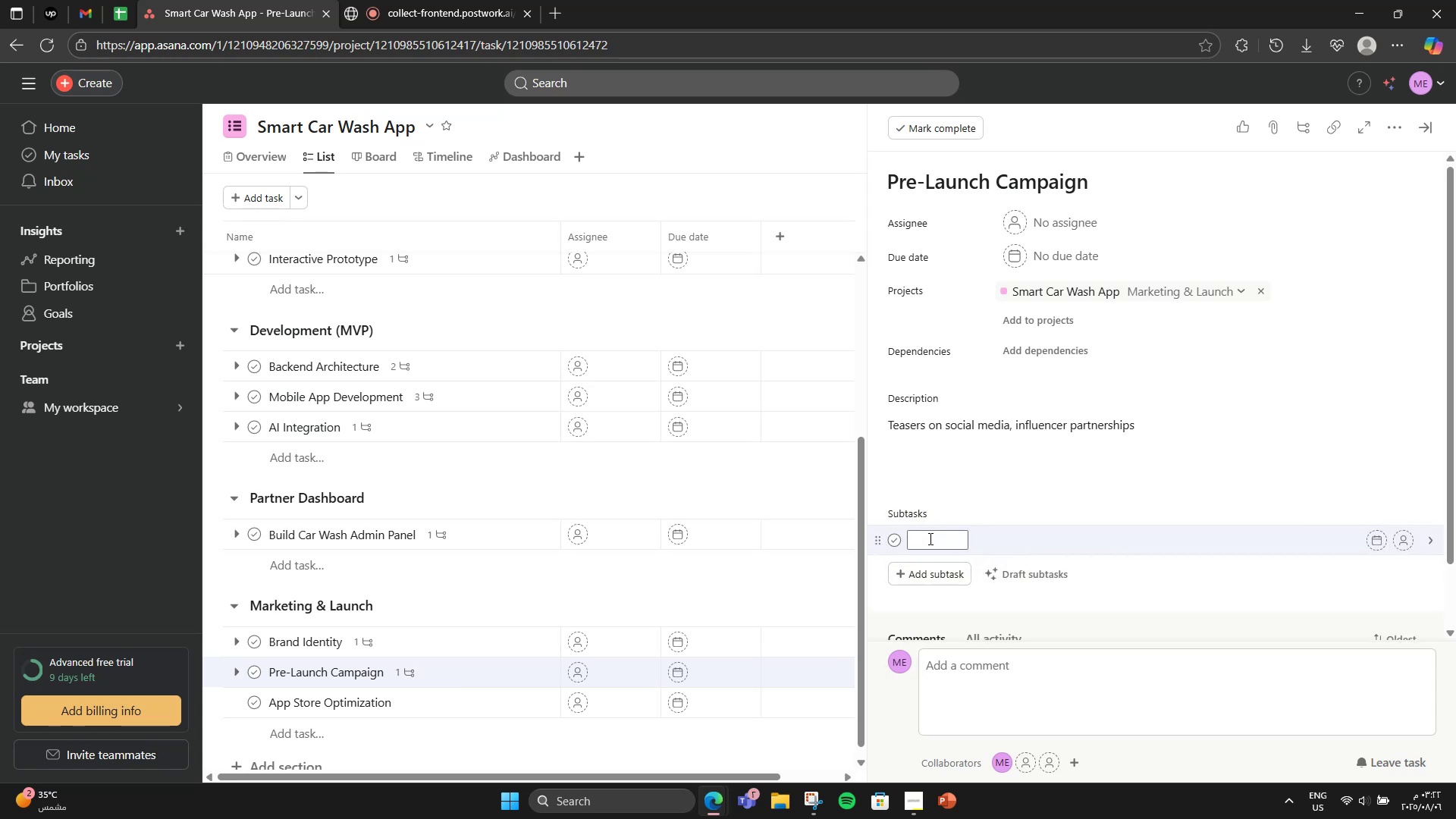 
type(Build landing pah)
key(Backspace)
type(ge)
key(NumpadEnter)
type(Instagram reels)
 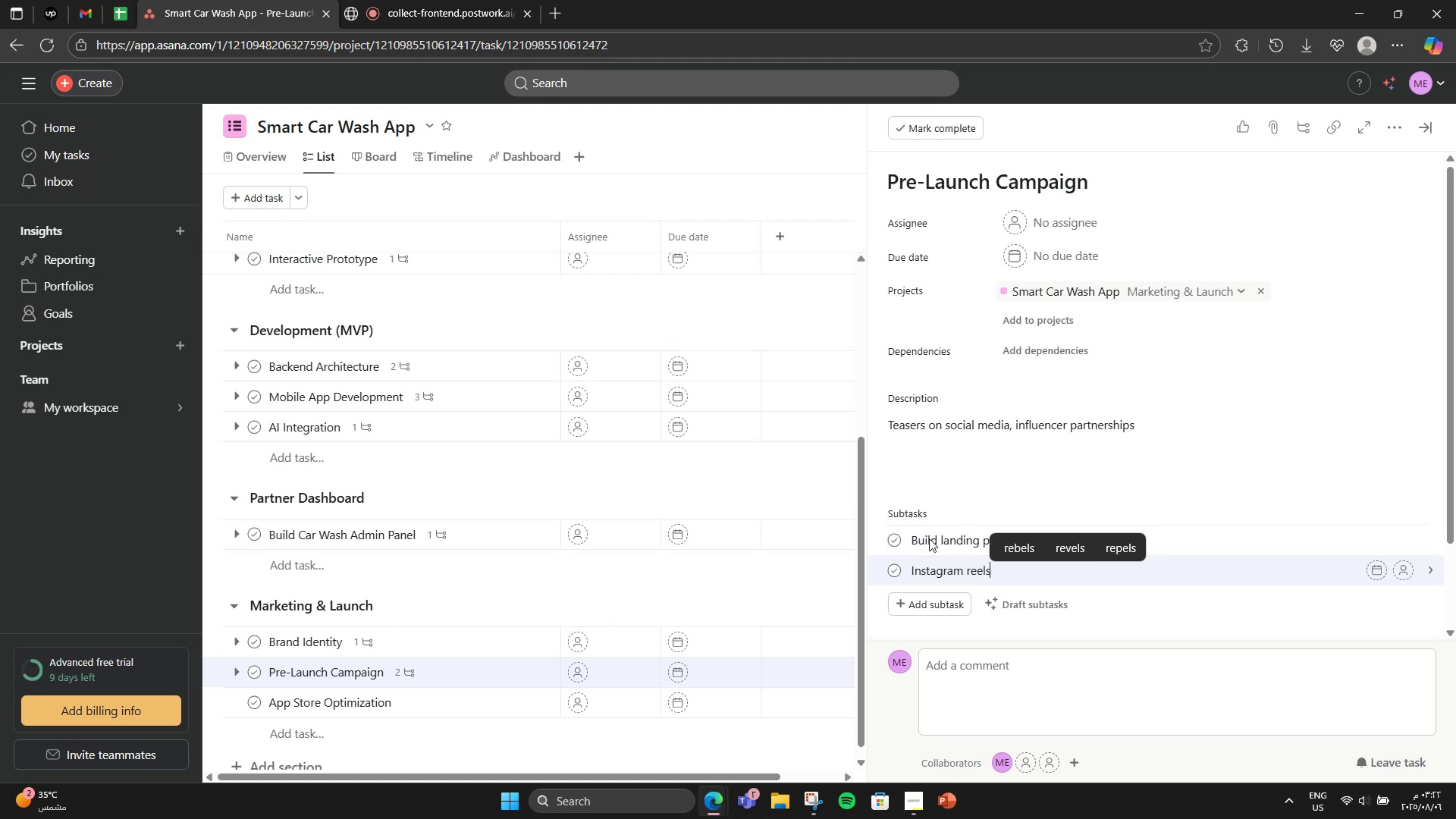 
left_click([1121, 491])
 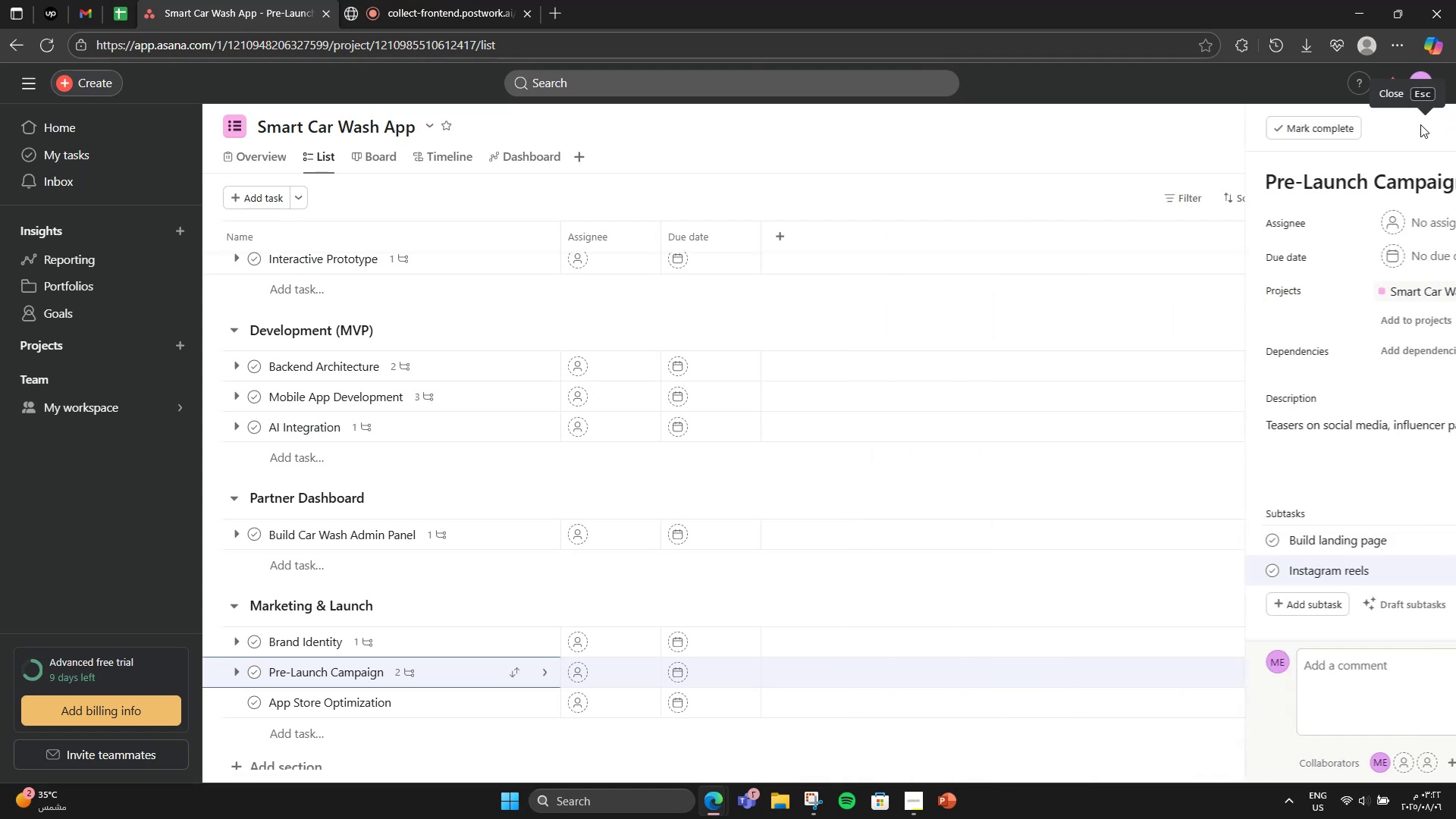 
scroll: coordinate [655, 615], scroll_direction: down, amount: 2.0
 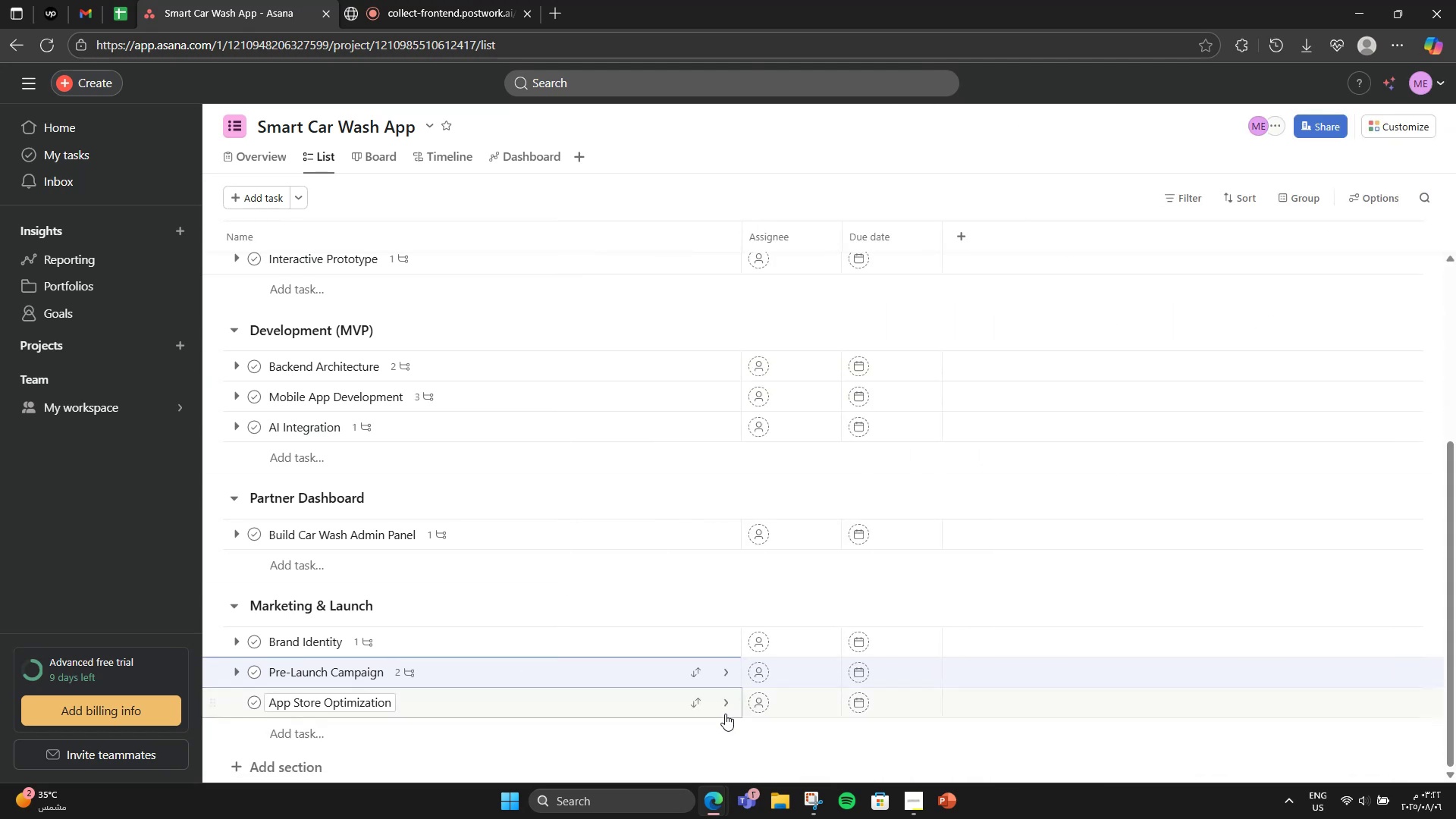 
left_click([724, 710])
 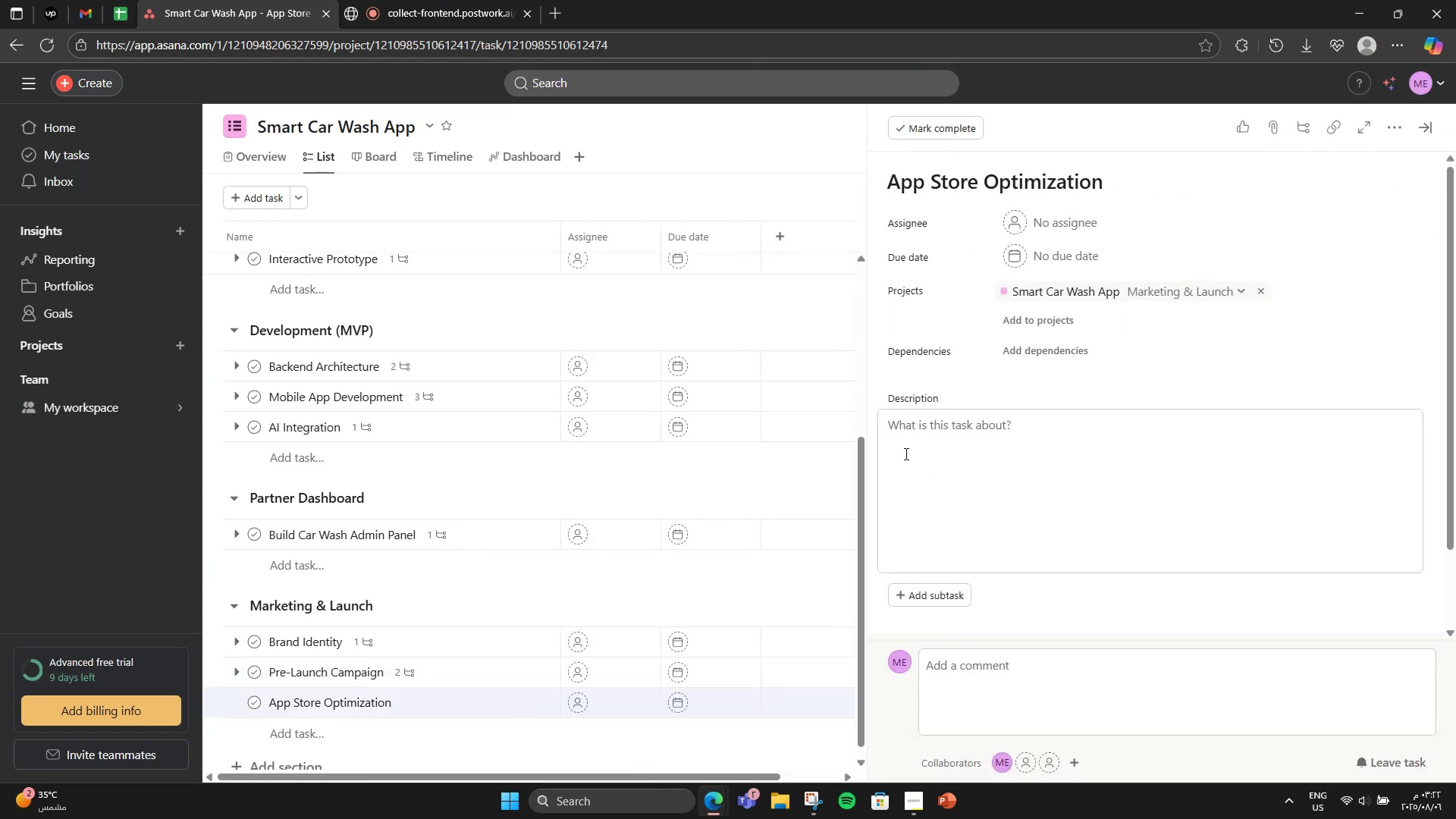 
left_click([985, 438])
 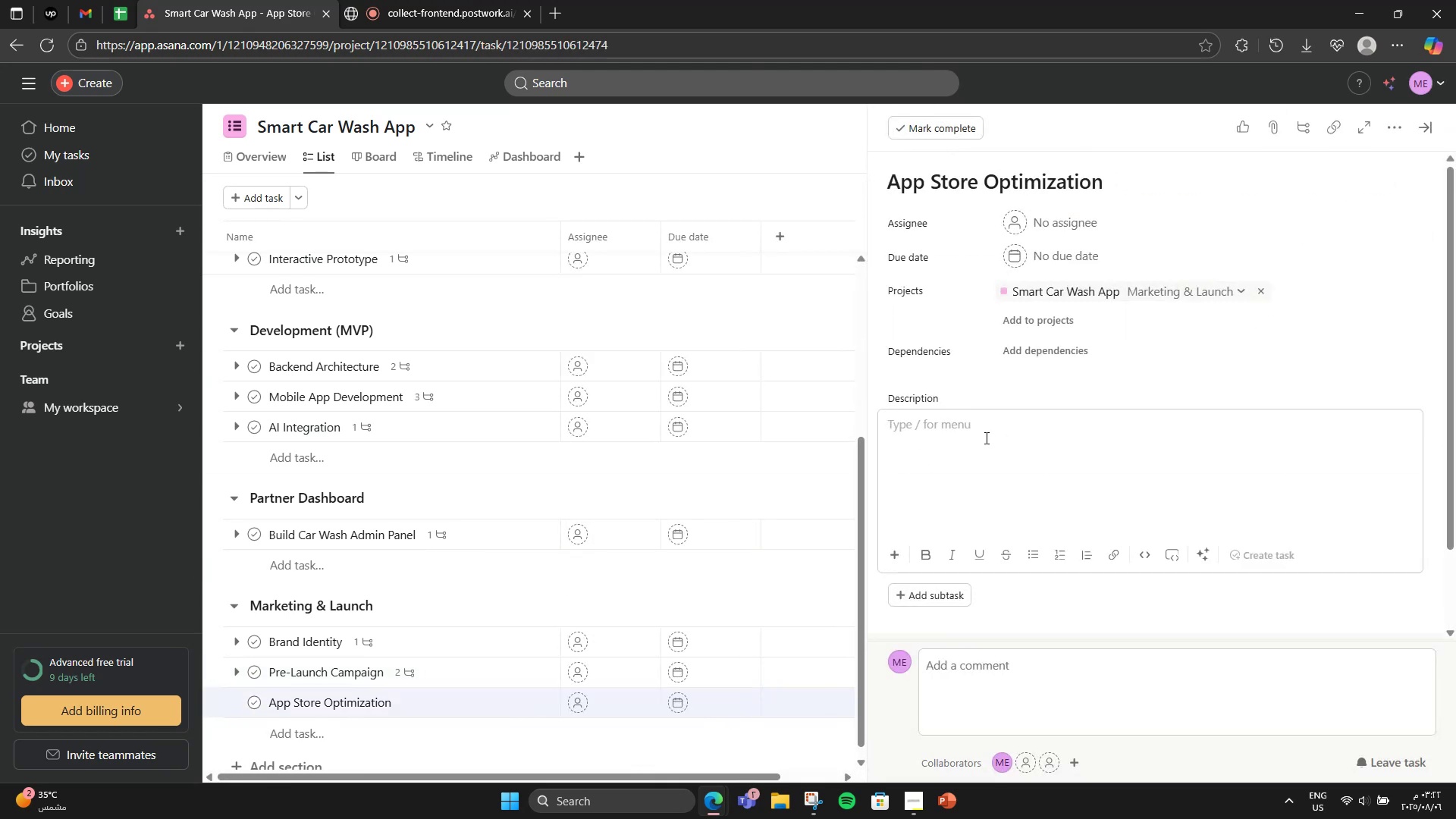 
type(Write SEO-rich descriptions for Google pl)
key(Backspace)
type(lay & App store)
 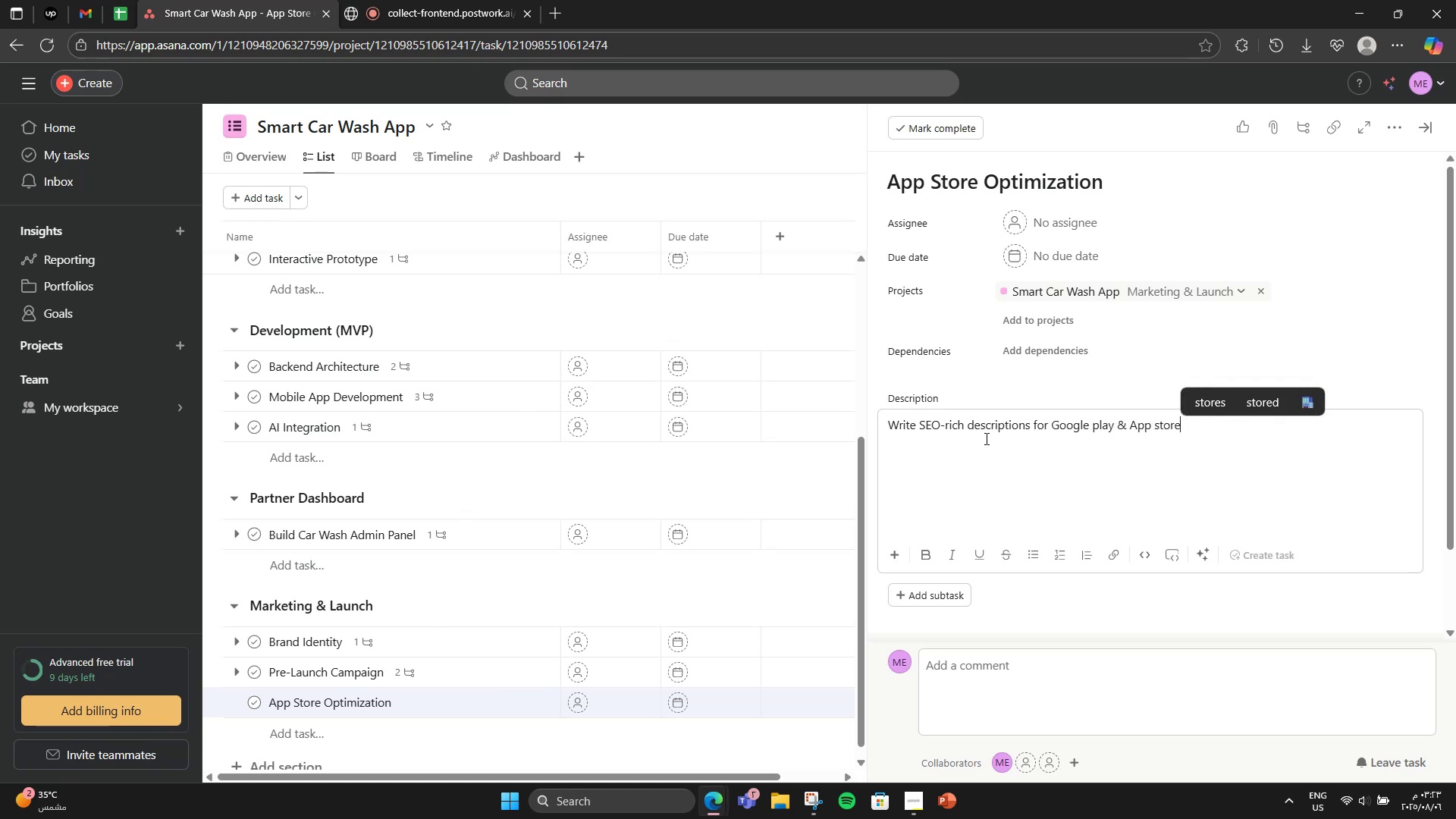 
left_click([958, 593])
 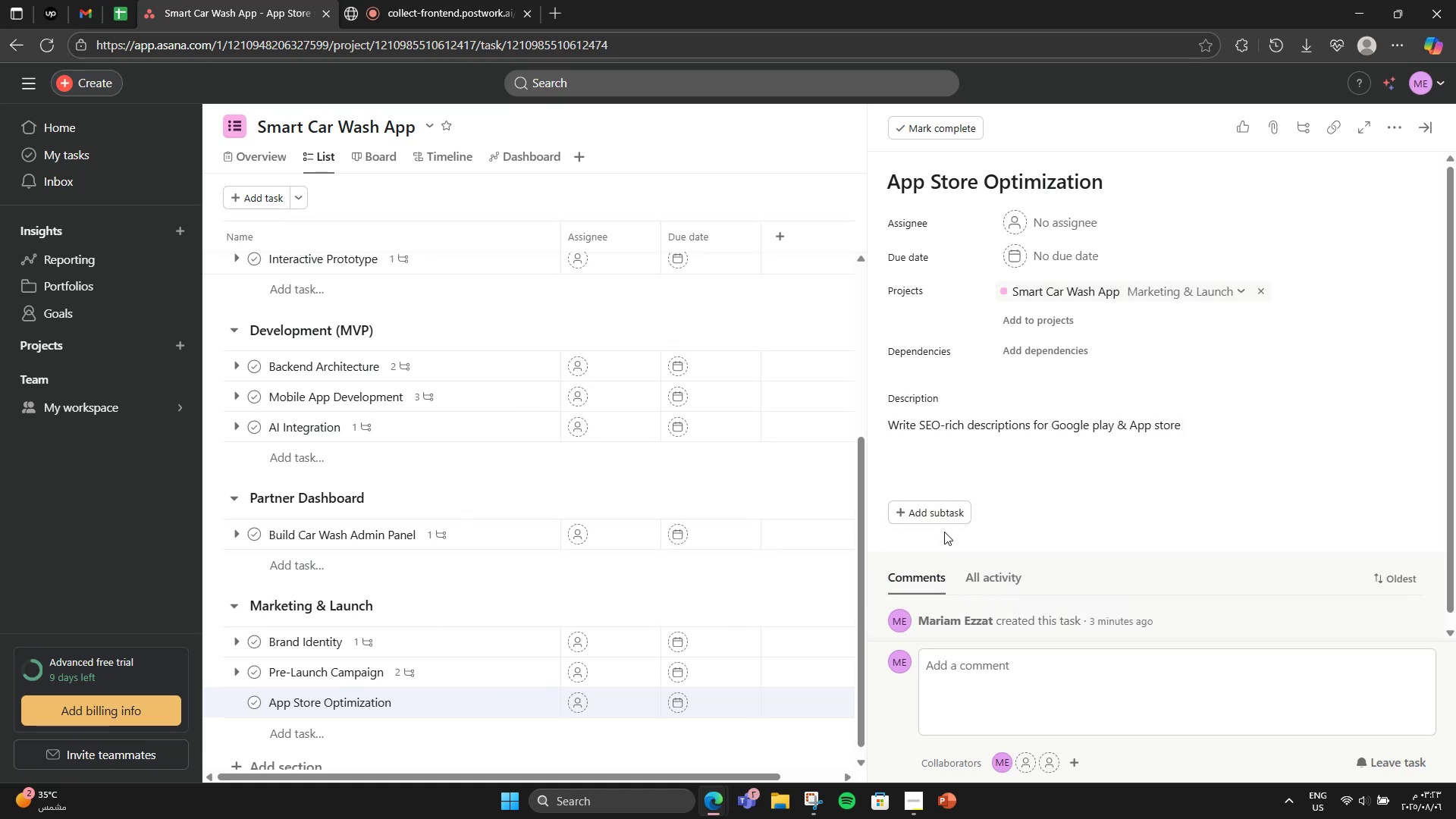 
left_click([942, 521])
 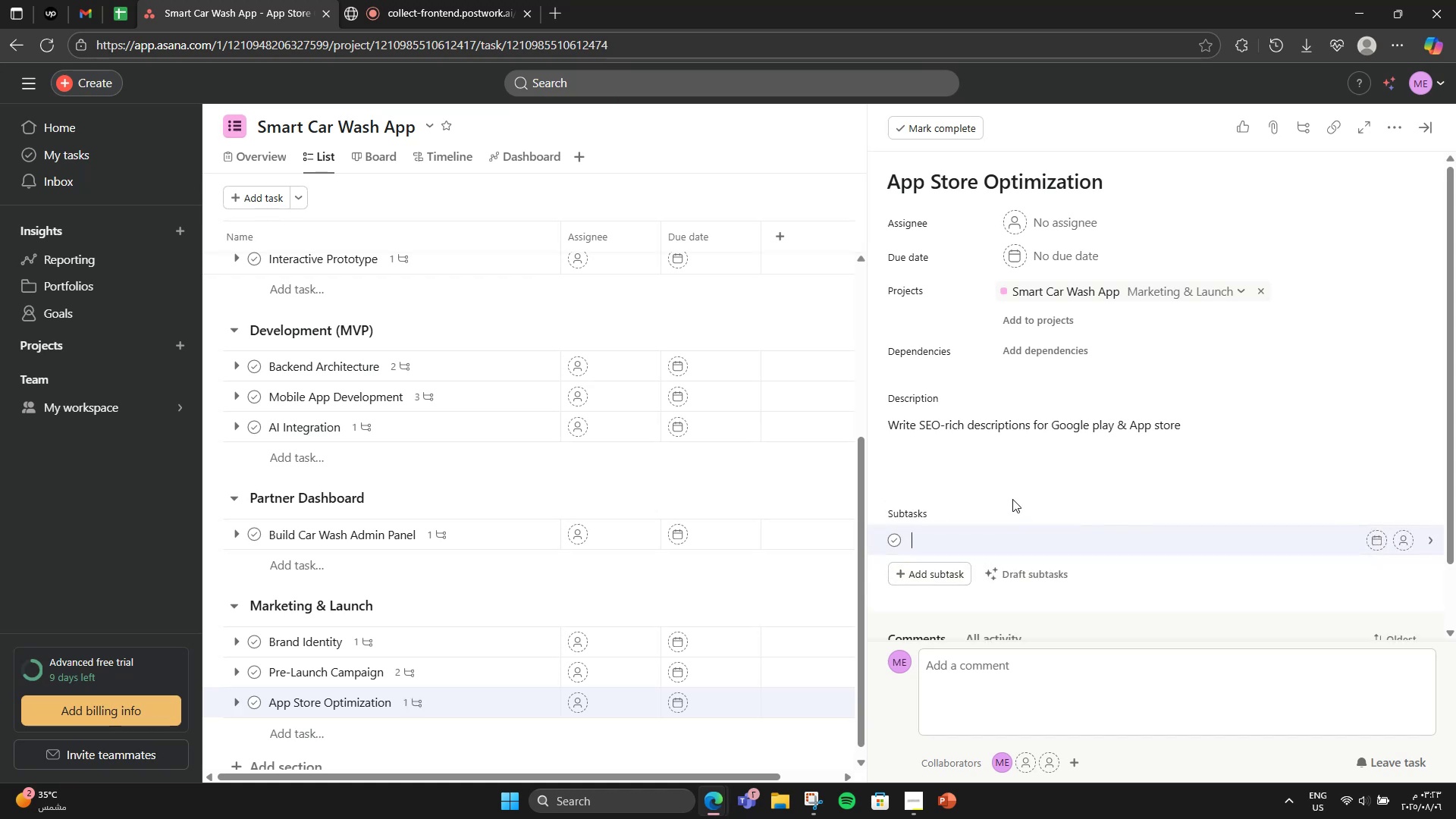 
type(Screen )
key(Backspace)
type(sh)
key(Backspace)
key(Backspace)
type(shots)
key(NumpadEnter)
type(Preview video)
 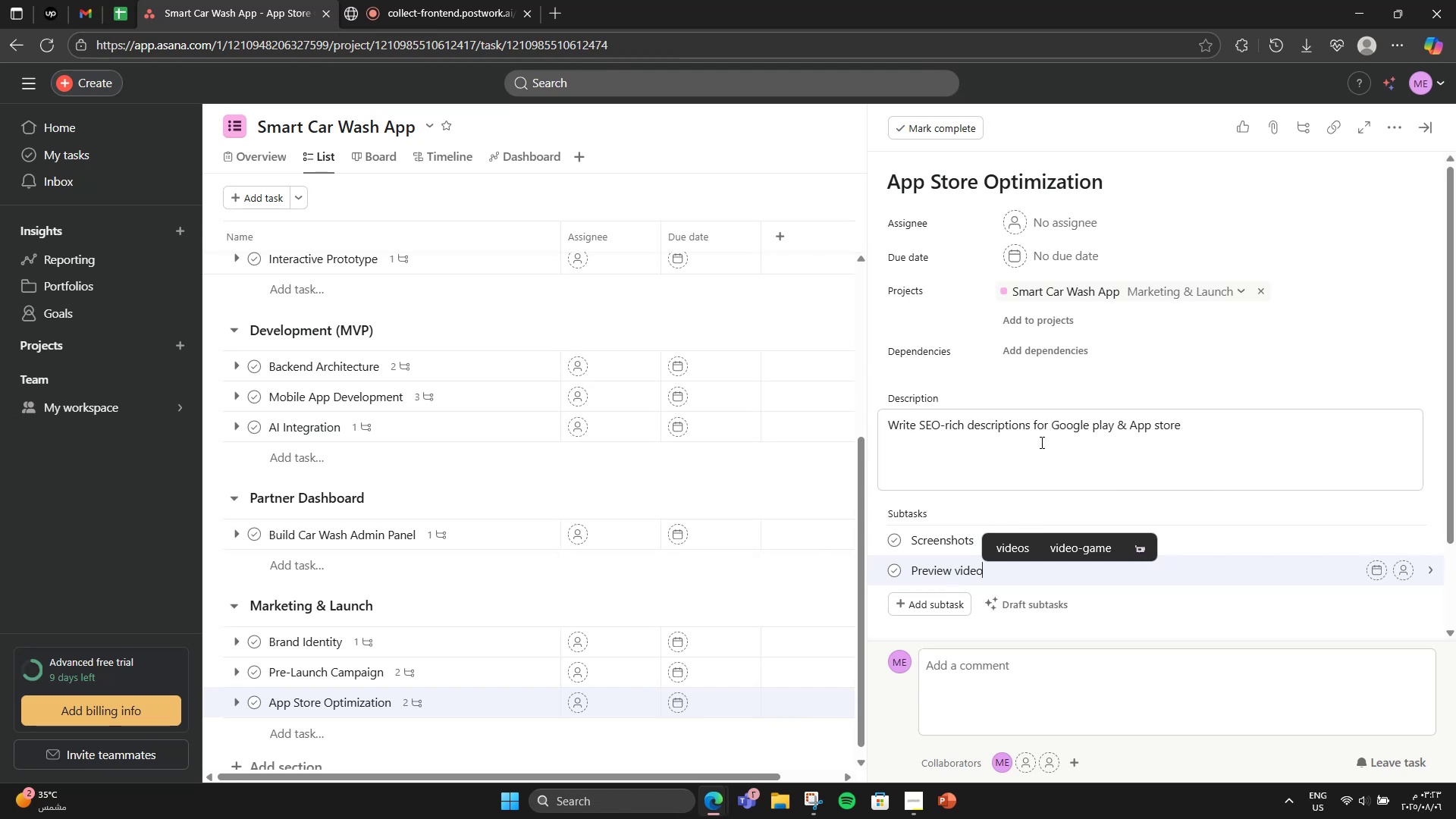 
left_click([1200, 501])
 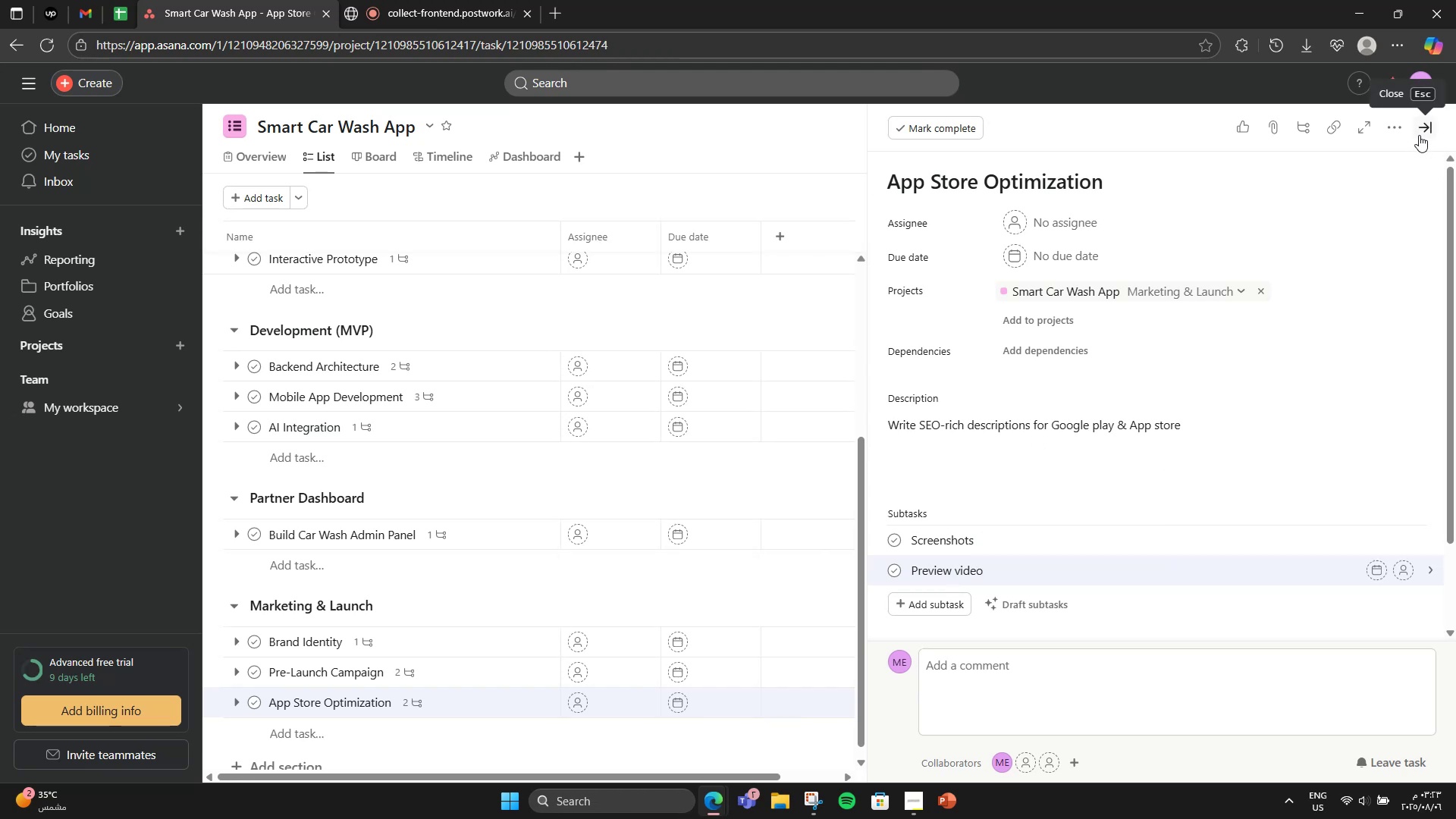 
wait(6.29)
 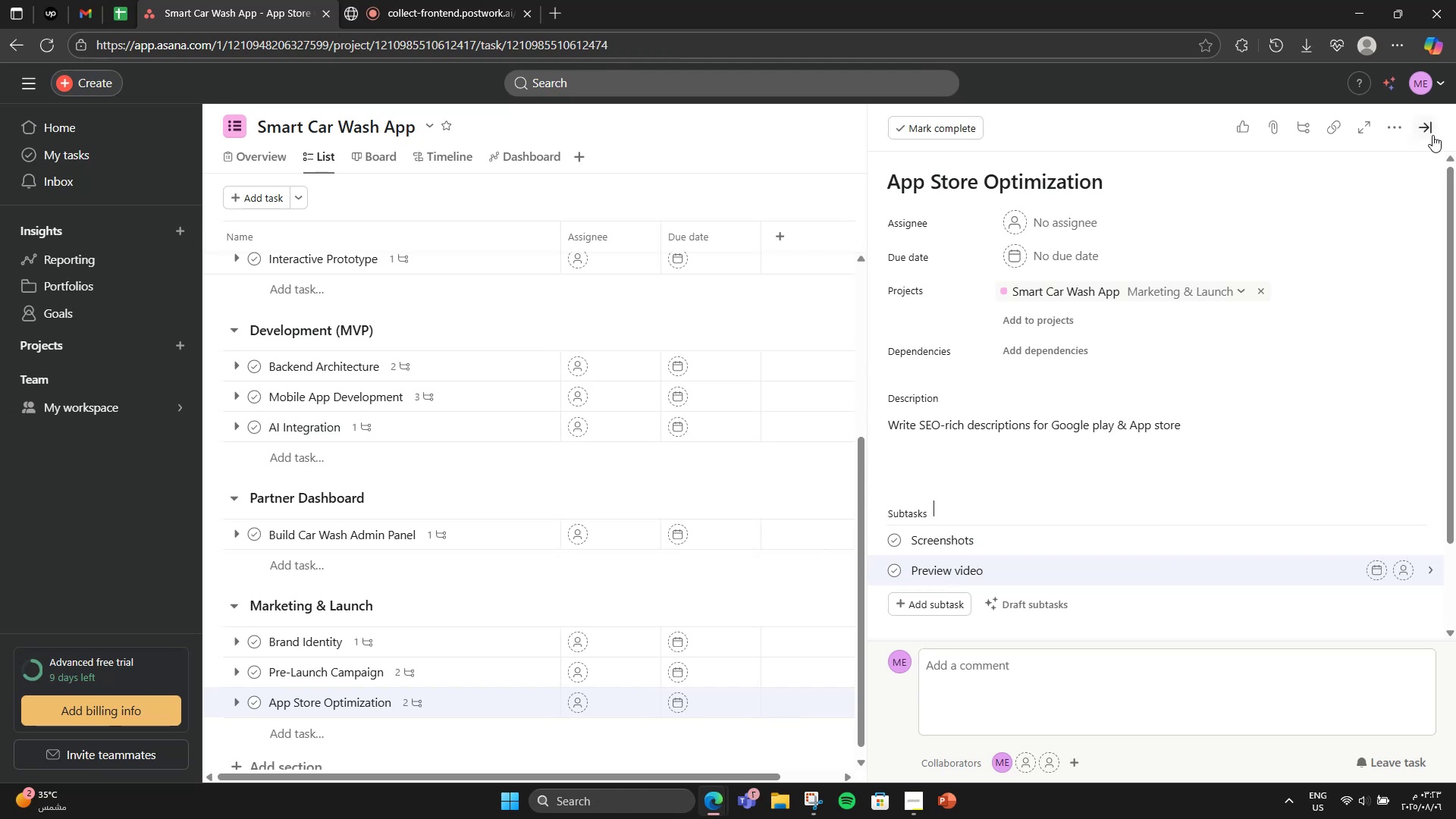 
left_click([1419, 135])
 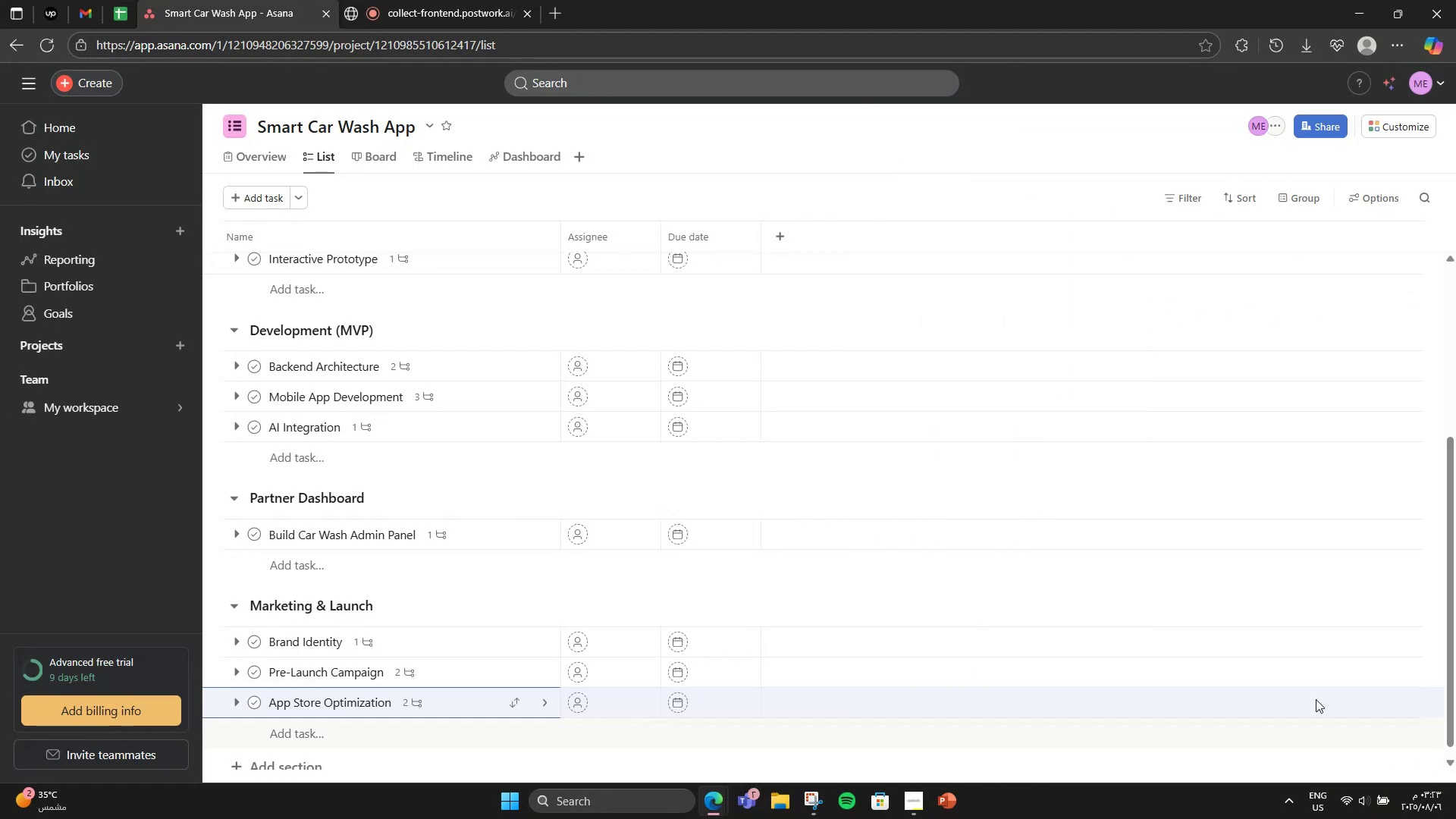 
scroll: coordinate [822, 635], scroll_direction: down, amount: 4.0
 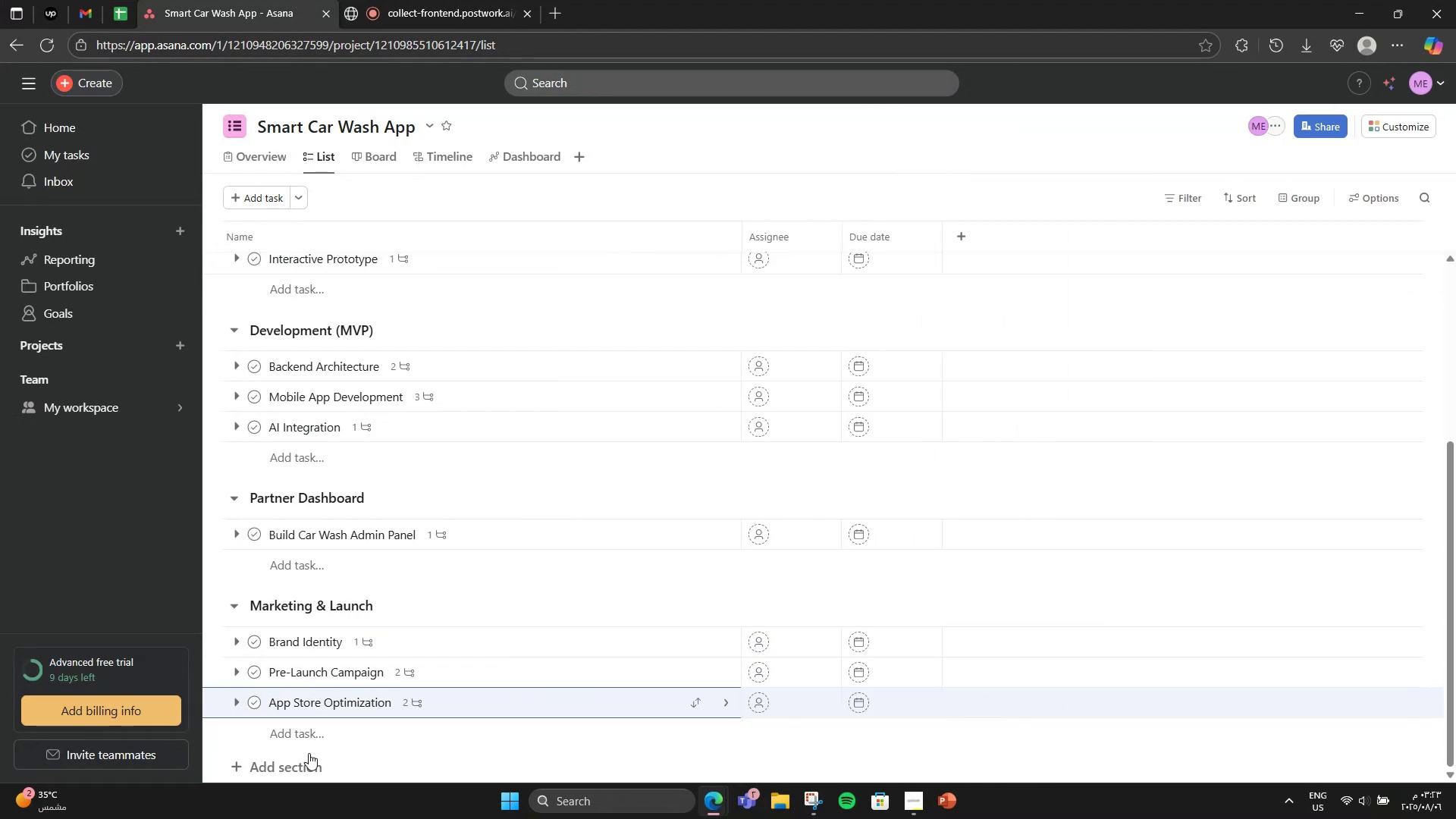 
left_click([303, 761])
 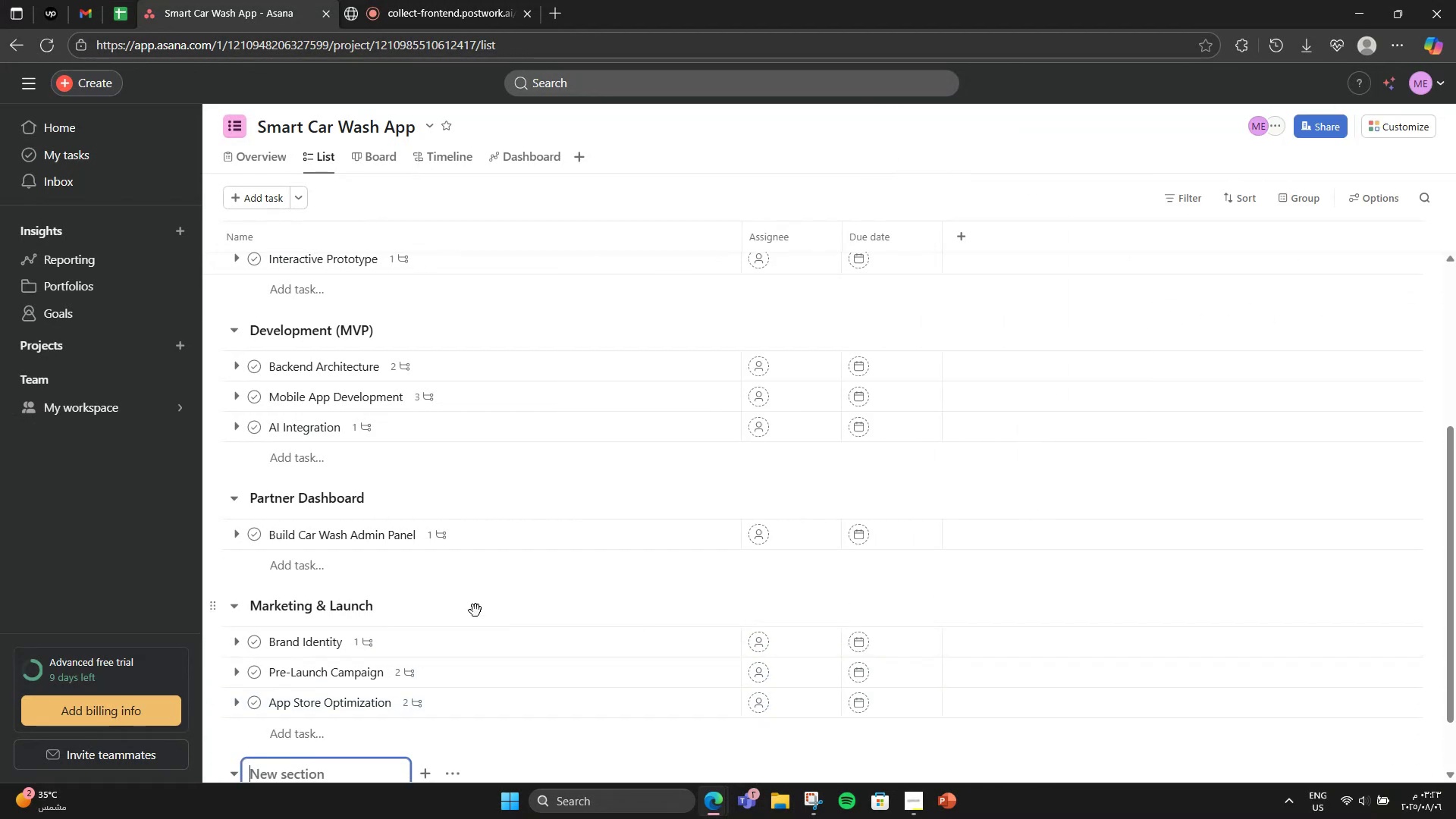 
wait(9.79)
 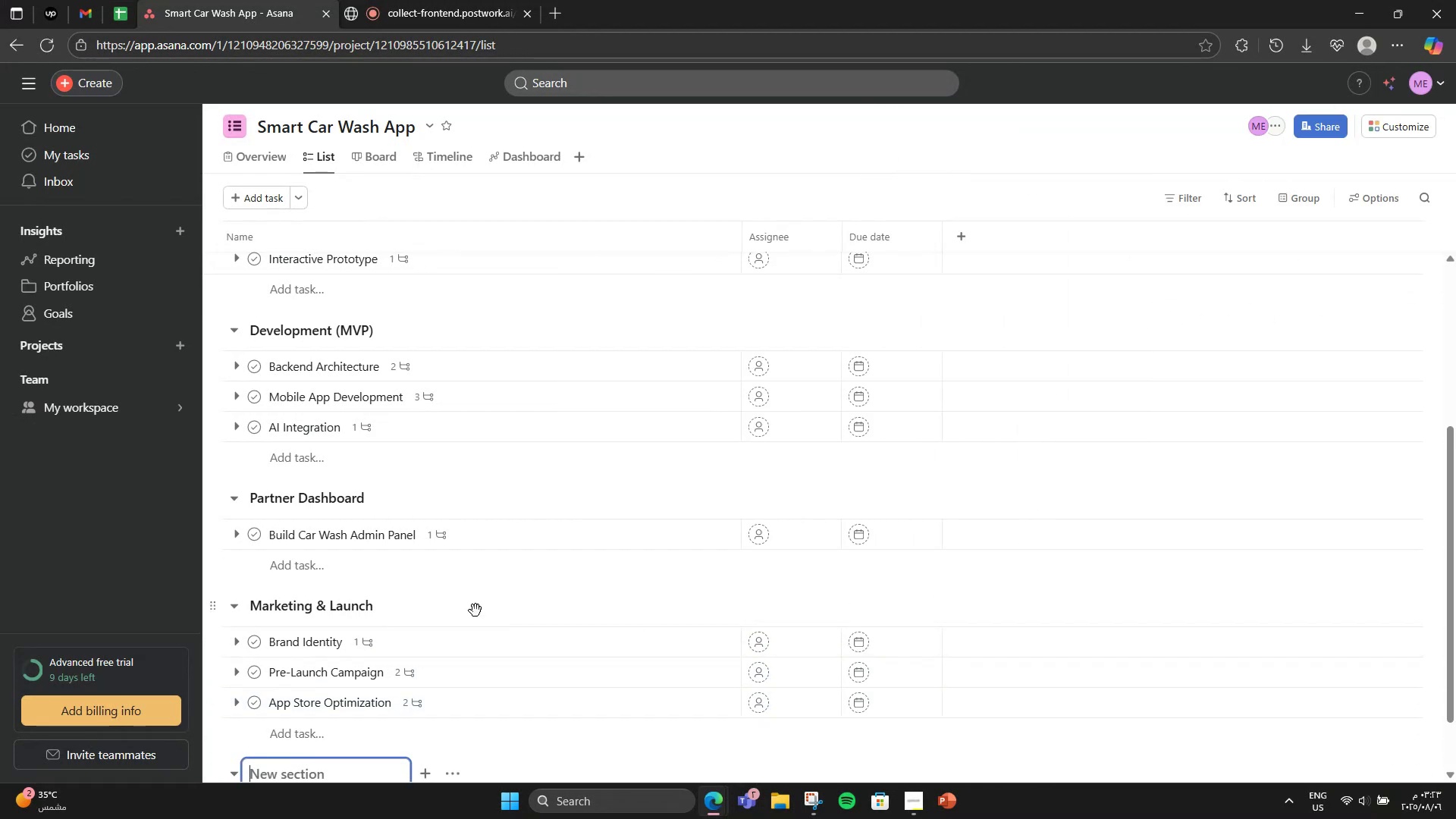 
scroll: coordinate [473, 621], scroll_direction: down, amount: 2.0
 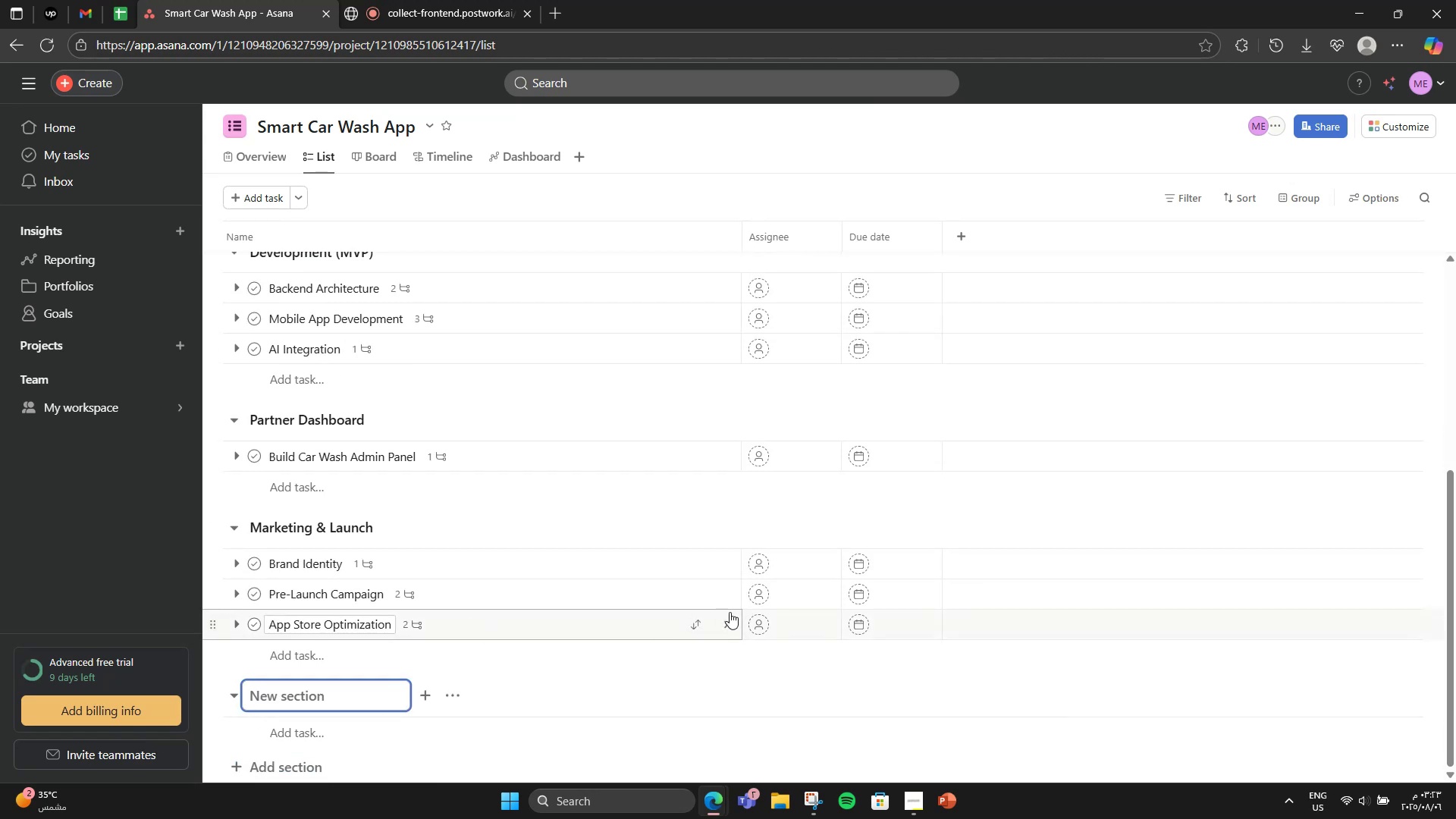 
type(Testing & FeedbackInternal QA)
 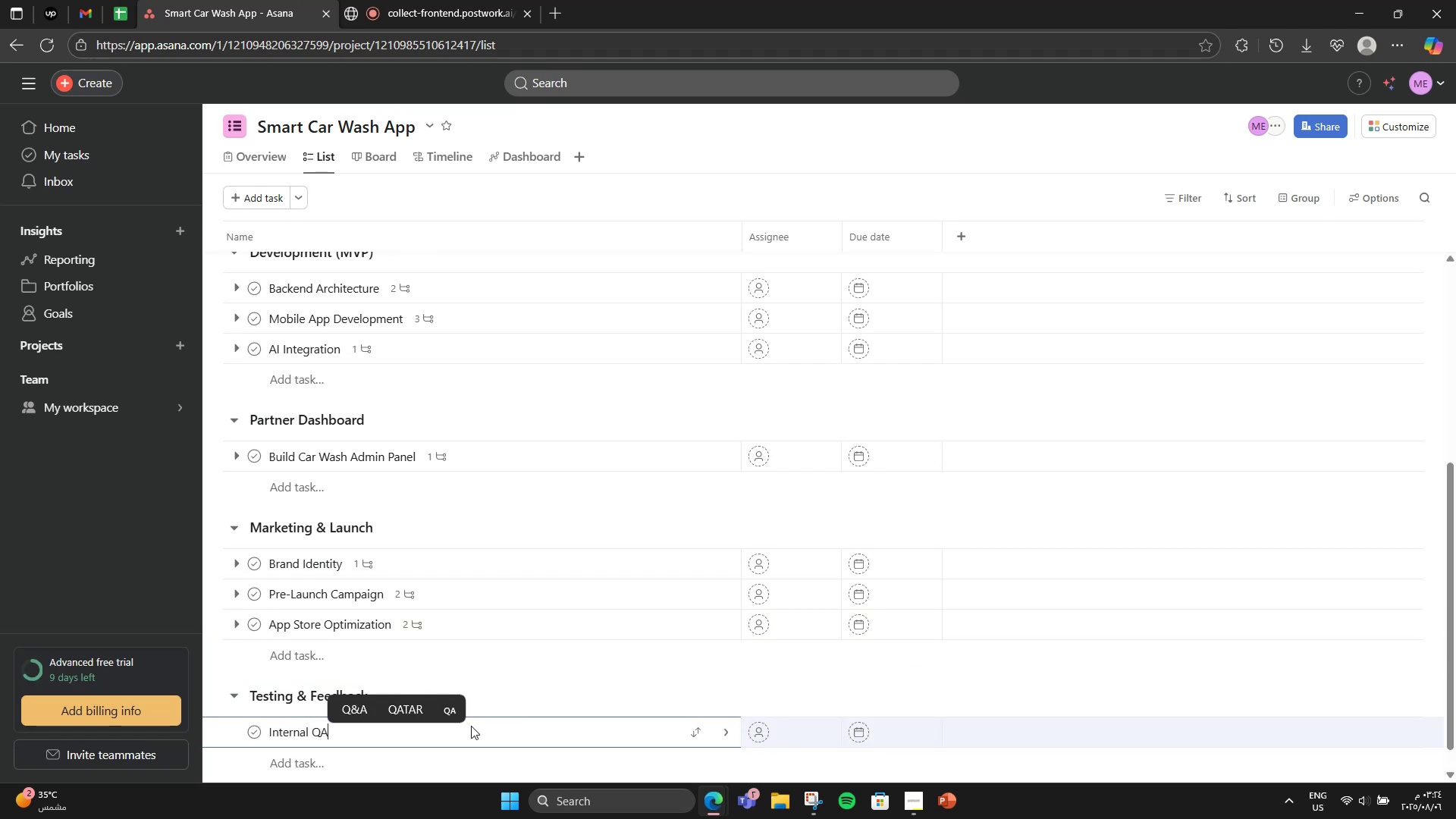 
left_click([432, 767])
 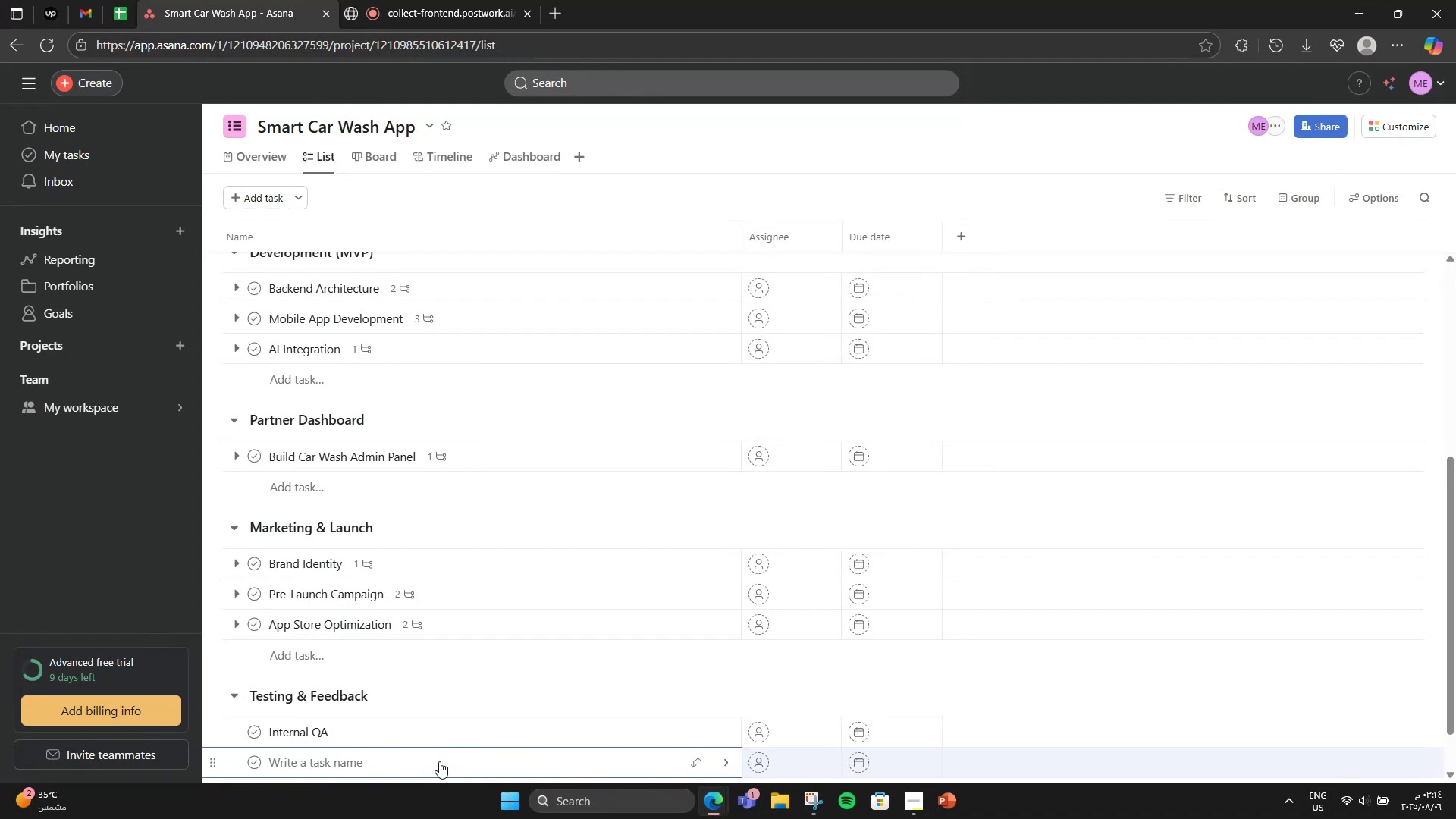 
type(Beta Launch)
 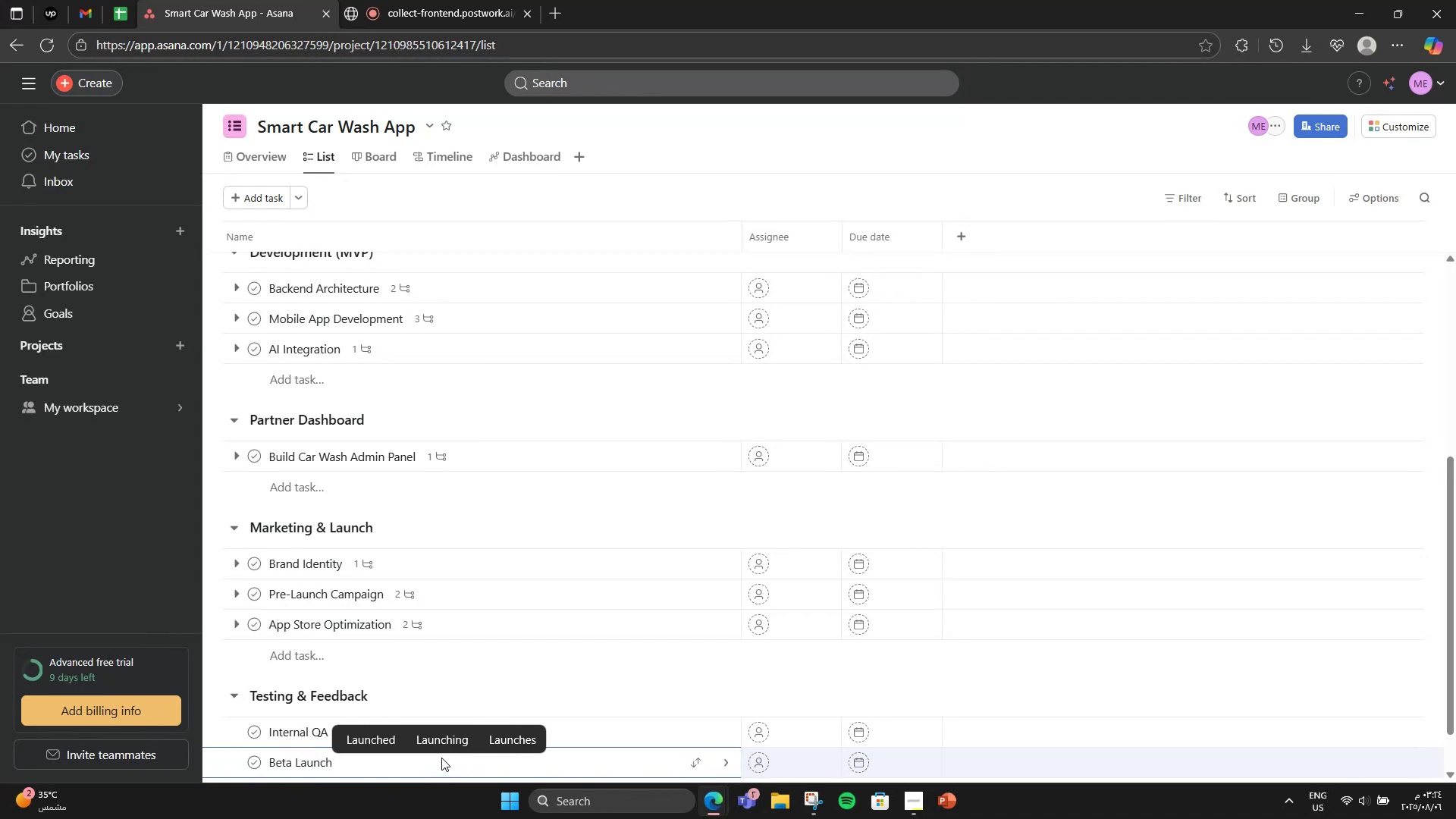 
wait(5.1)
 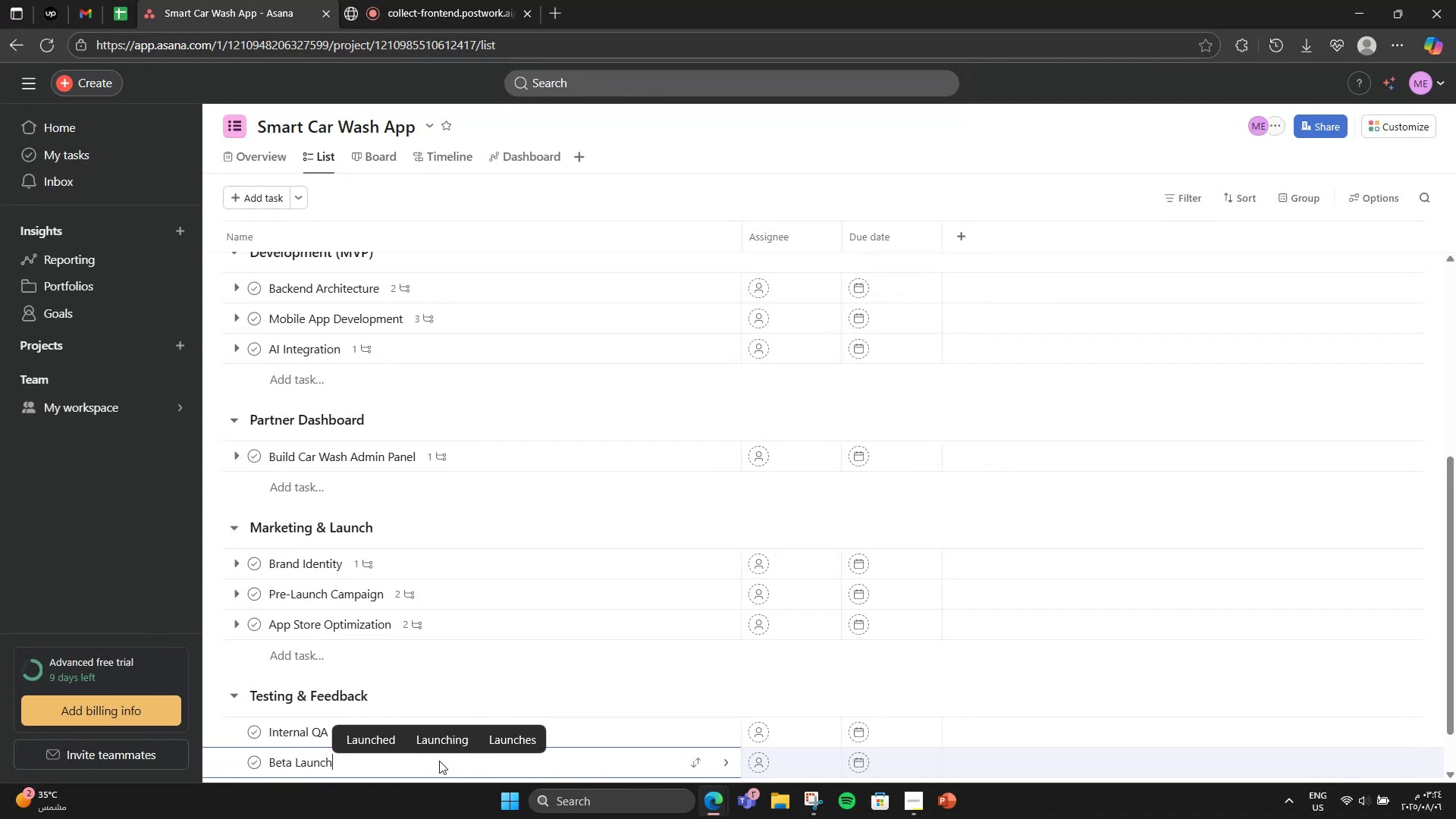 
left_click([726, 731])
 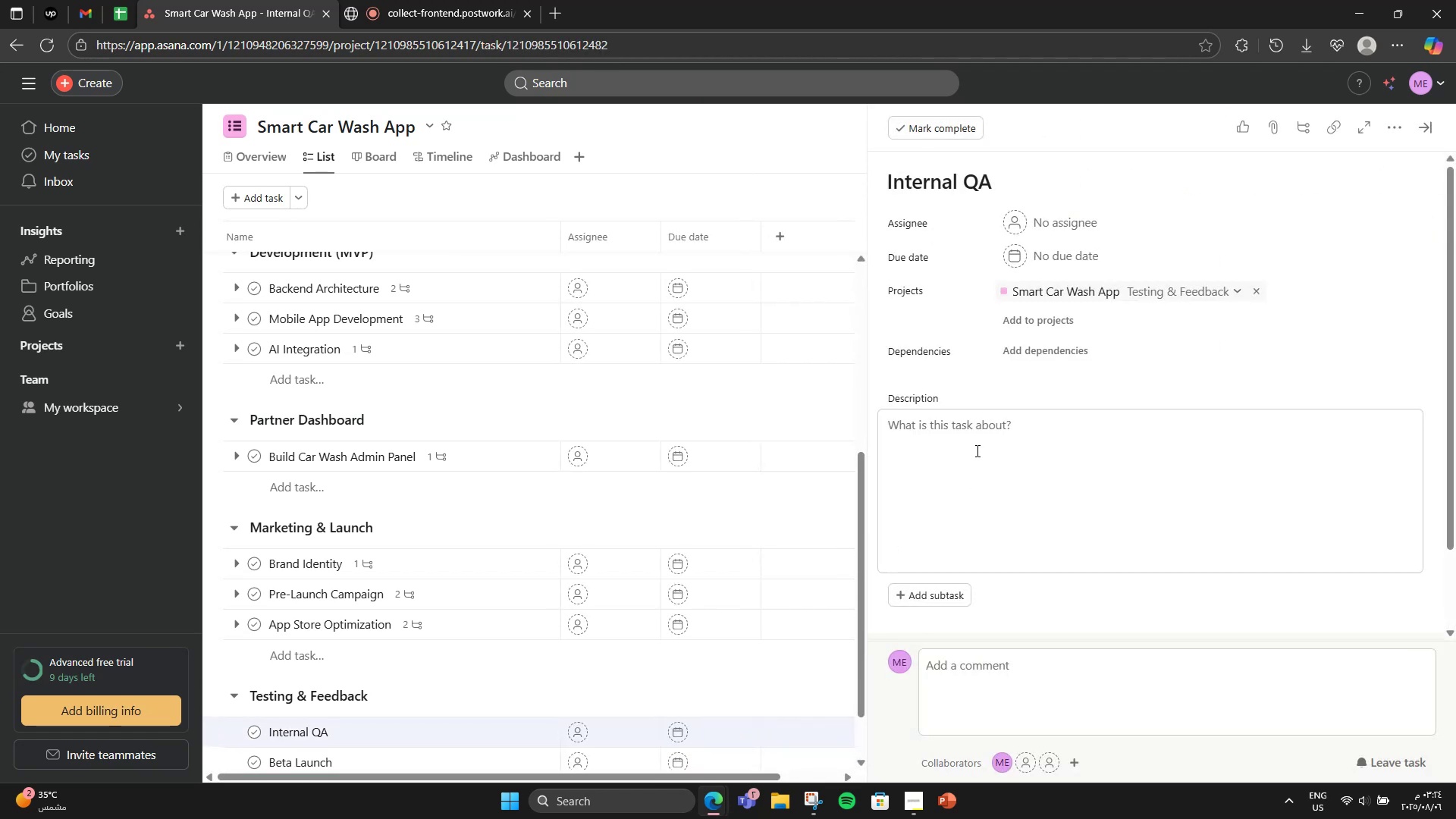 
left_click([974, 450])
 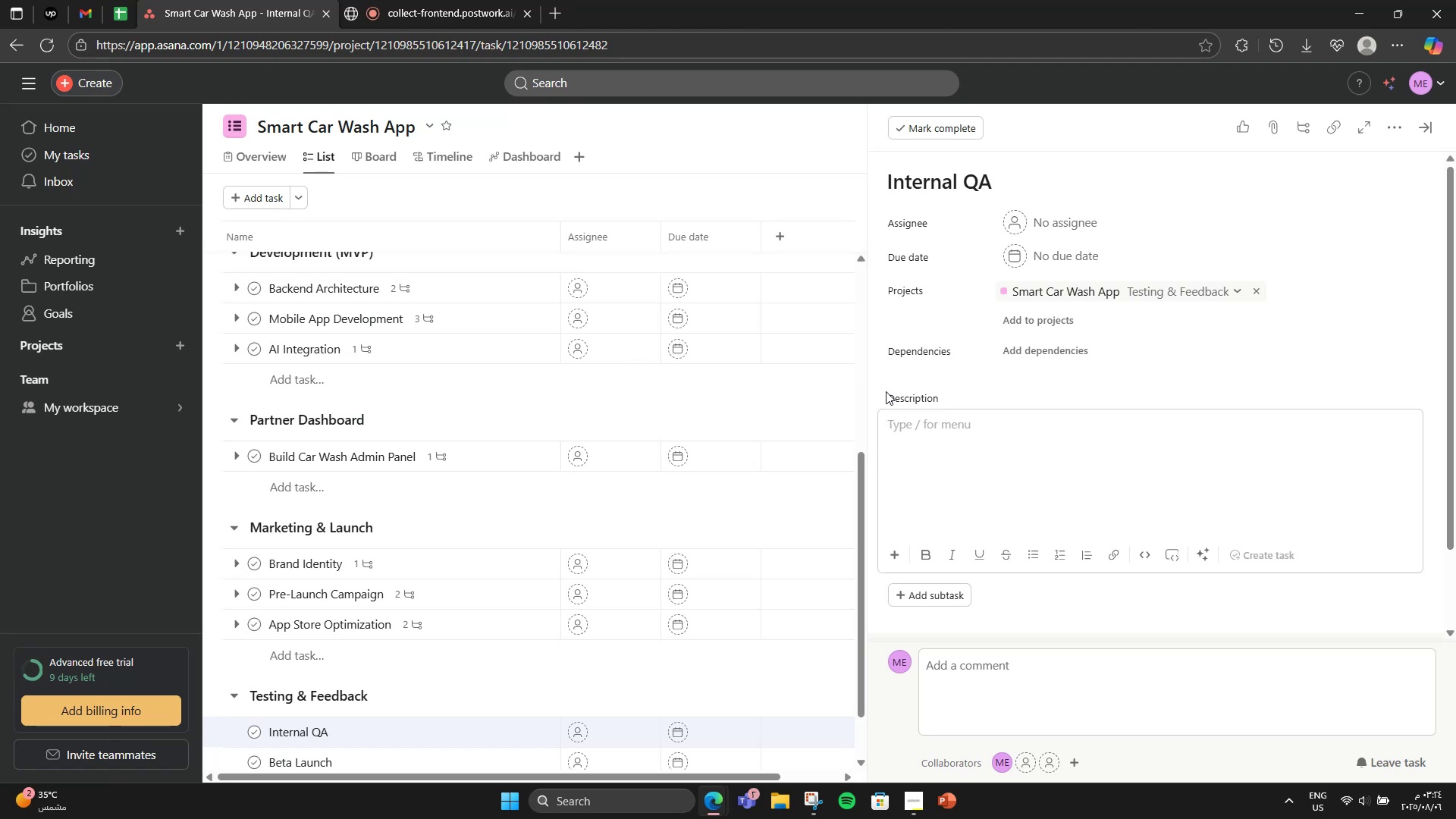 
wait(14.02)
 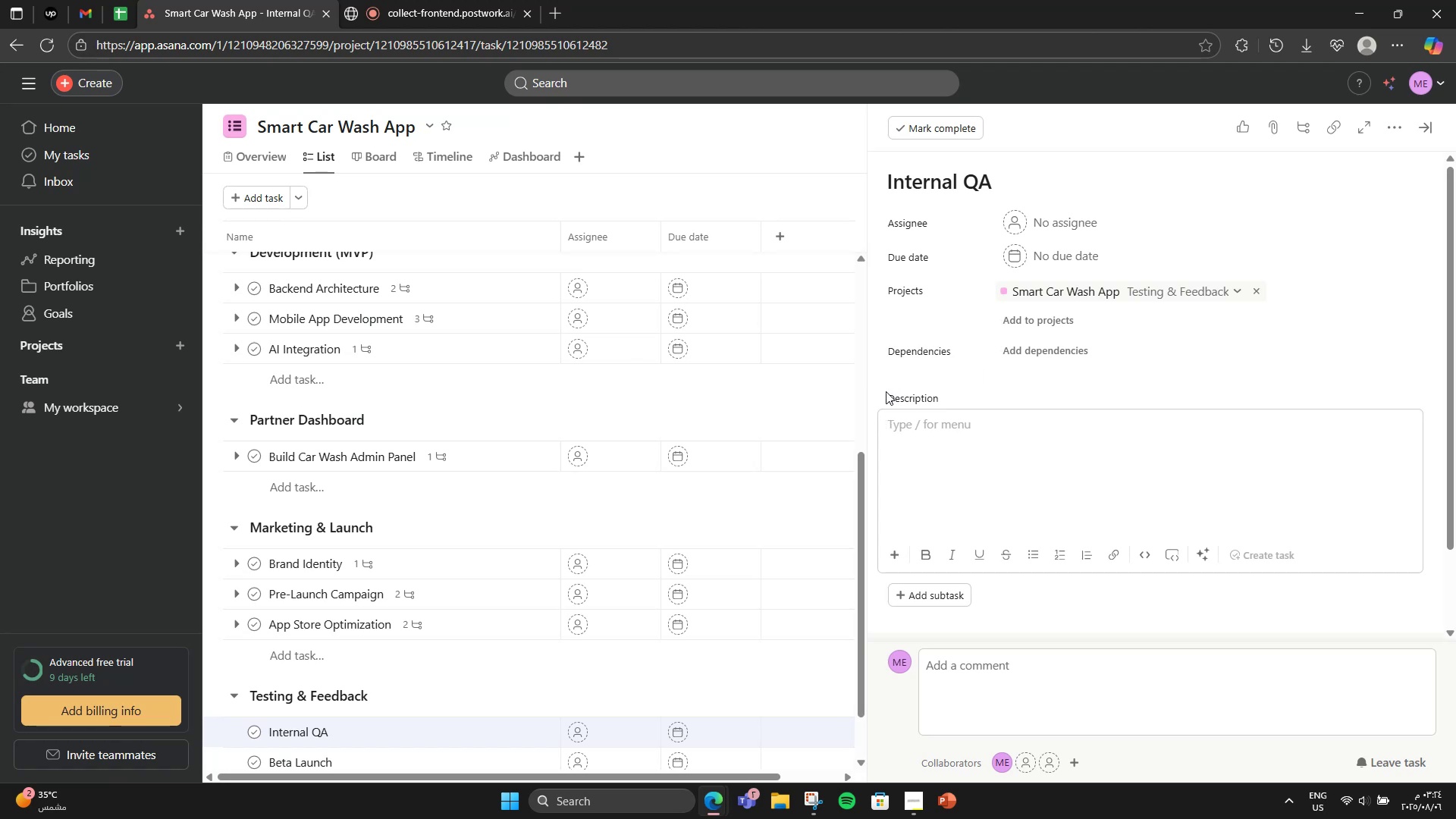 
left_click([1102, 423])
 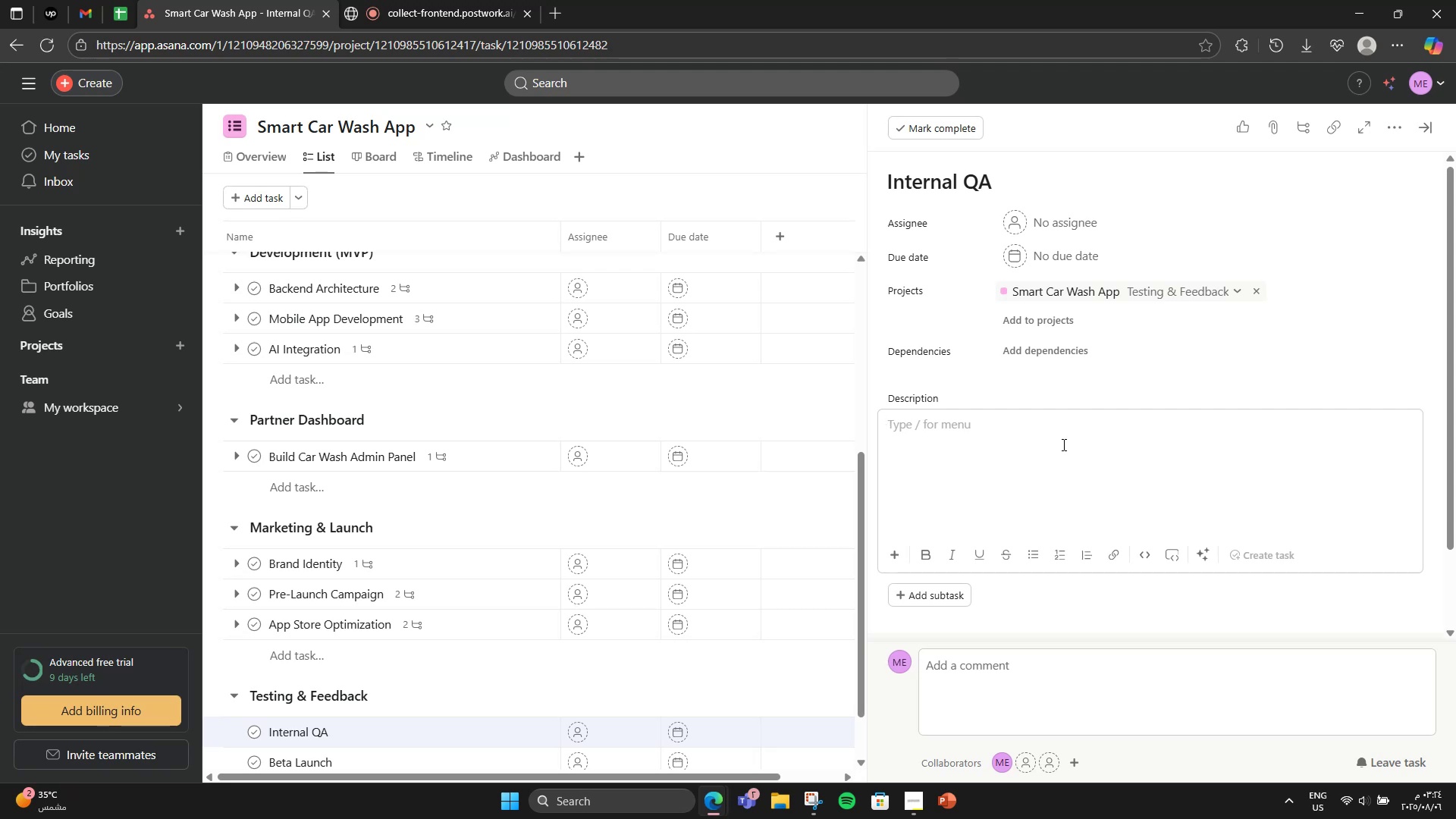 
wait(6.68)
 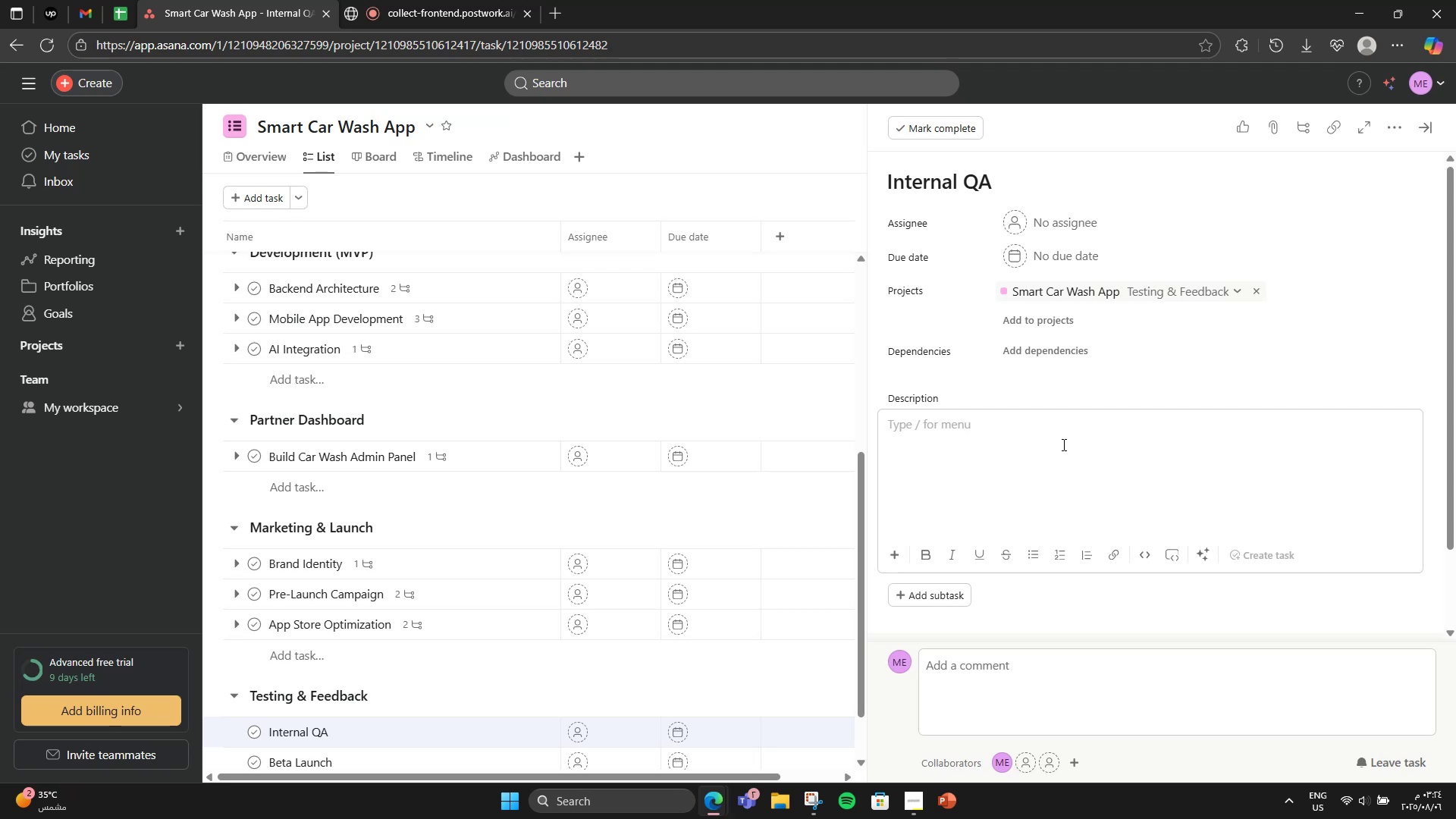 
type(Test app for bugs )
key(Backspace)
type(, )
 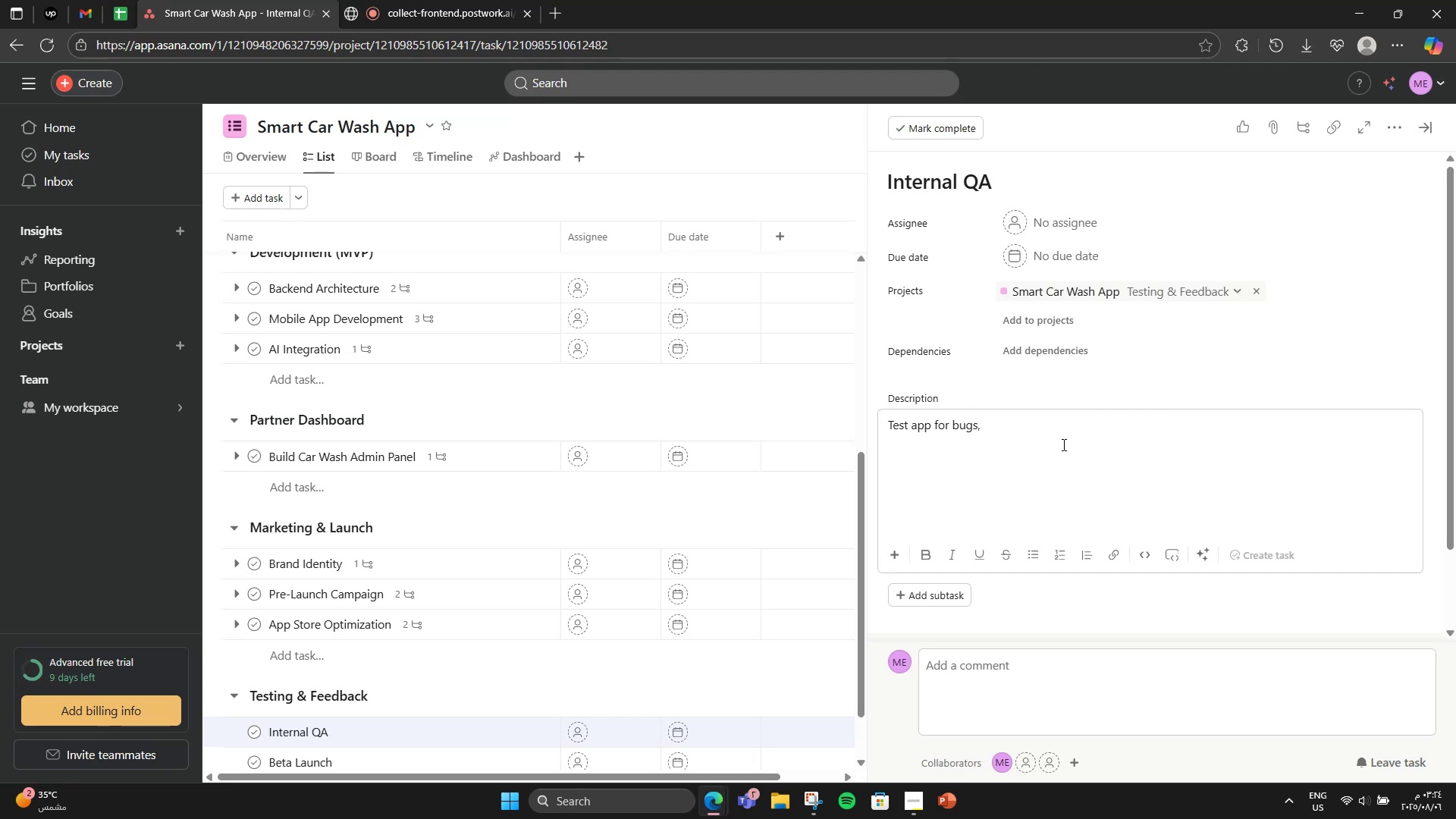 
wait(5.61)
 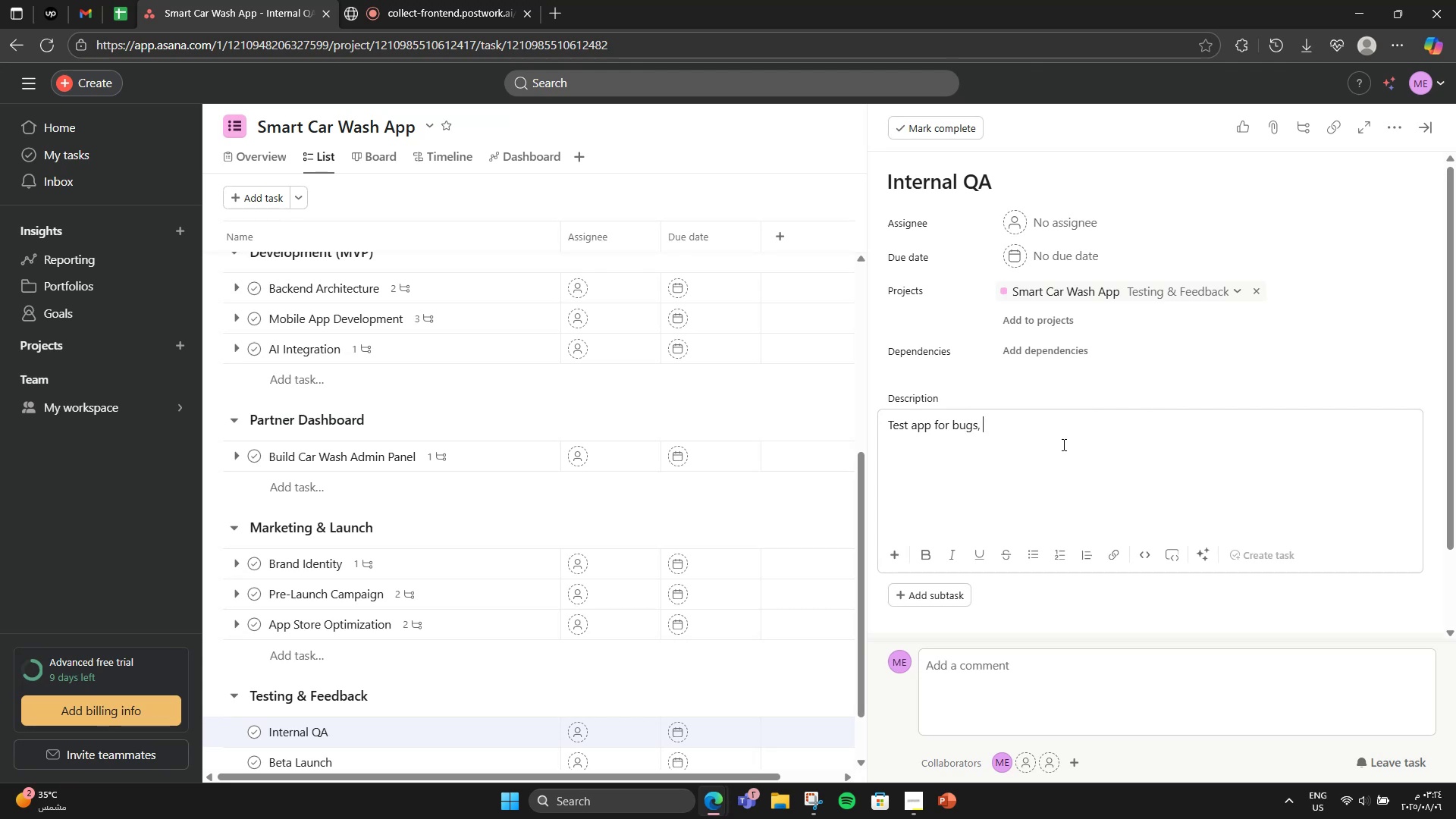 
type(performance, am-)
key(Backspace)
key(Backspace)
type(nd UX issues)
 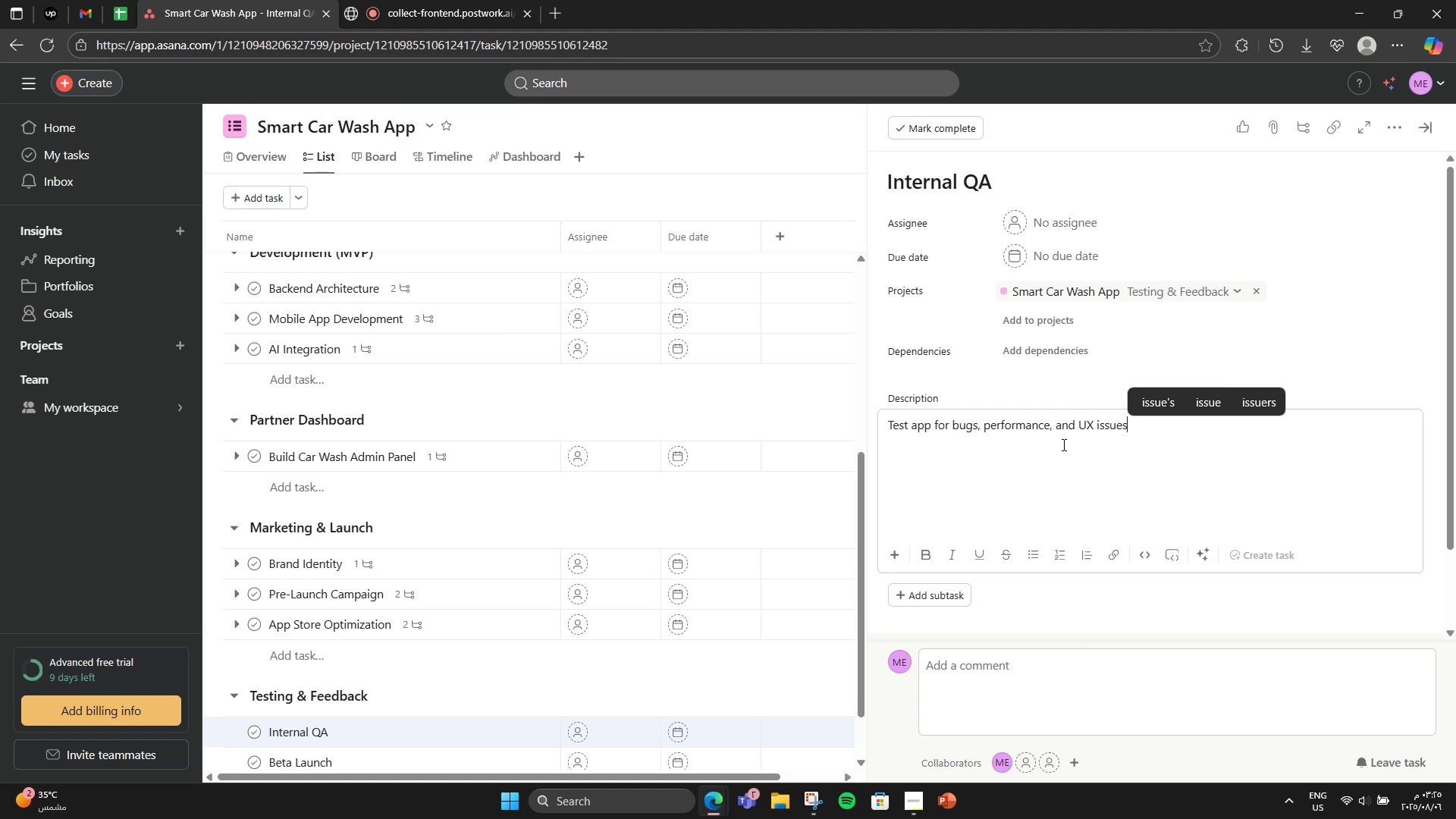 
left_click([937, 592])
 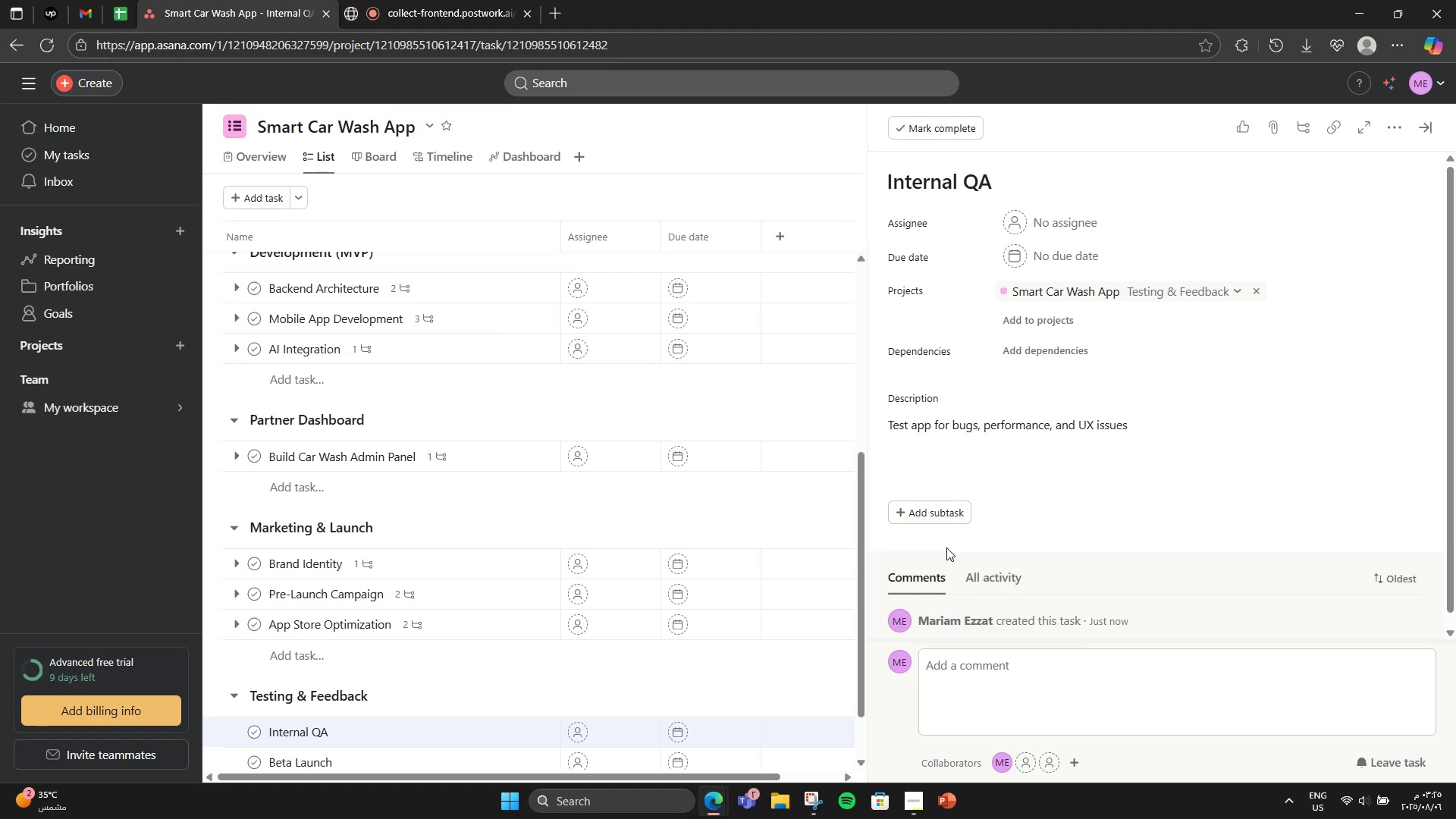 
left_click([945, 515])
 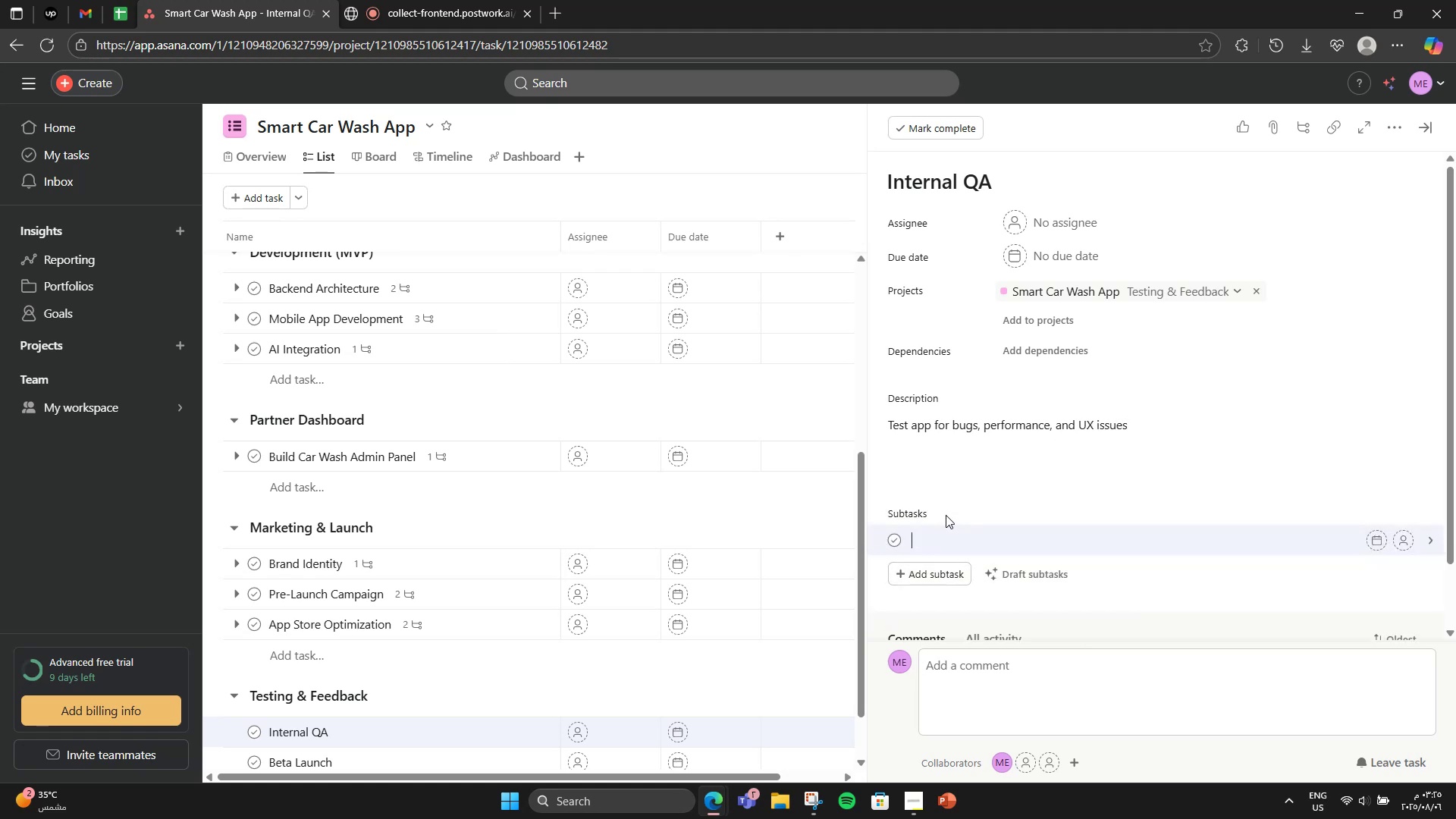 
mouse_move([956, 557])
 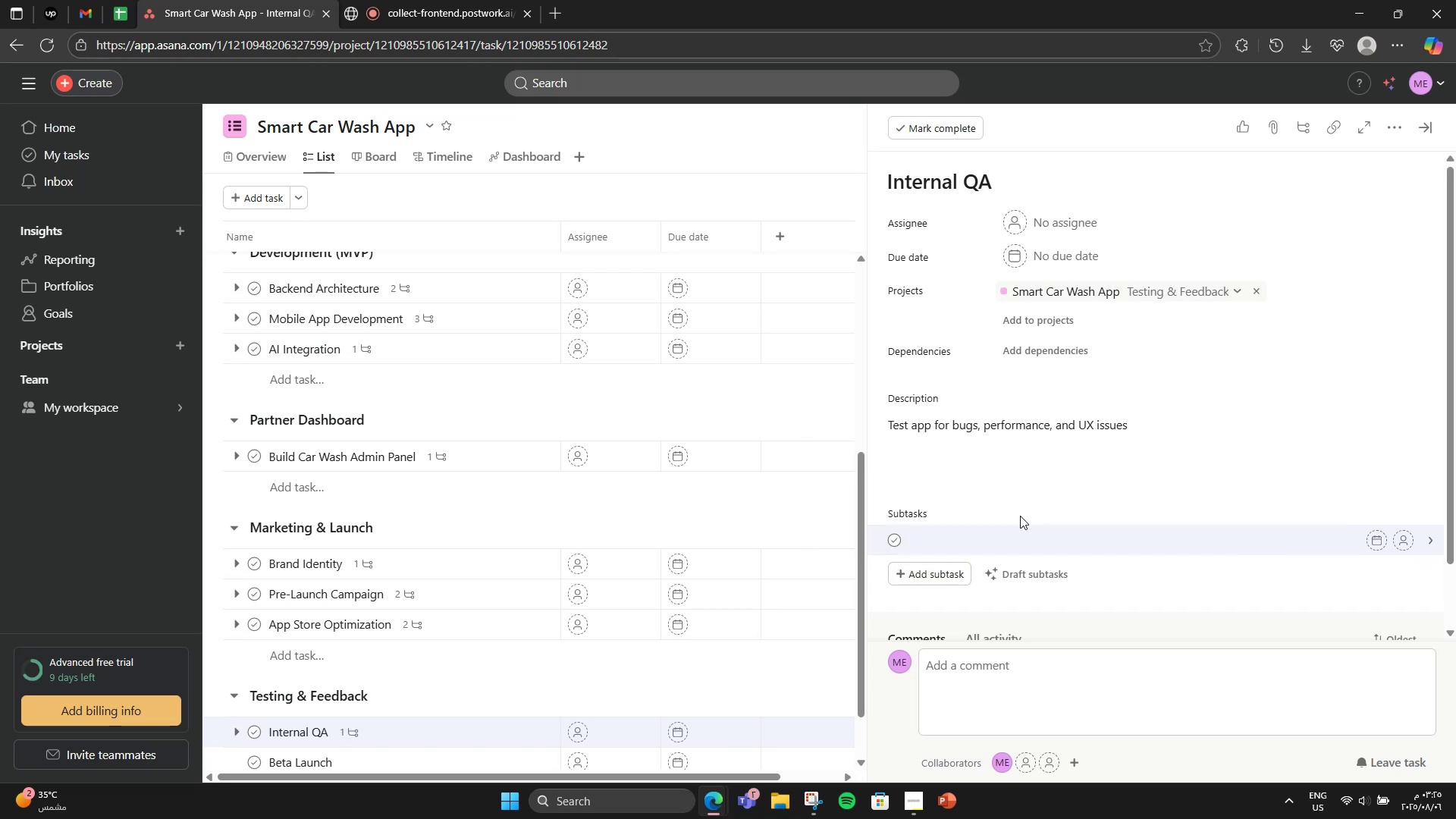 
type(2 QA rounds)
 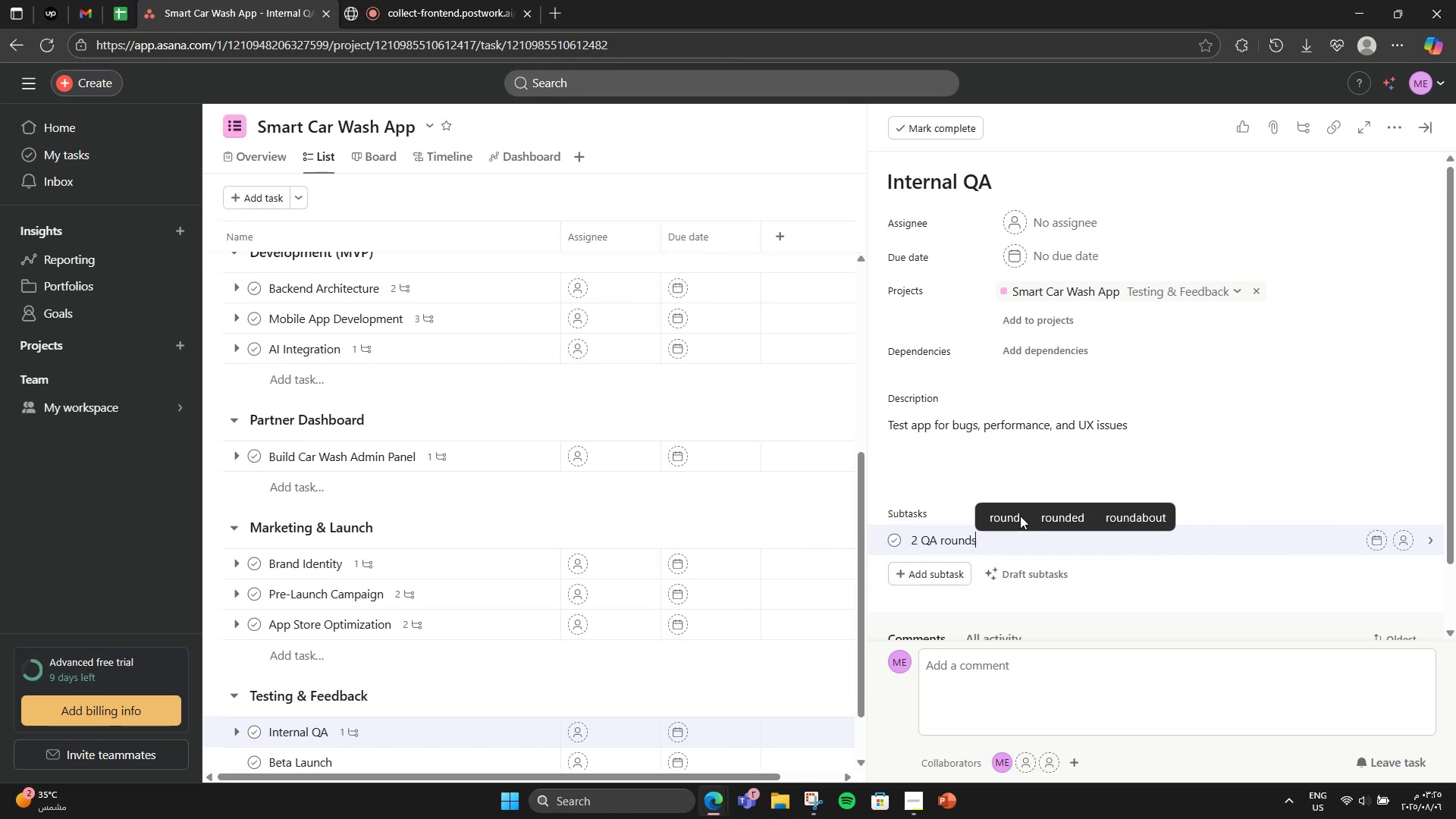 
left_click([1368, 206])
 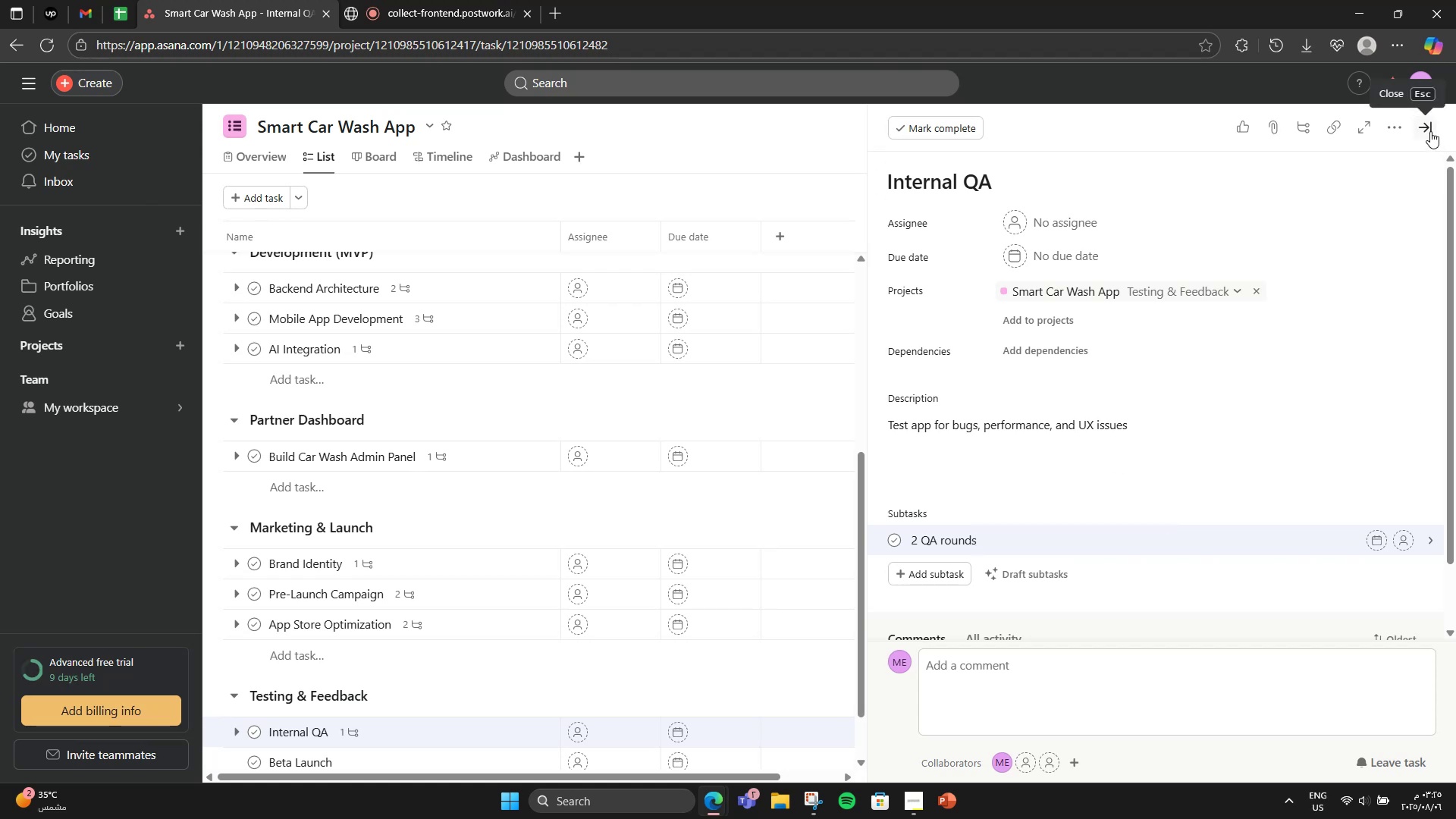 
left_click([1430, 131])
 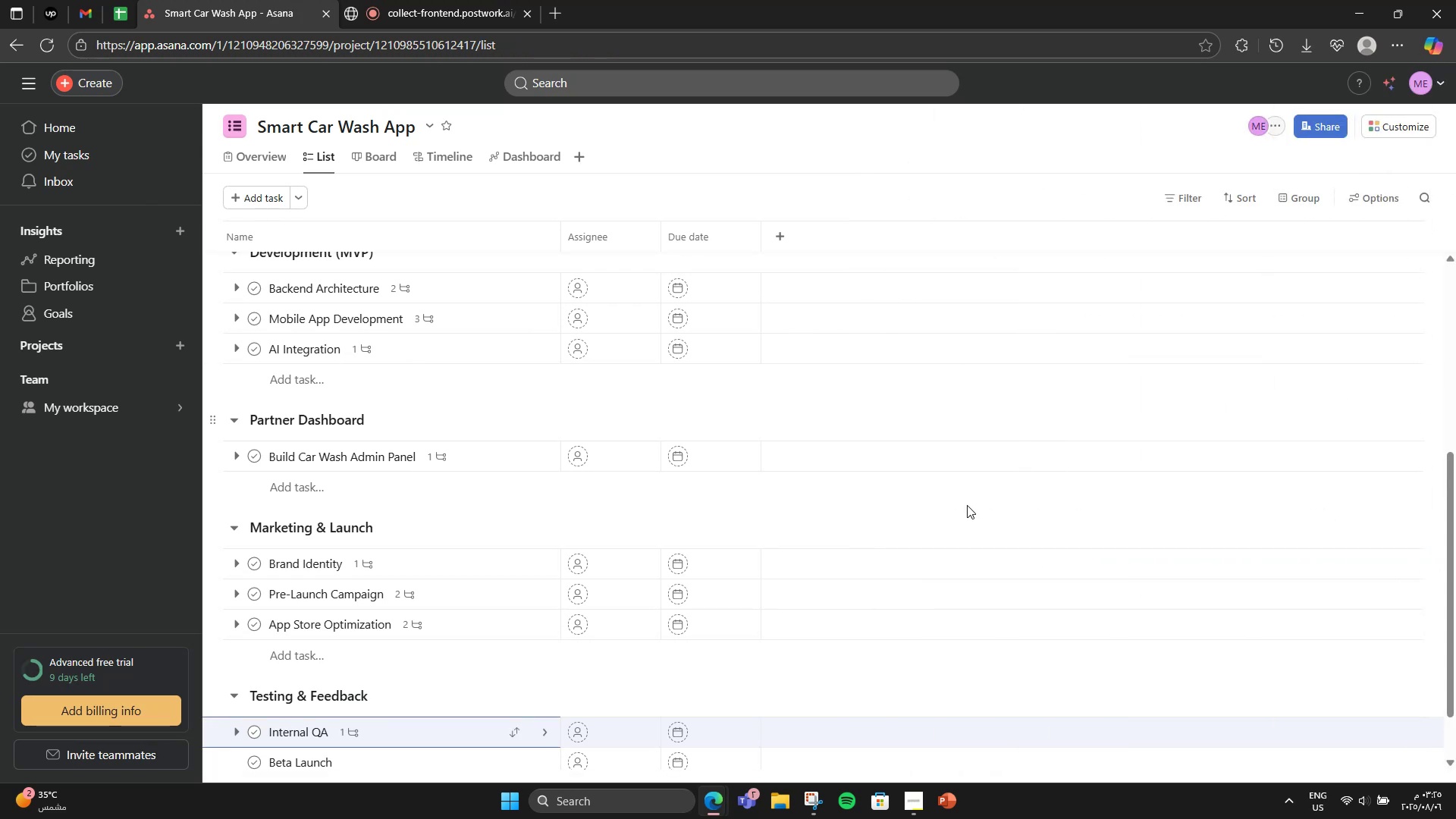 
scroll: coordinate [645, 651], scroll_direction: down, amount: 3.0
 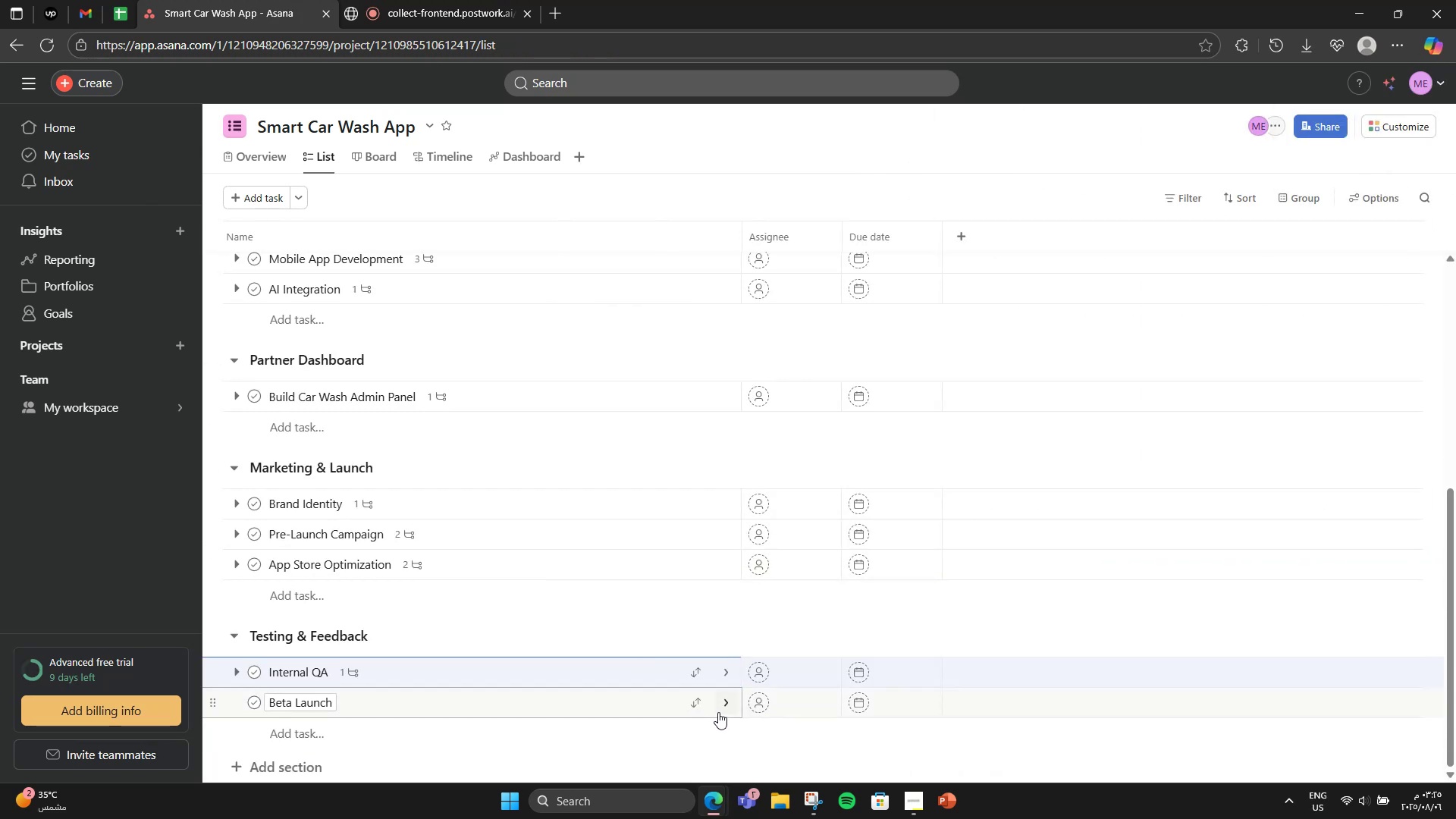 
left_click([723, 705])
 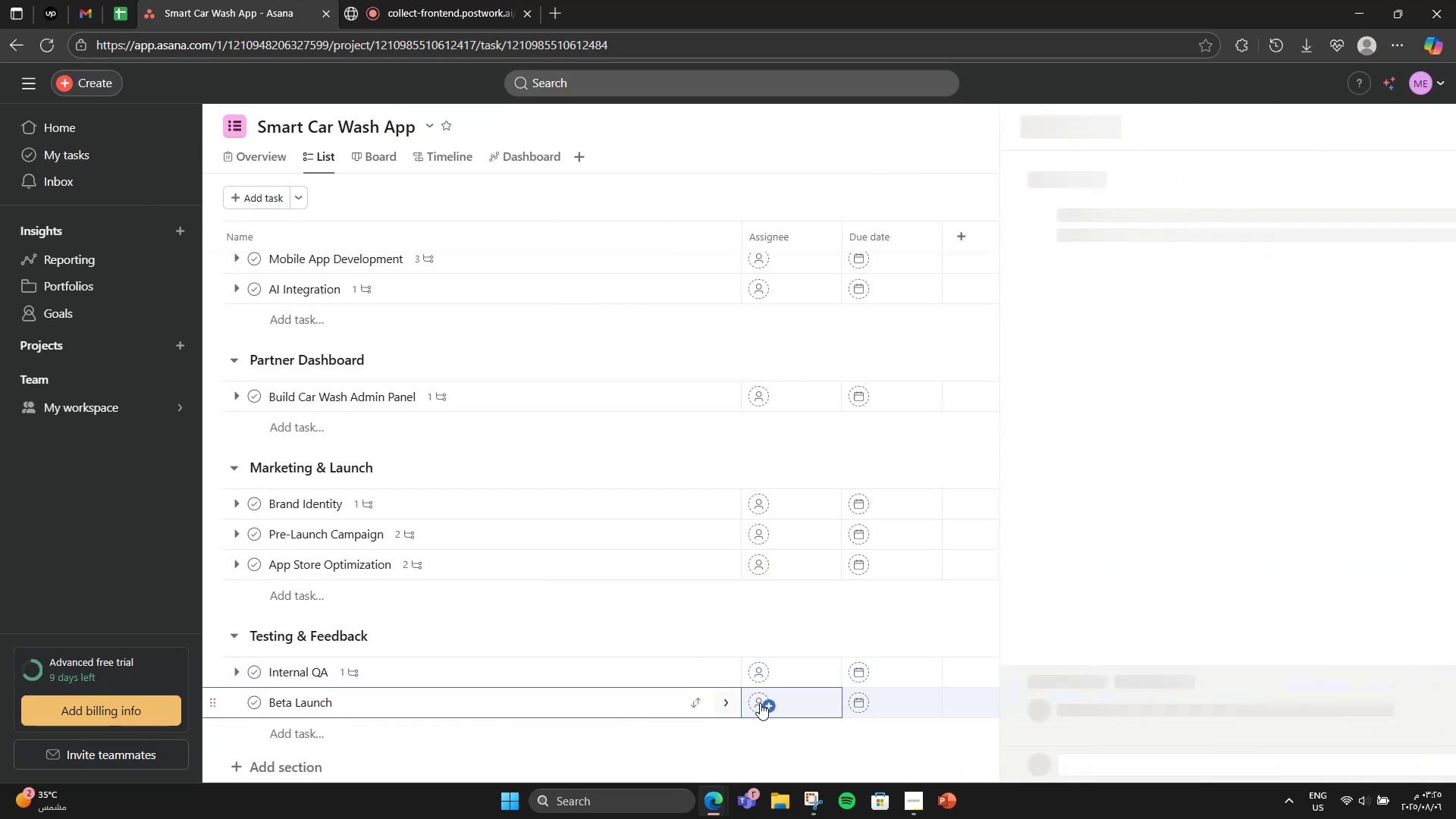 
mouse_move([918, 525])
 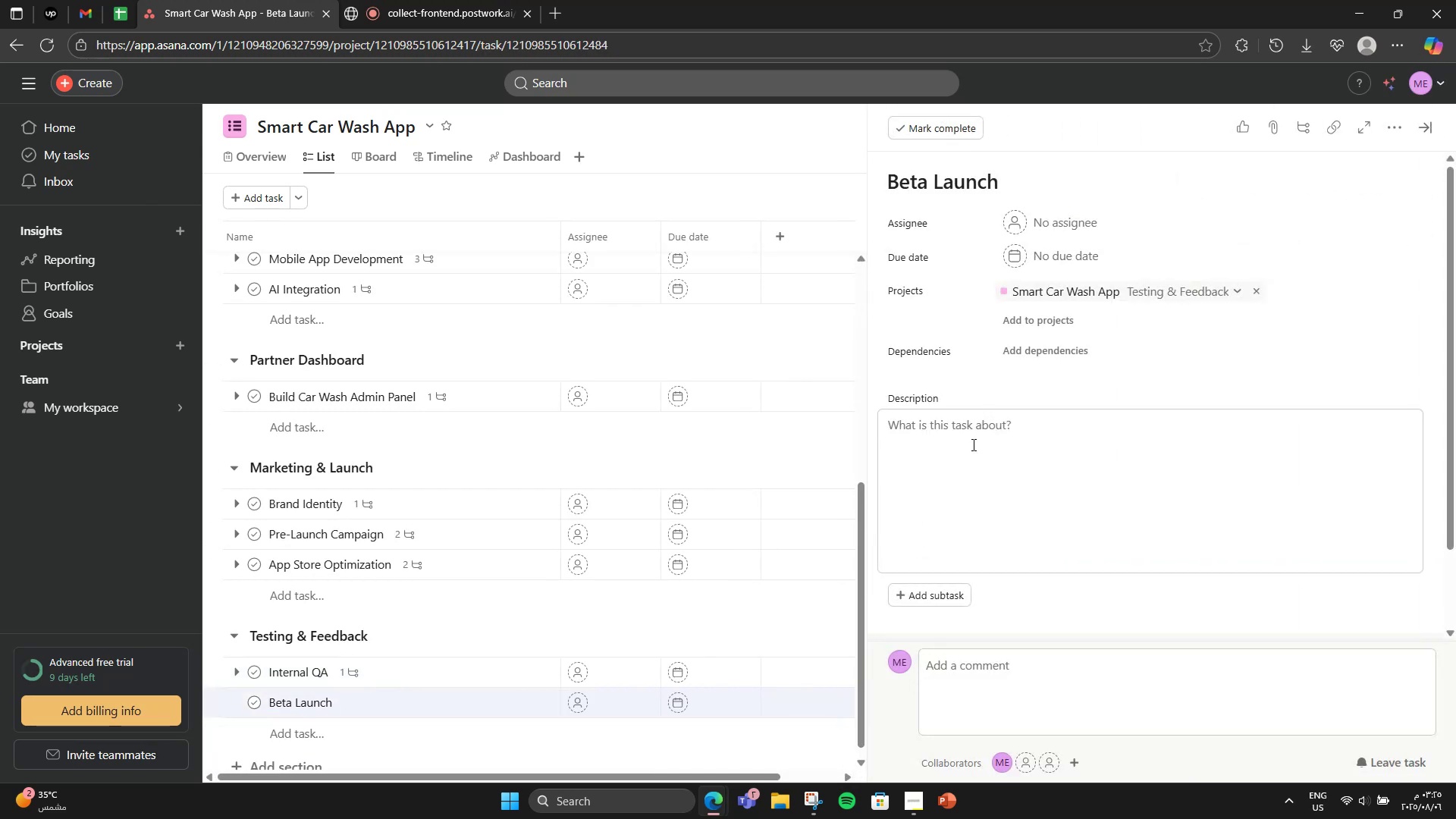 
left_click([972, 444])
 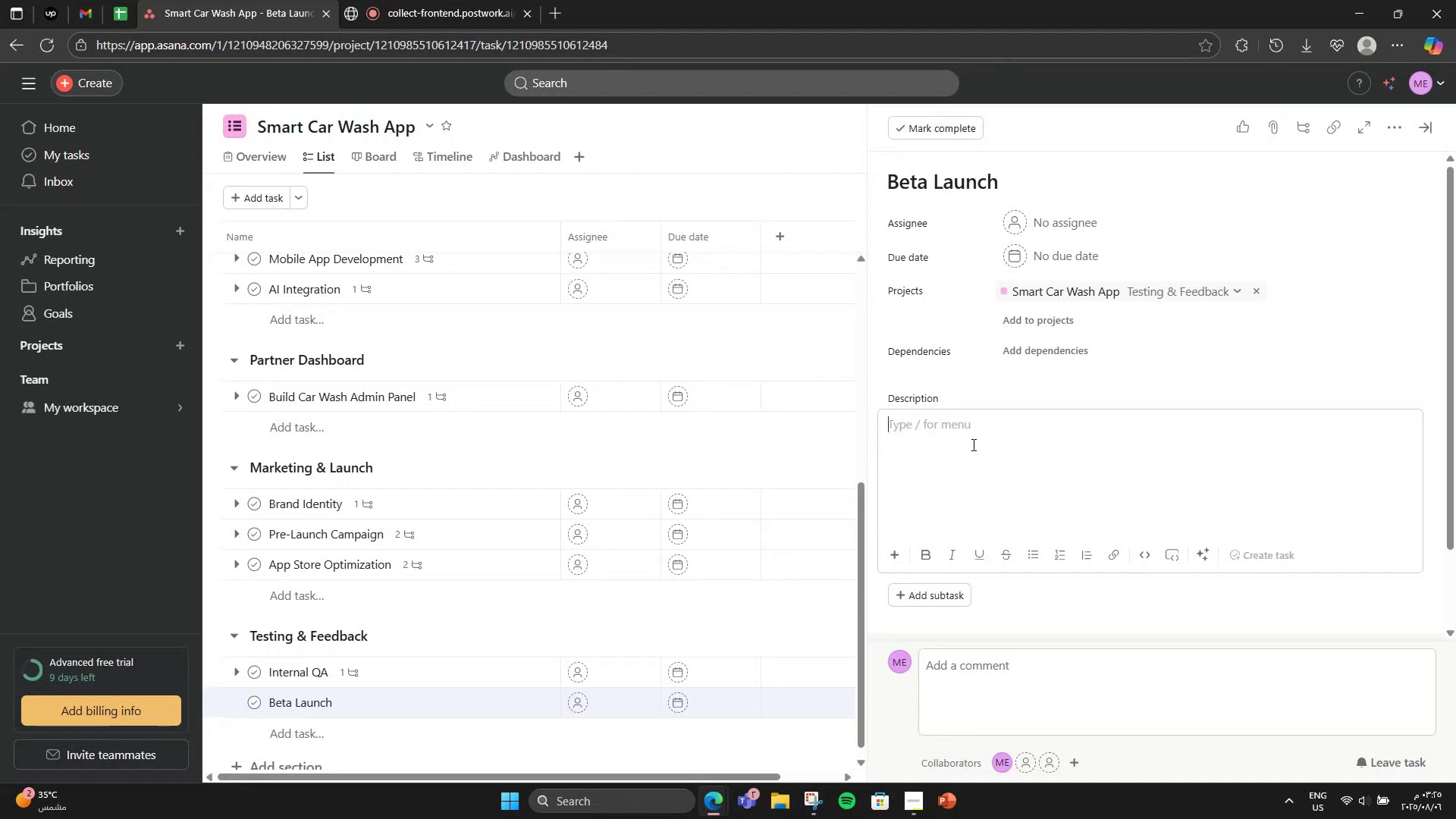 
type(Release to 50 early users for real-world feedback)
 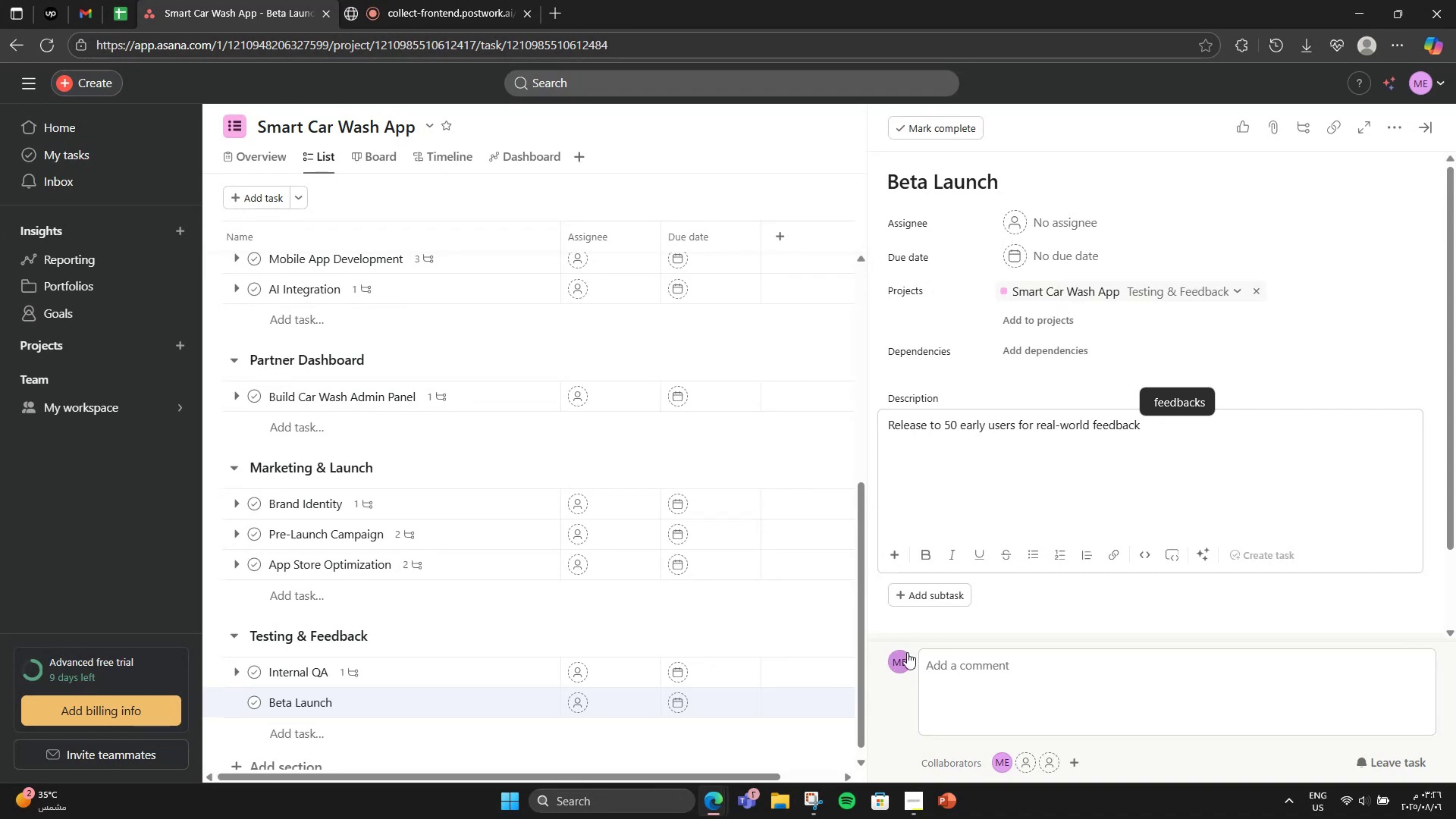 
left_click([1011, 604])
 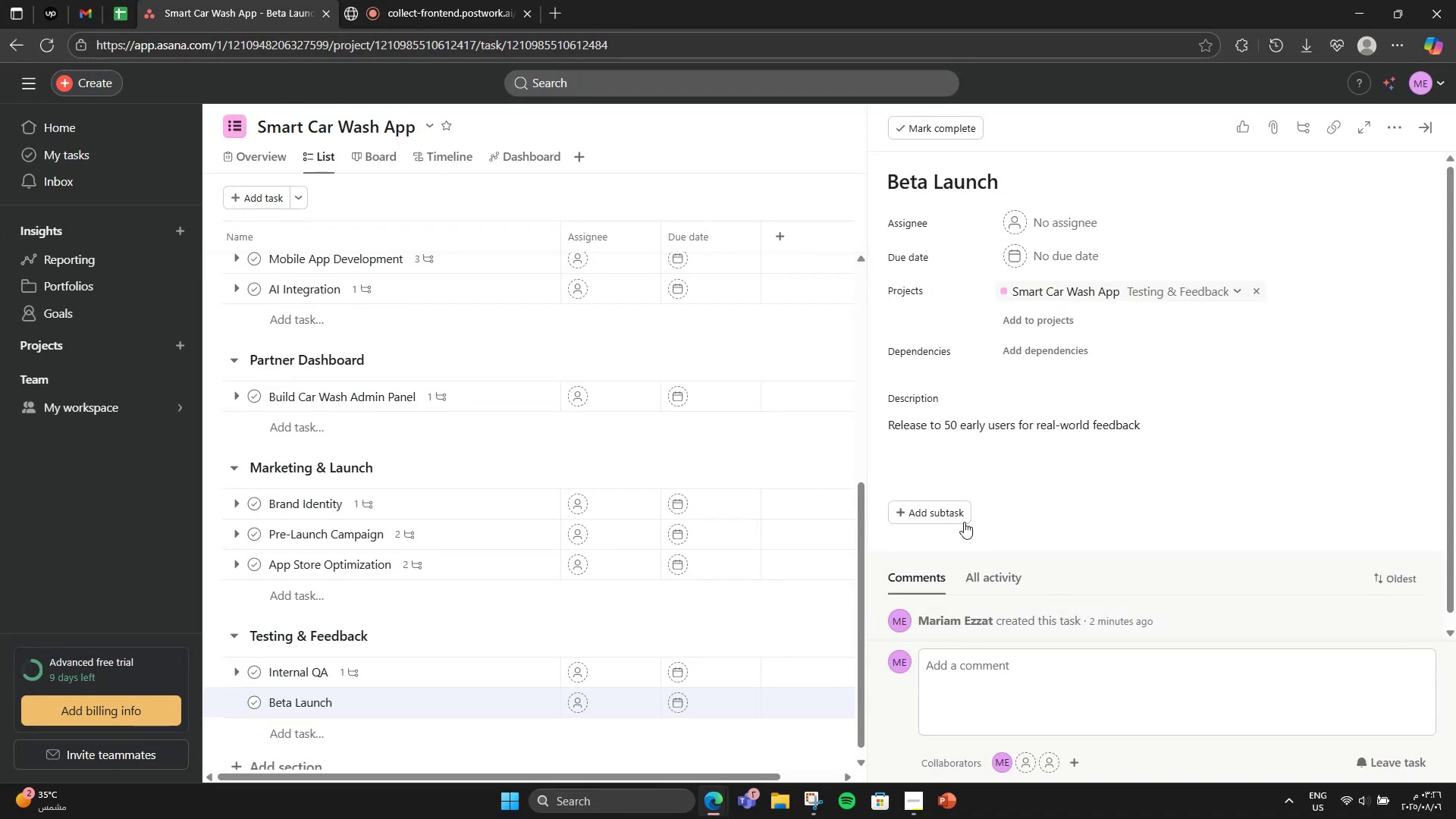 
left_click([952, 516])
 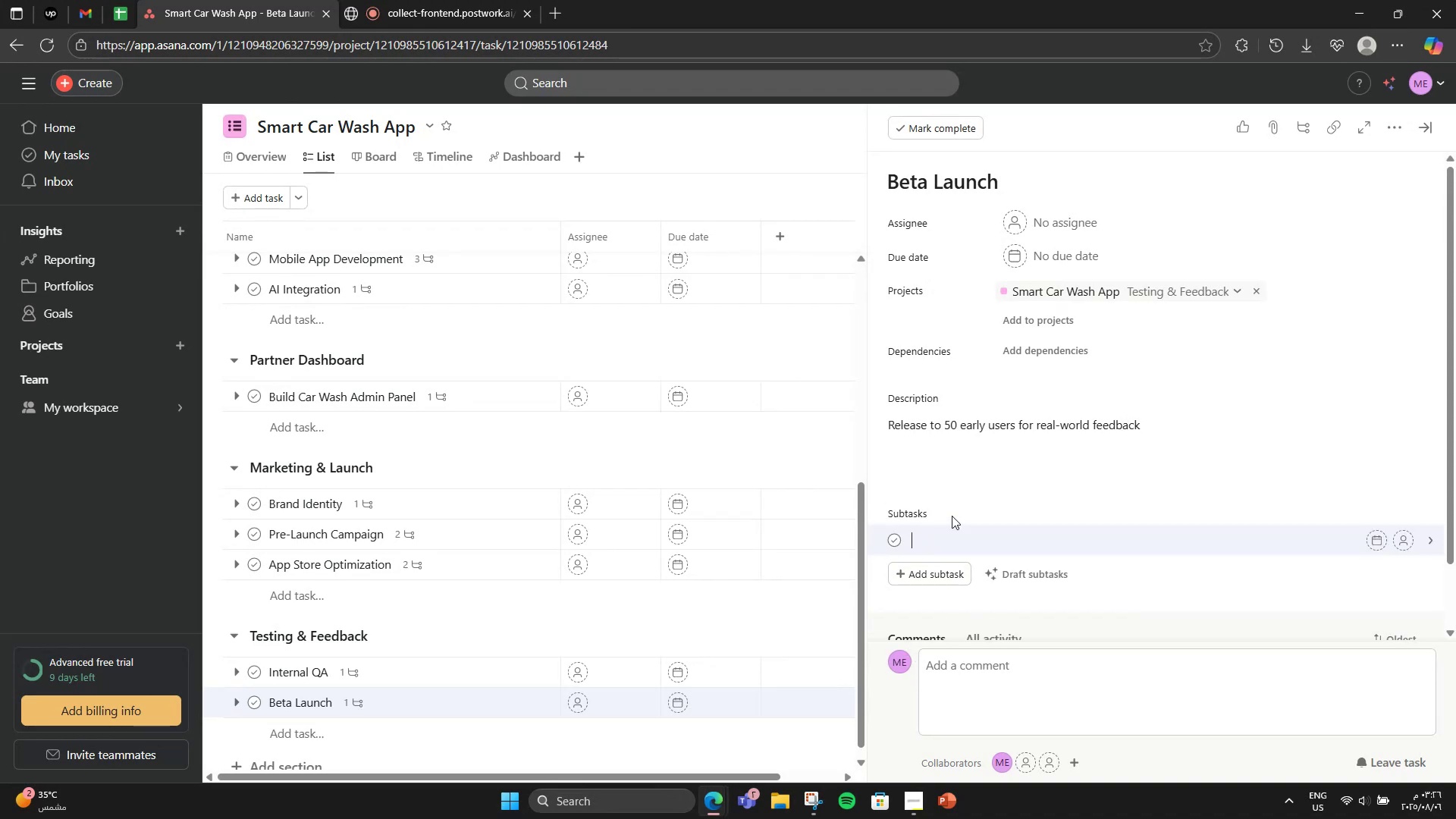 
type(Collect feedback)
key(NumpadEnter)
type(Apply fixes)
 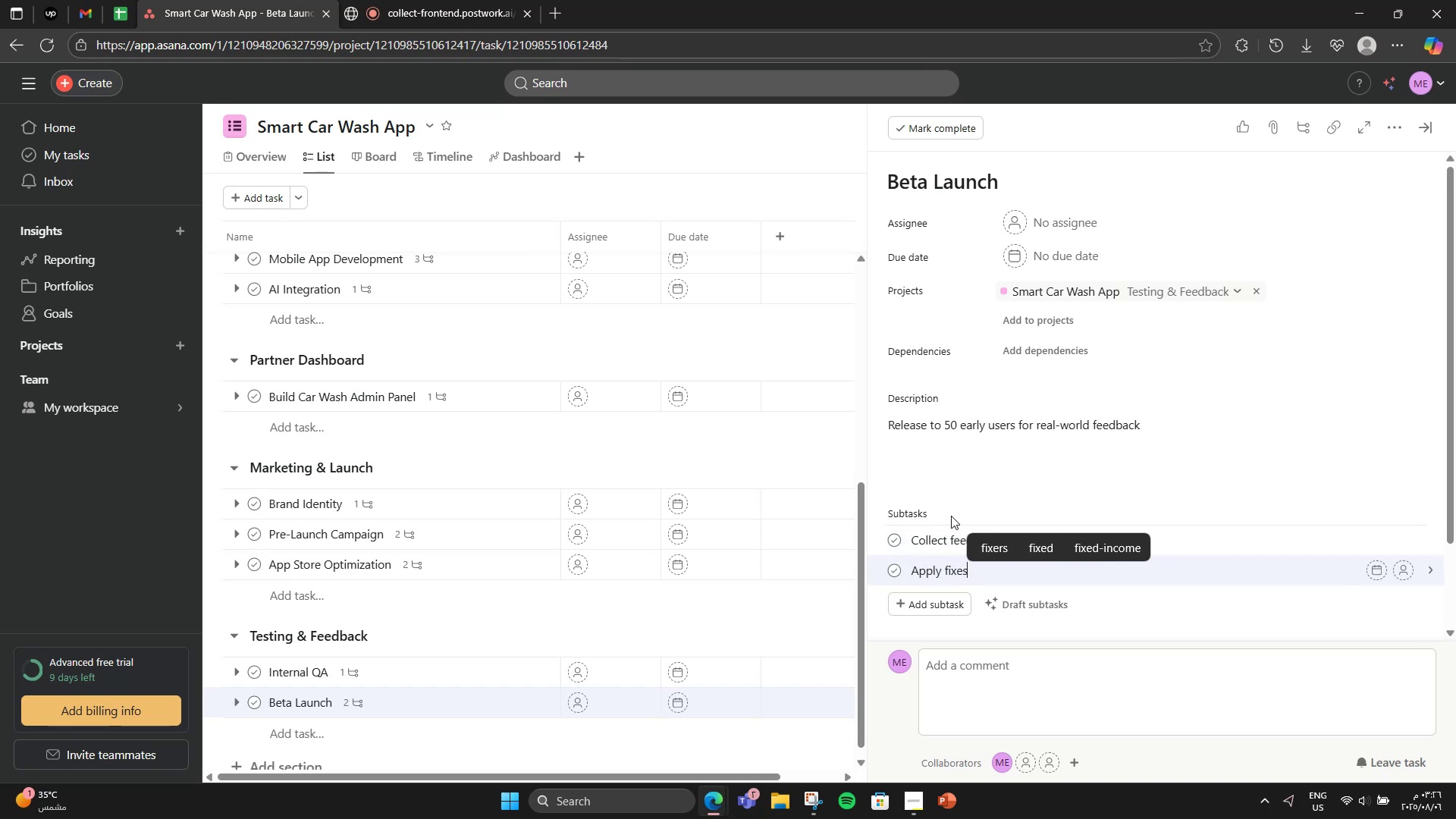 
double_click([1065, 504])
 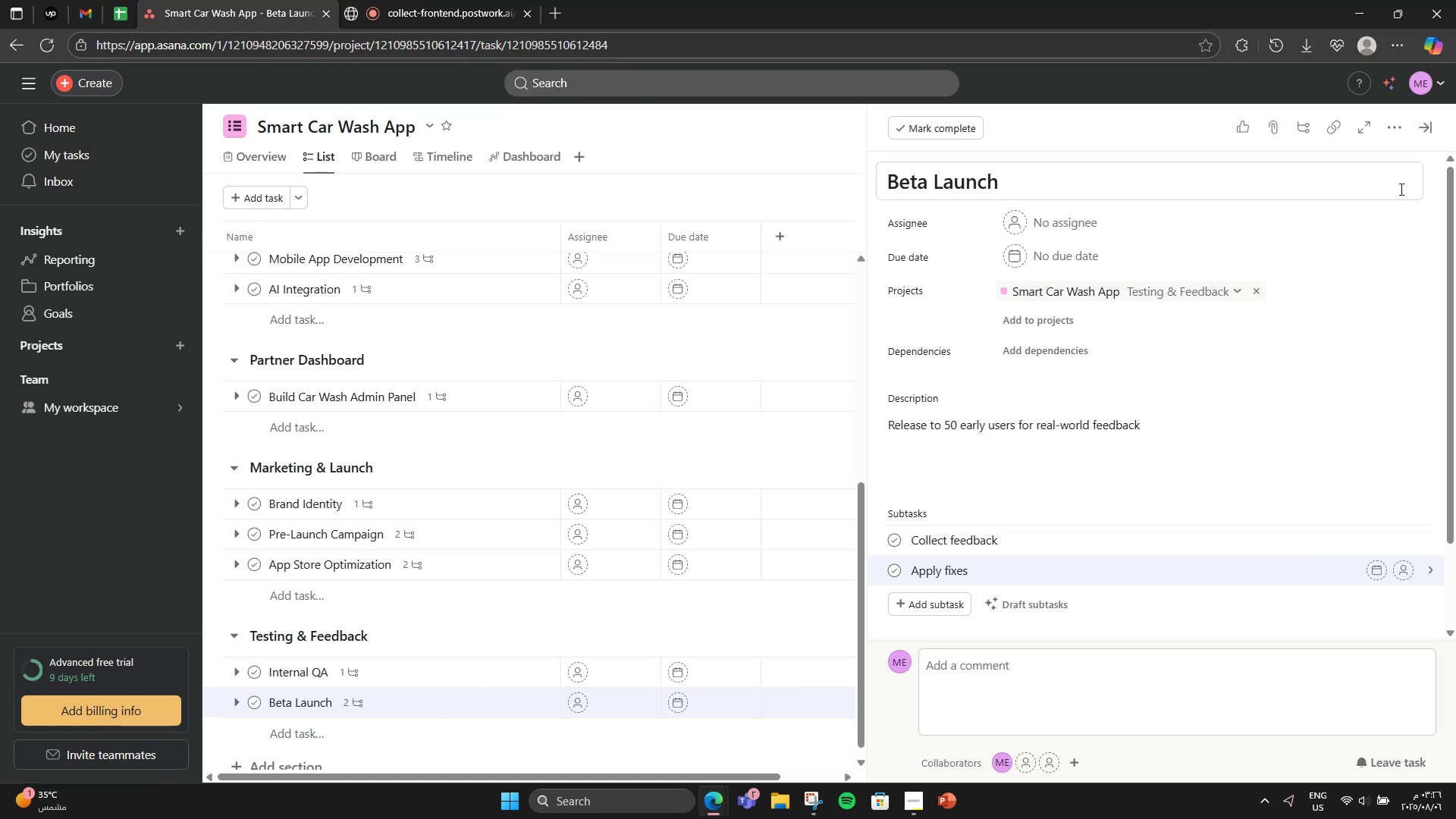 
mouse_move([1410, 149])
 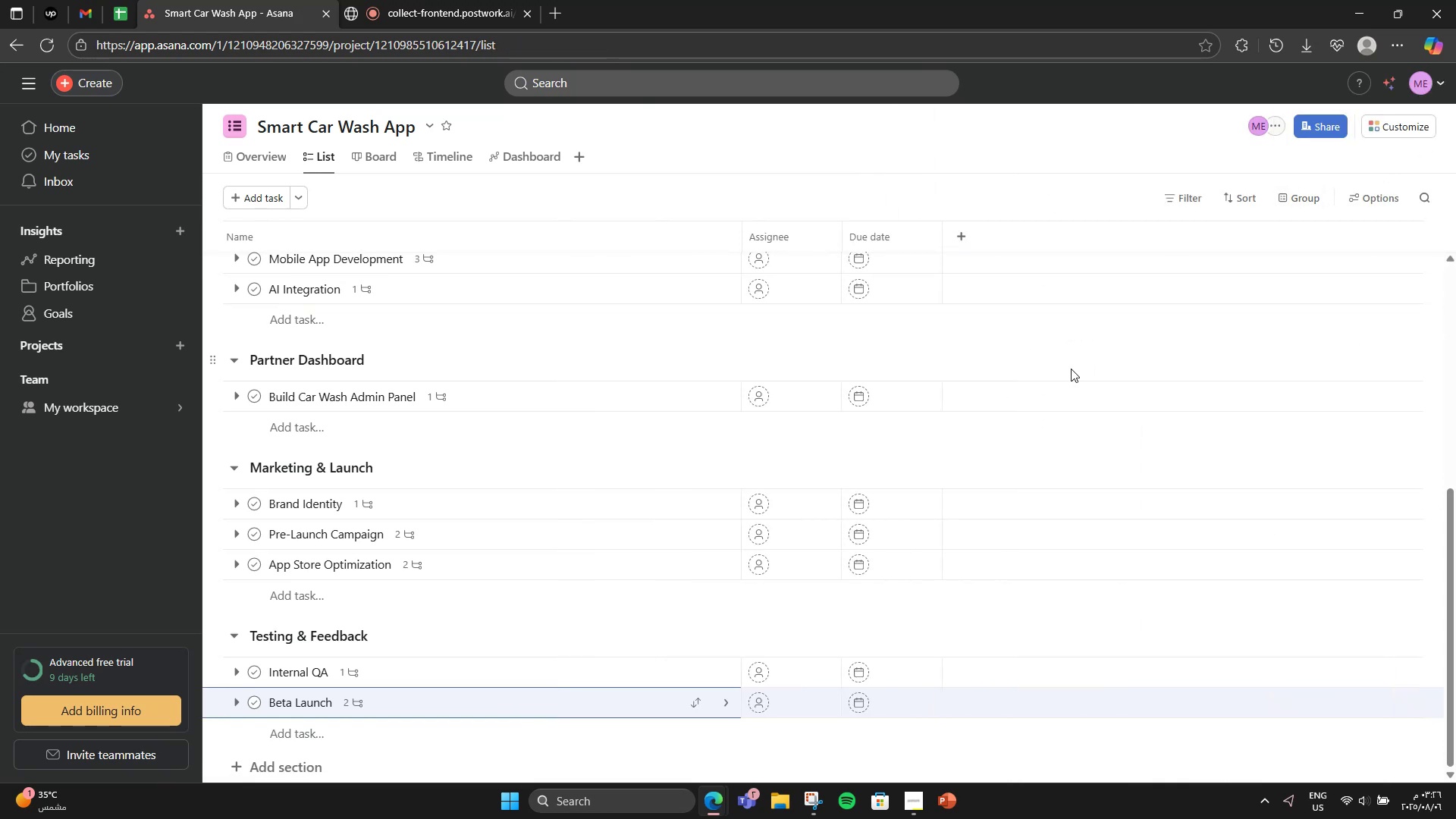 
scroll: coordinate [496, 610], scroll_direction: down, amount: 2.0
 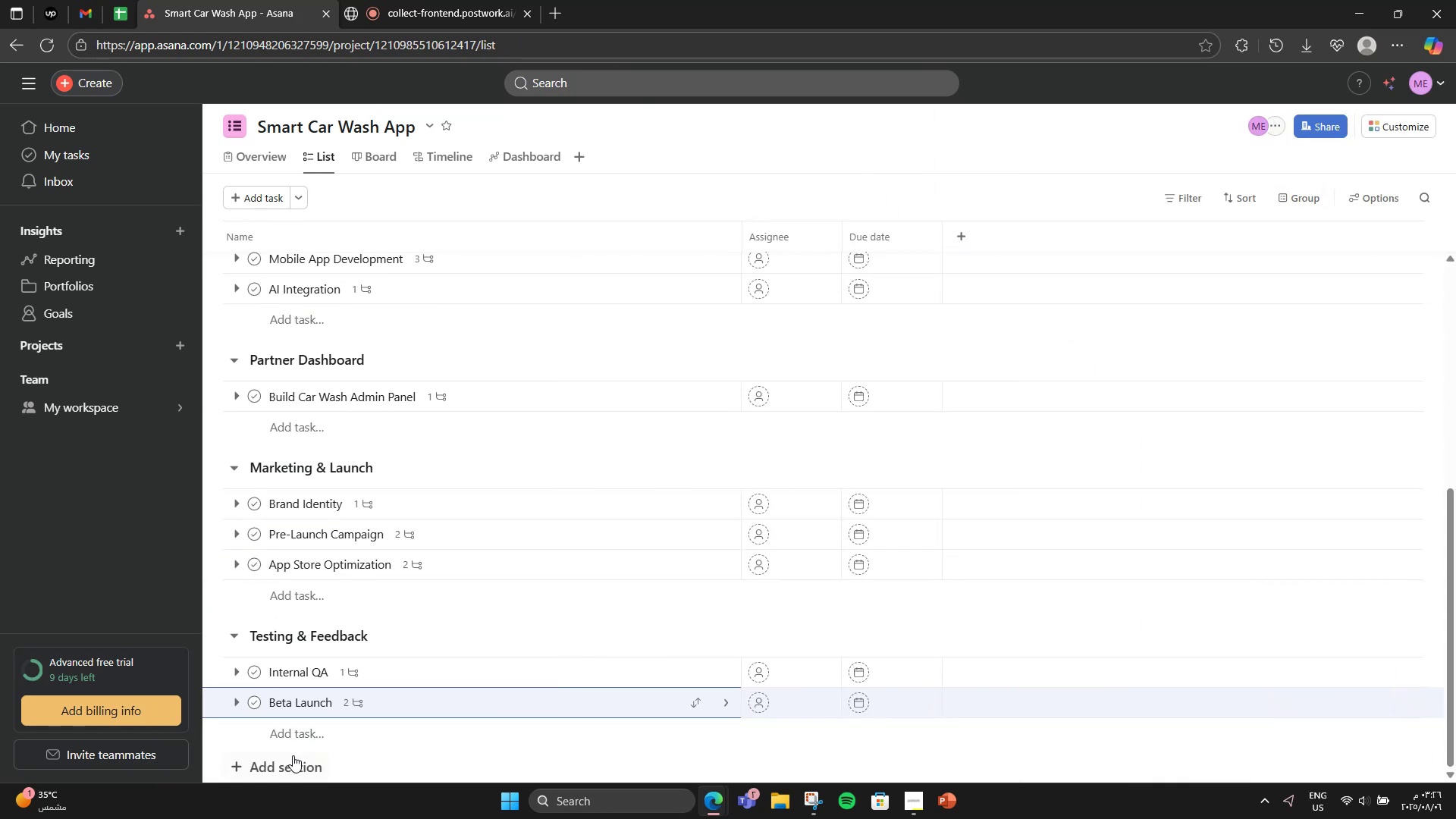 
left_click([291, 759])
 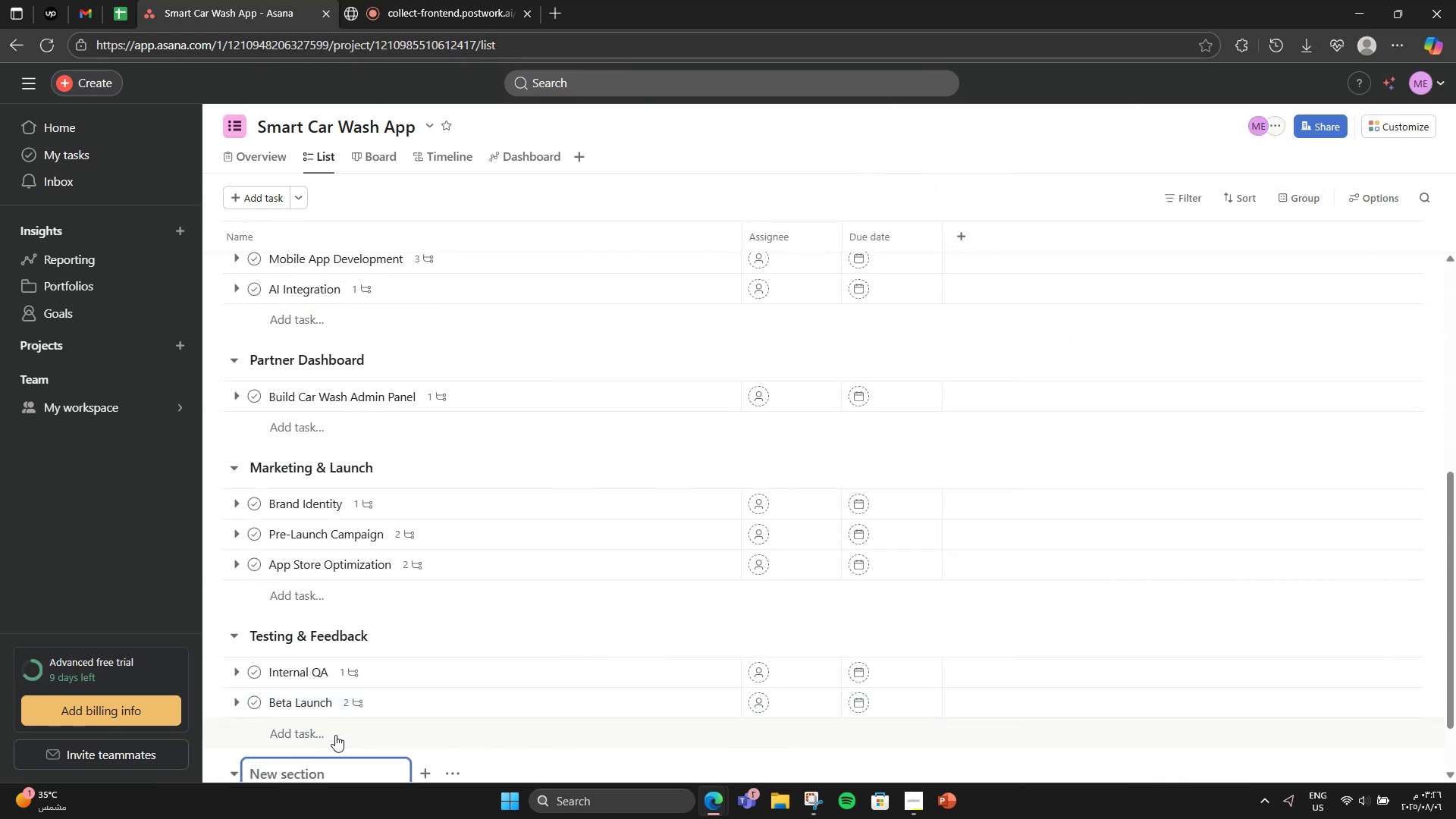 
scroll: coordinate [457, 667], scroll_direction: down, amount: 2.0
 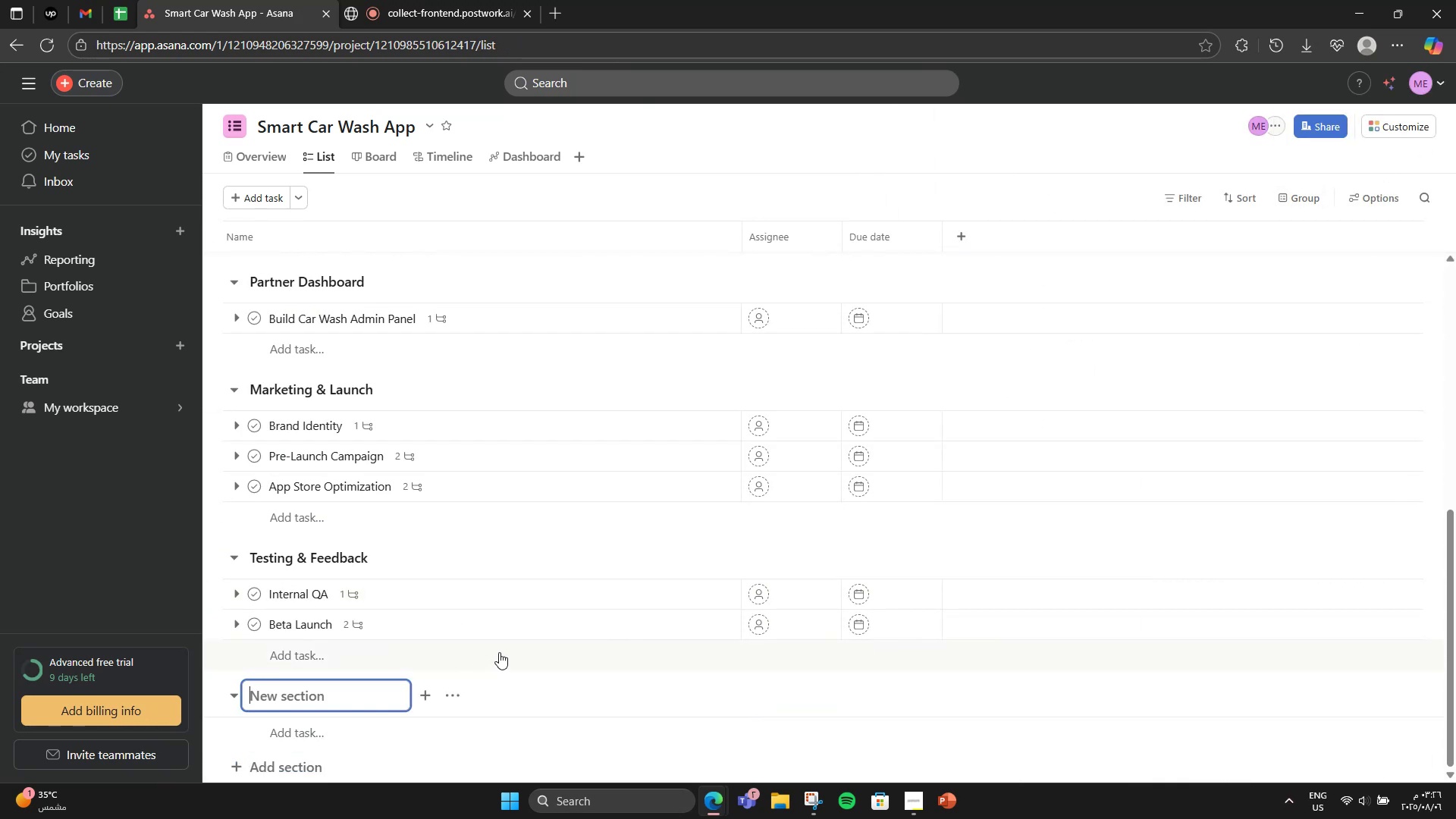 
type(Post-Launch Scall)
key(Backspace)
type(ing)
 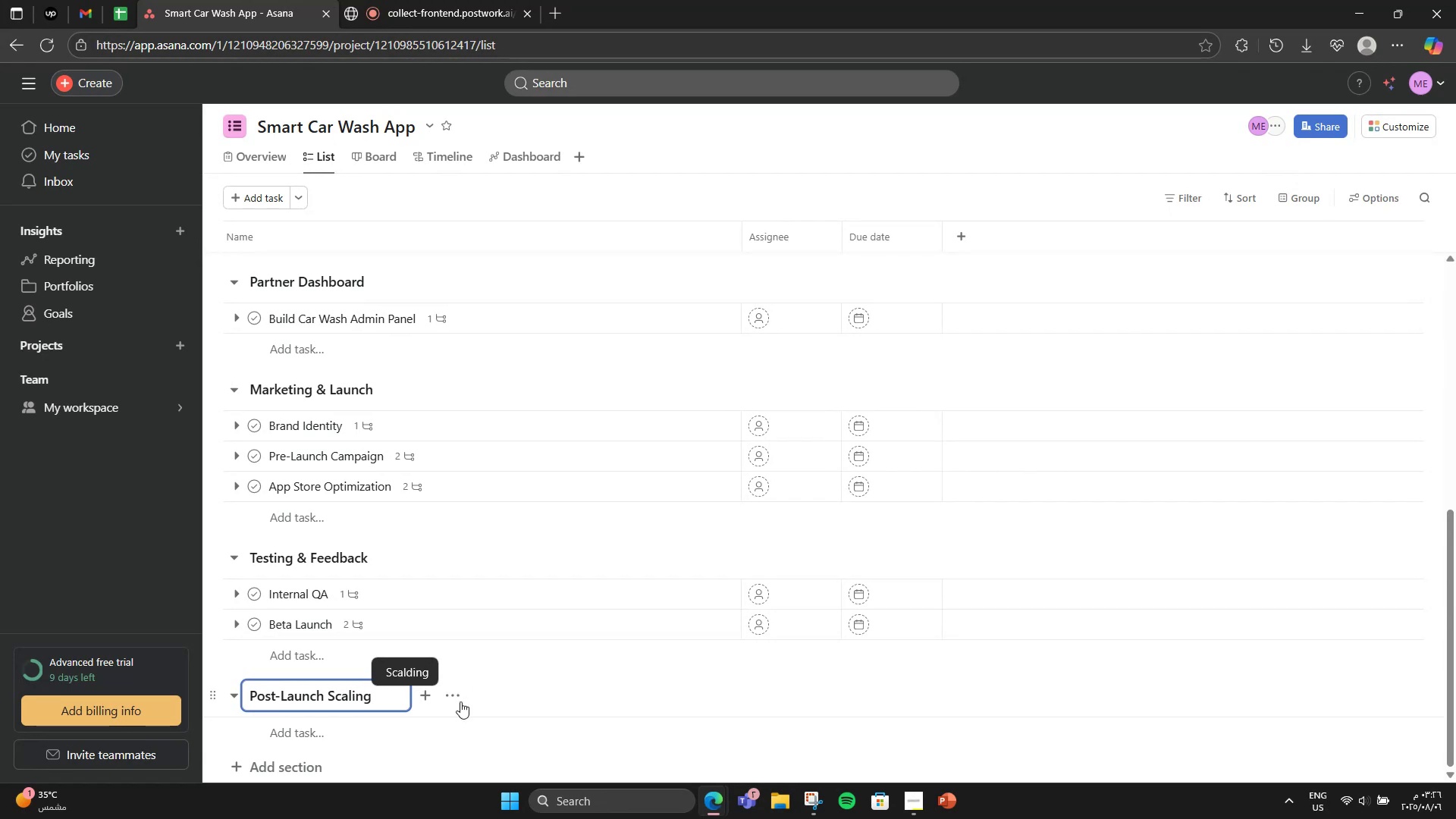 
left_click([410, 731])
 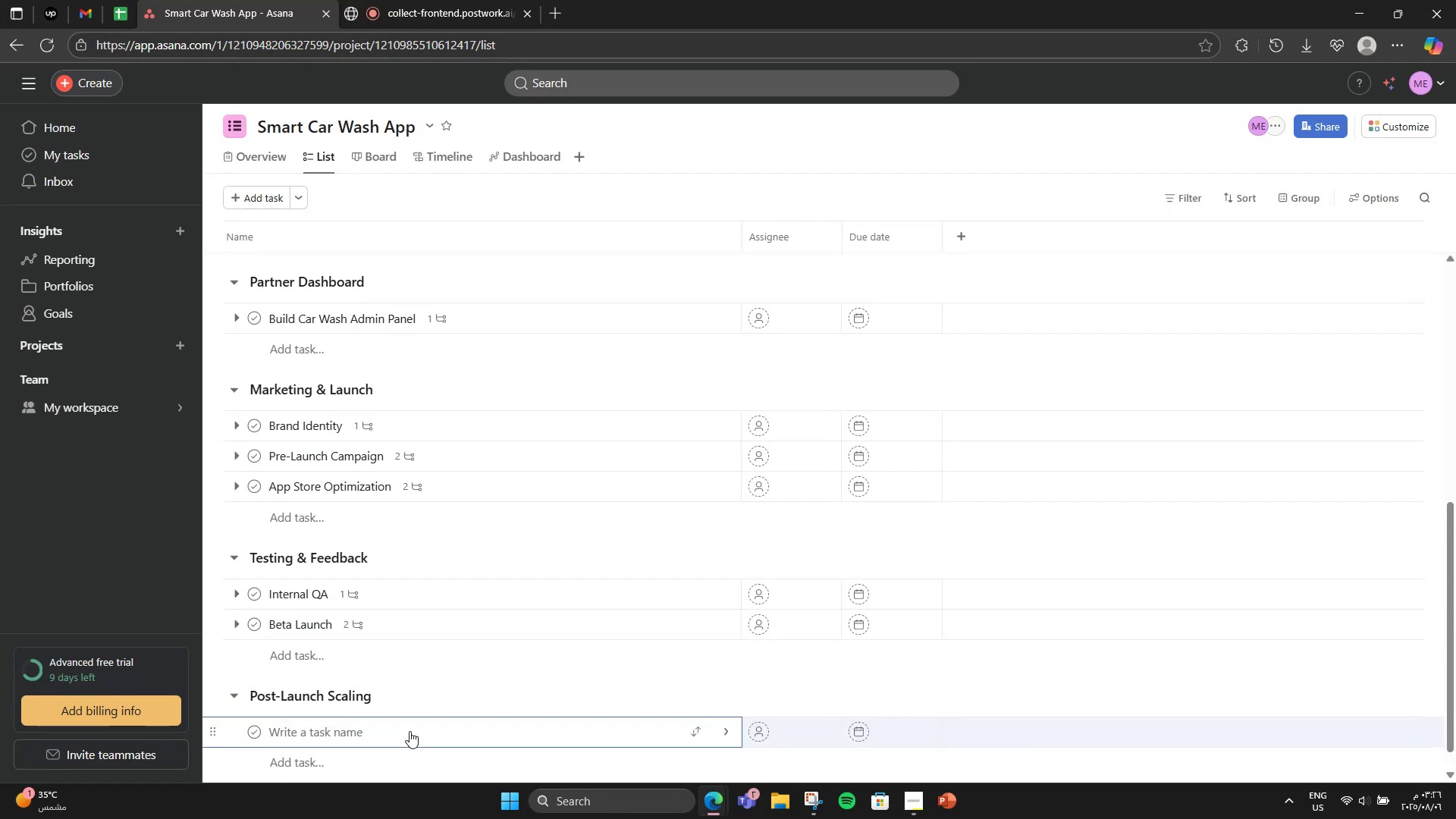 
type(Launch I)
key(Backspace)
type(Offiv)
key(Backspace)
type(cially)
key(NumpadEnter)
type(Partner Aqu)
key(Backspace)
key(Backspace)
type(cquisition)
 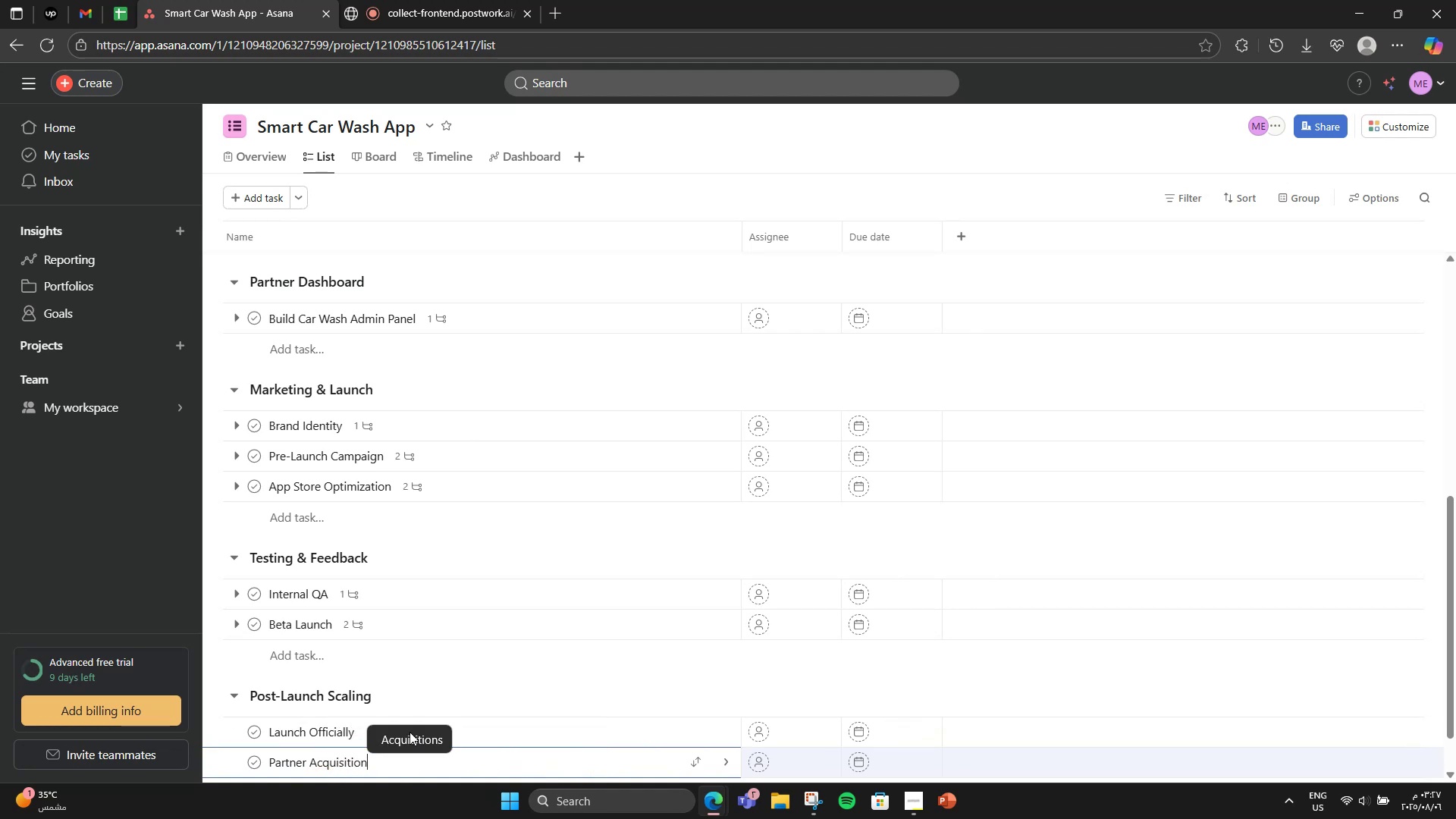 
left_click([725, 726])
 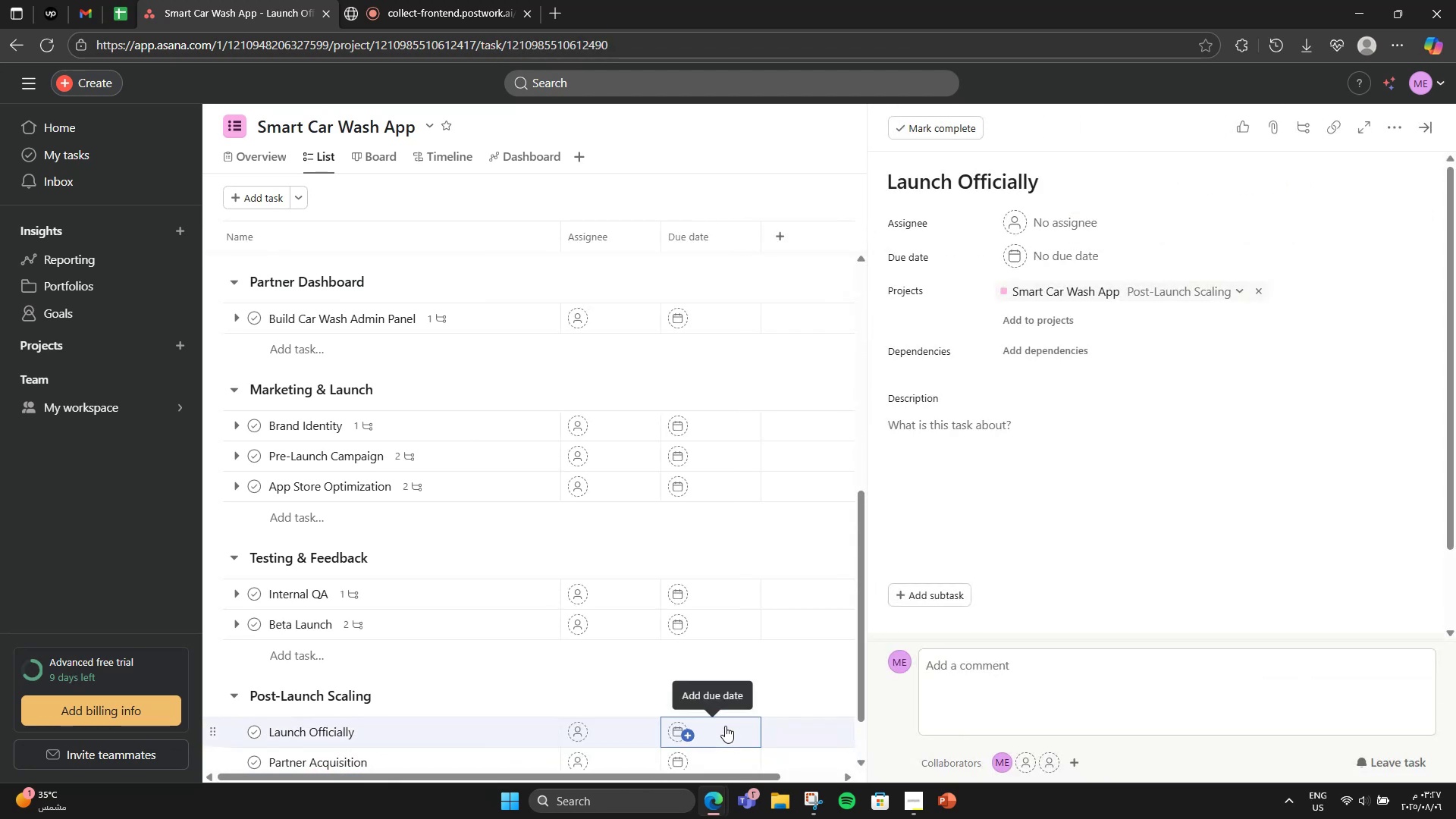 
left_click([995, 463])
 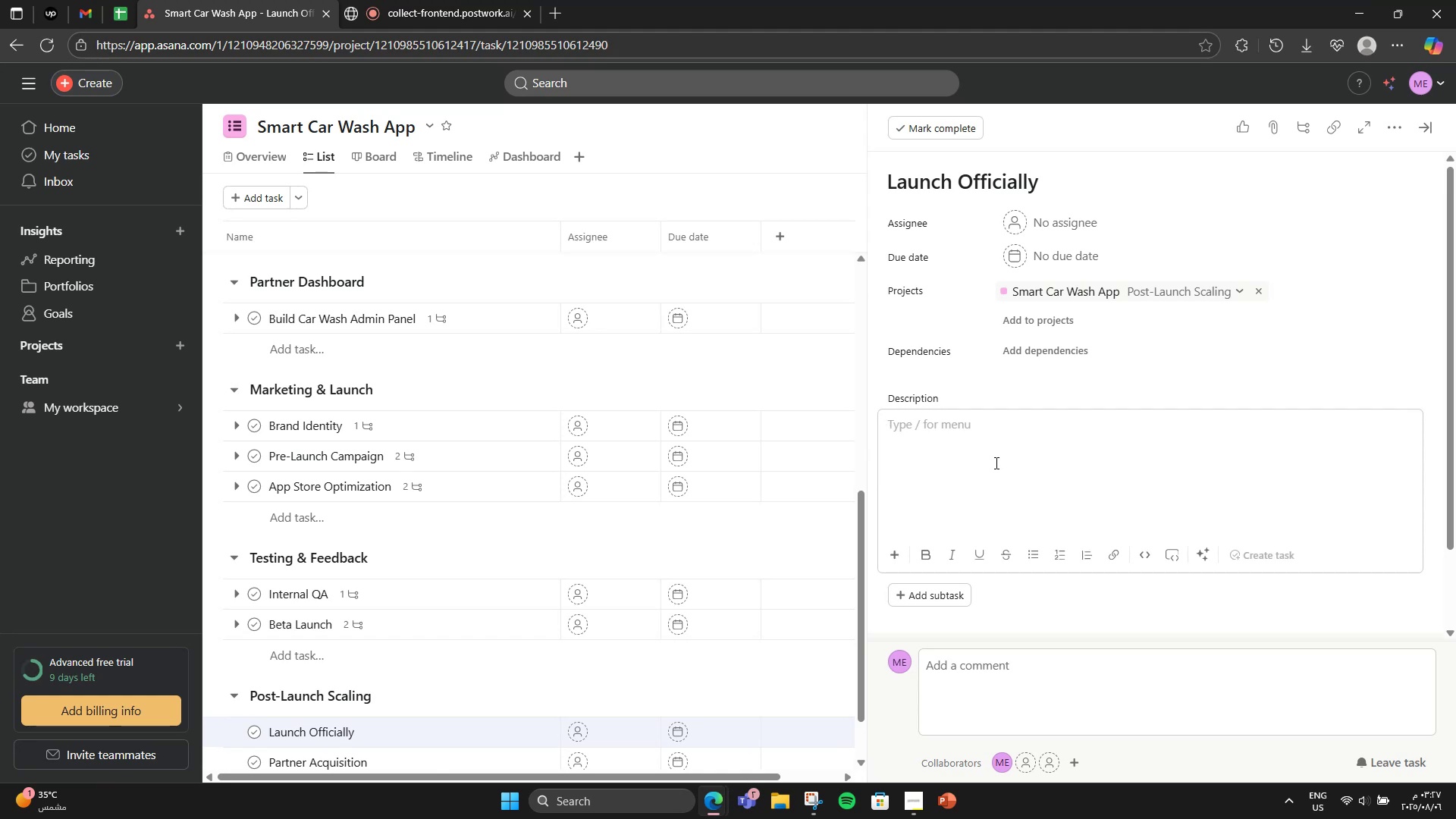 
type(Go live i)
key(Backspace)
type(on app so)
key(Backspace)
type(tores and start campaigns)
 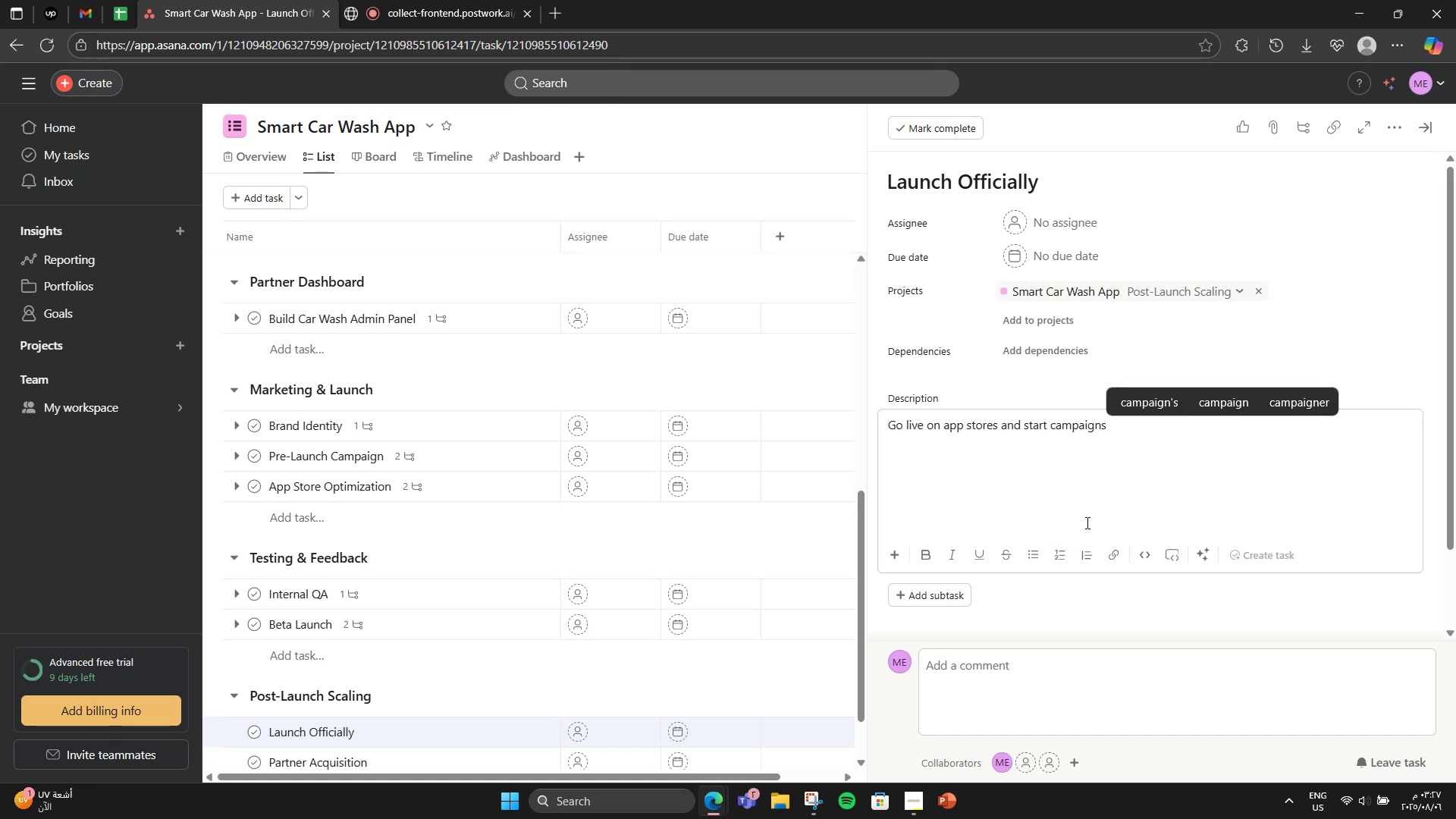 
left_click([949, 598])
 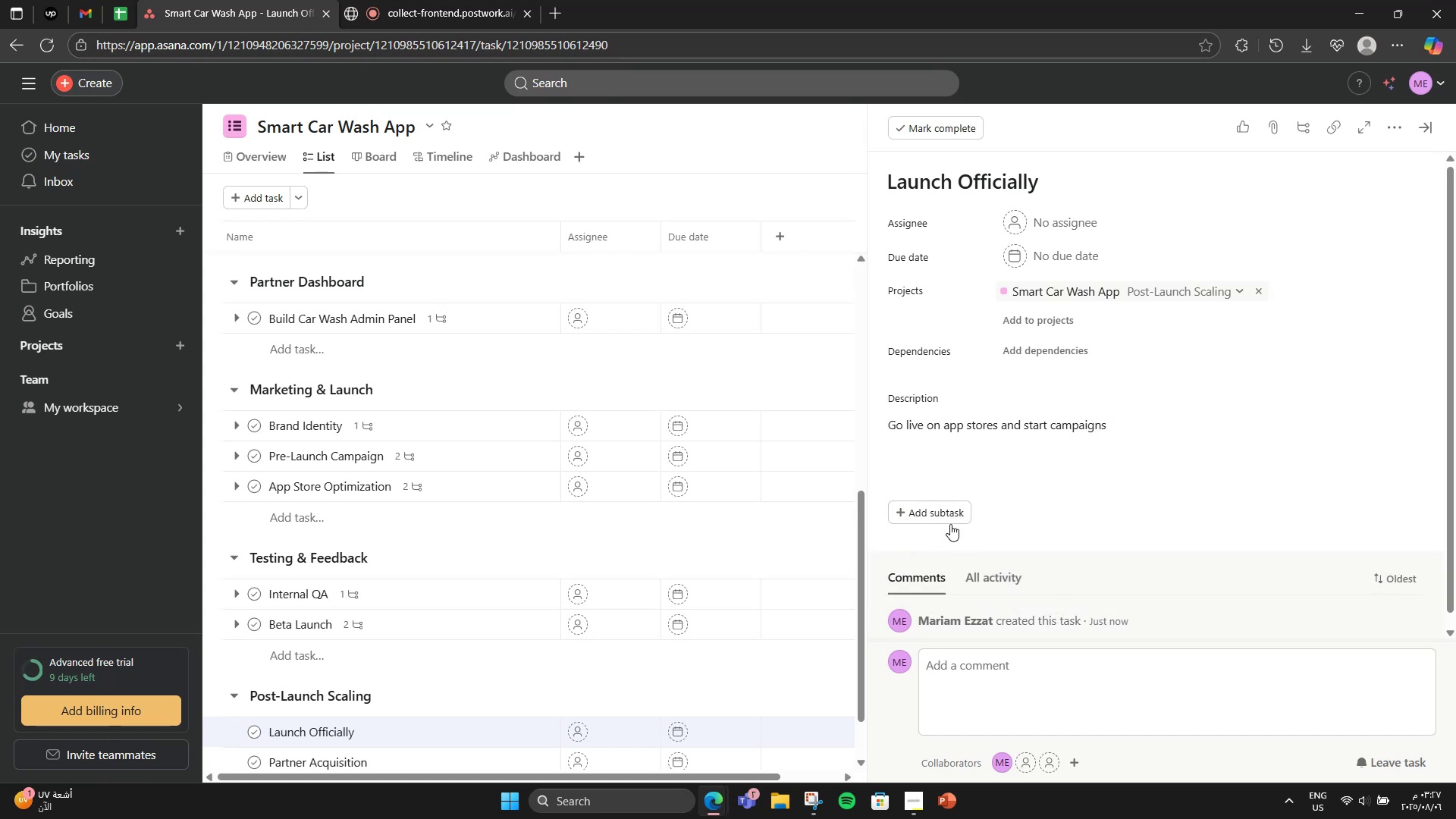 
left_click([937, 517])
 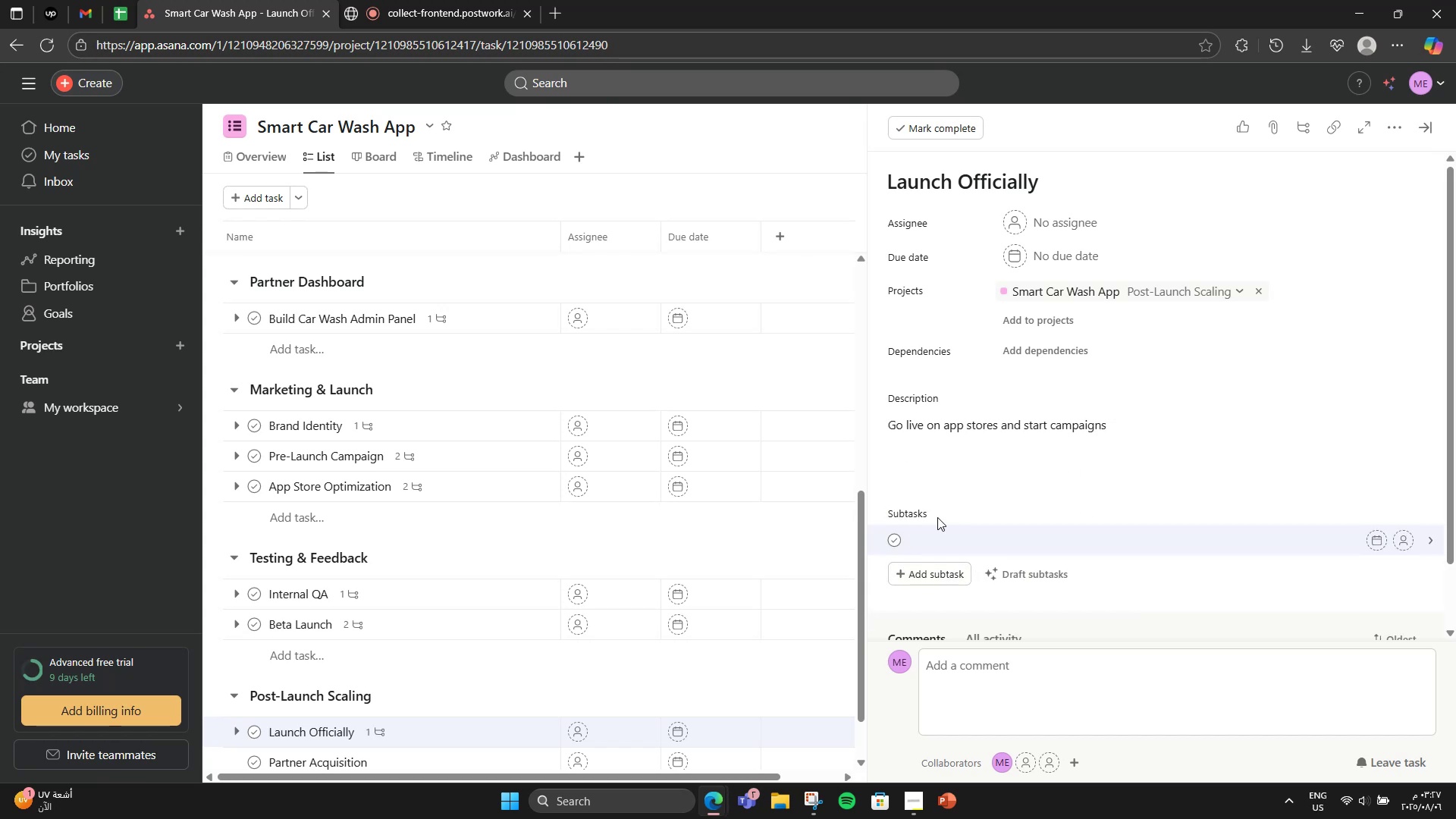 
type(Monitor downloads)
key(NumpadEnter)
type(Handle first-week issues)
 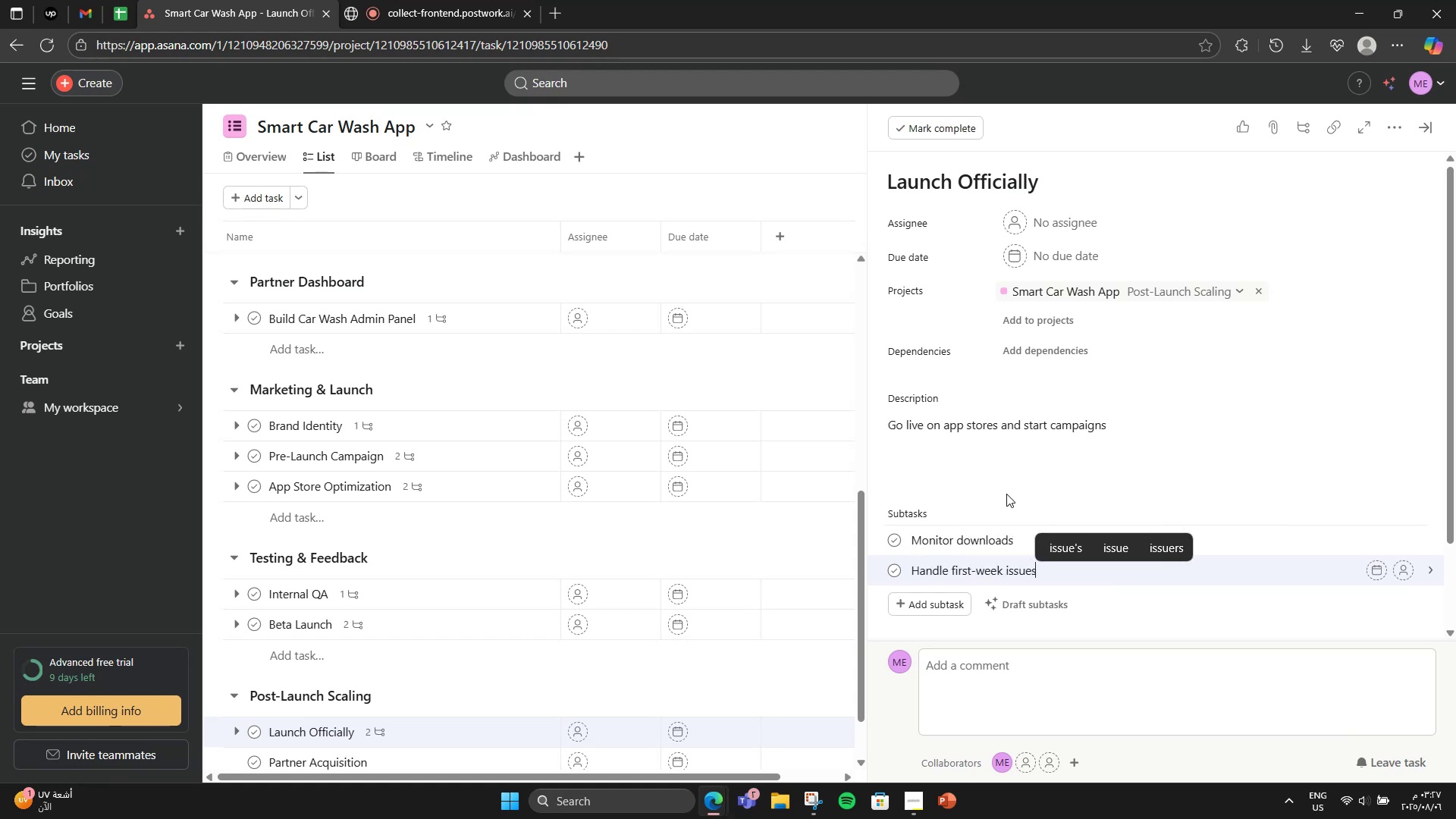 
left_click([1006, 494])
 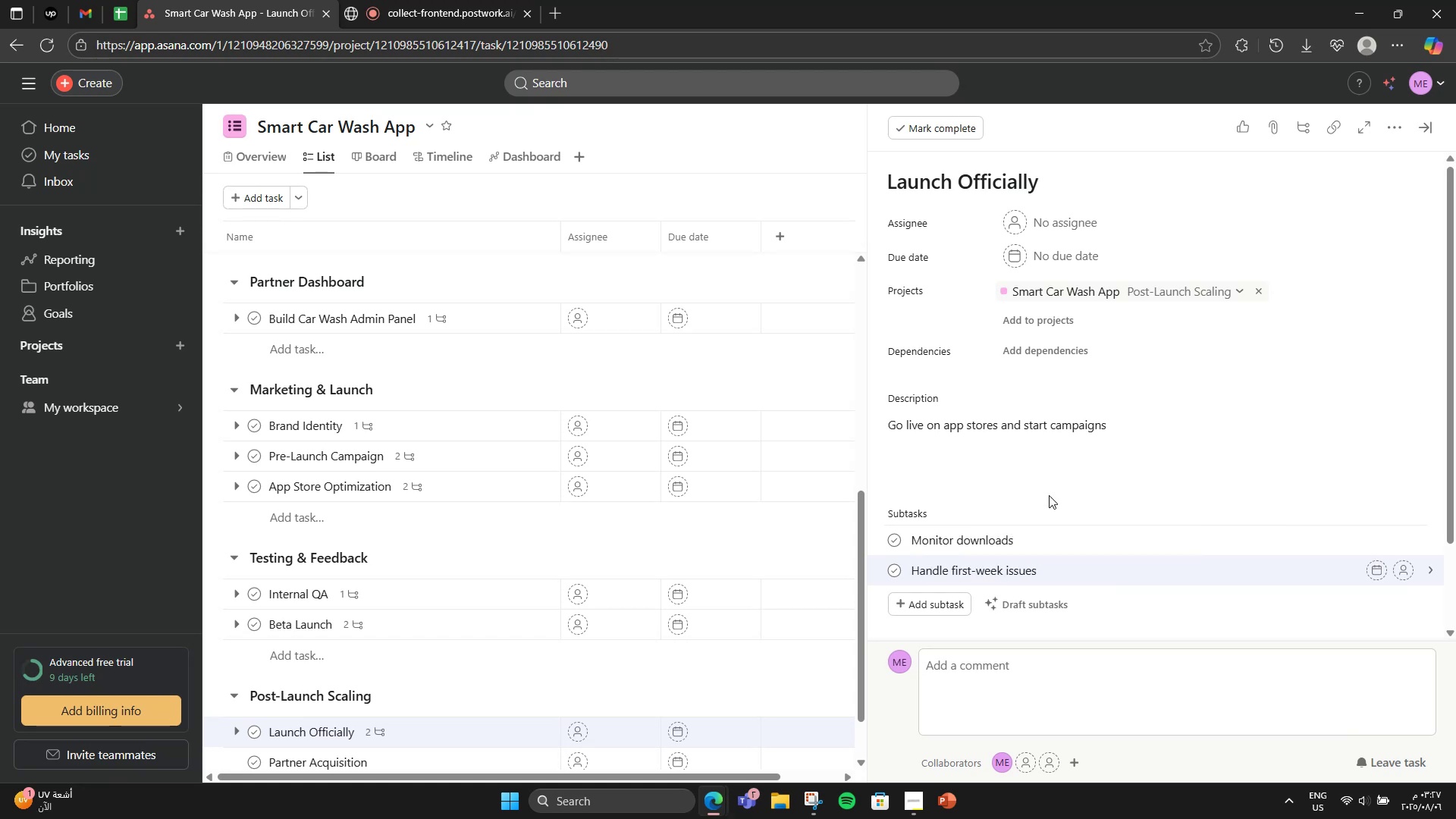 
left_click([1049, 493])
 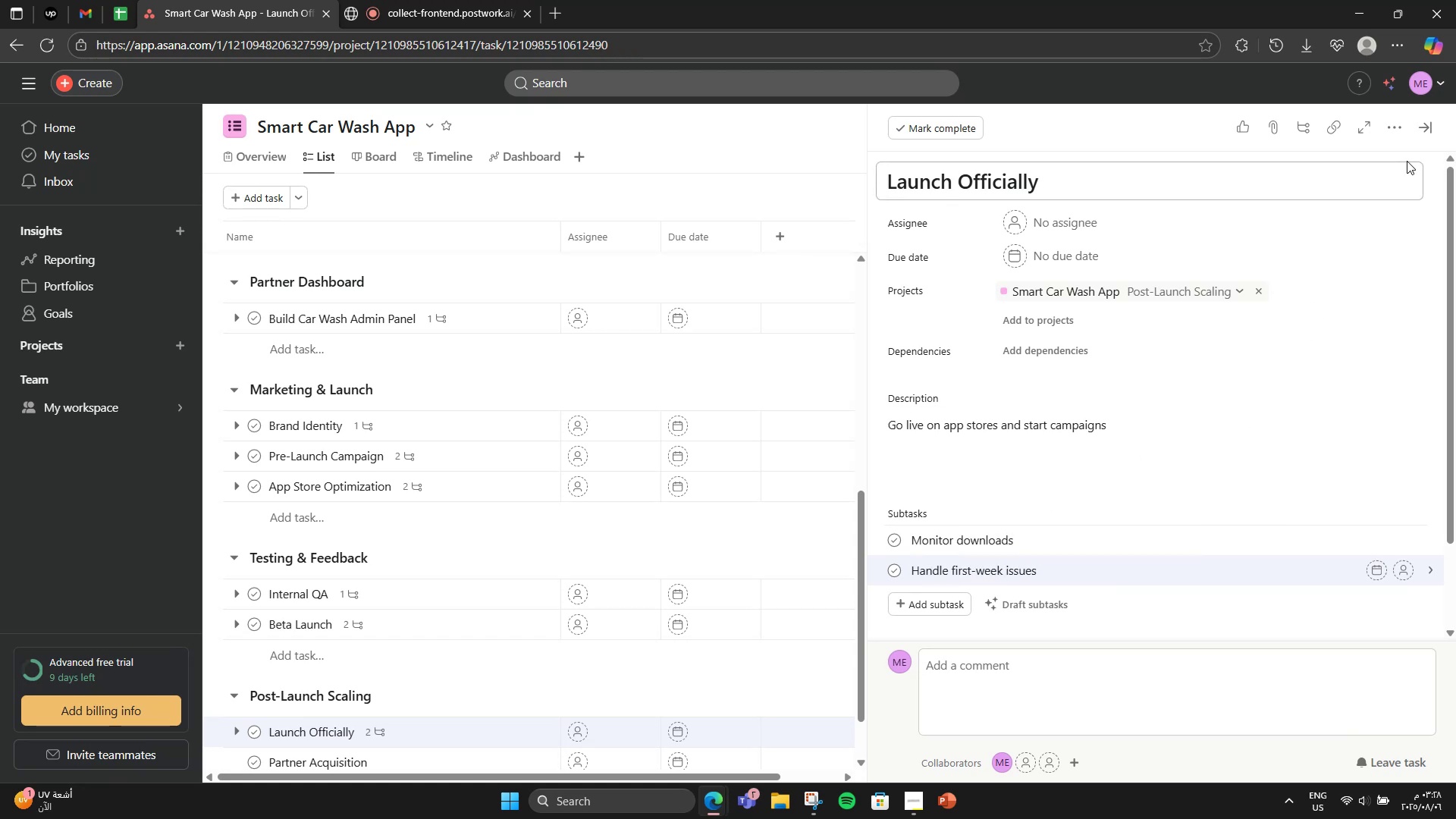 
left_click([1421, 140])
 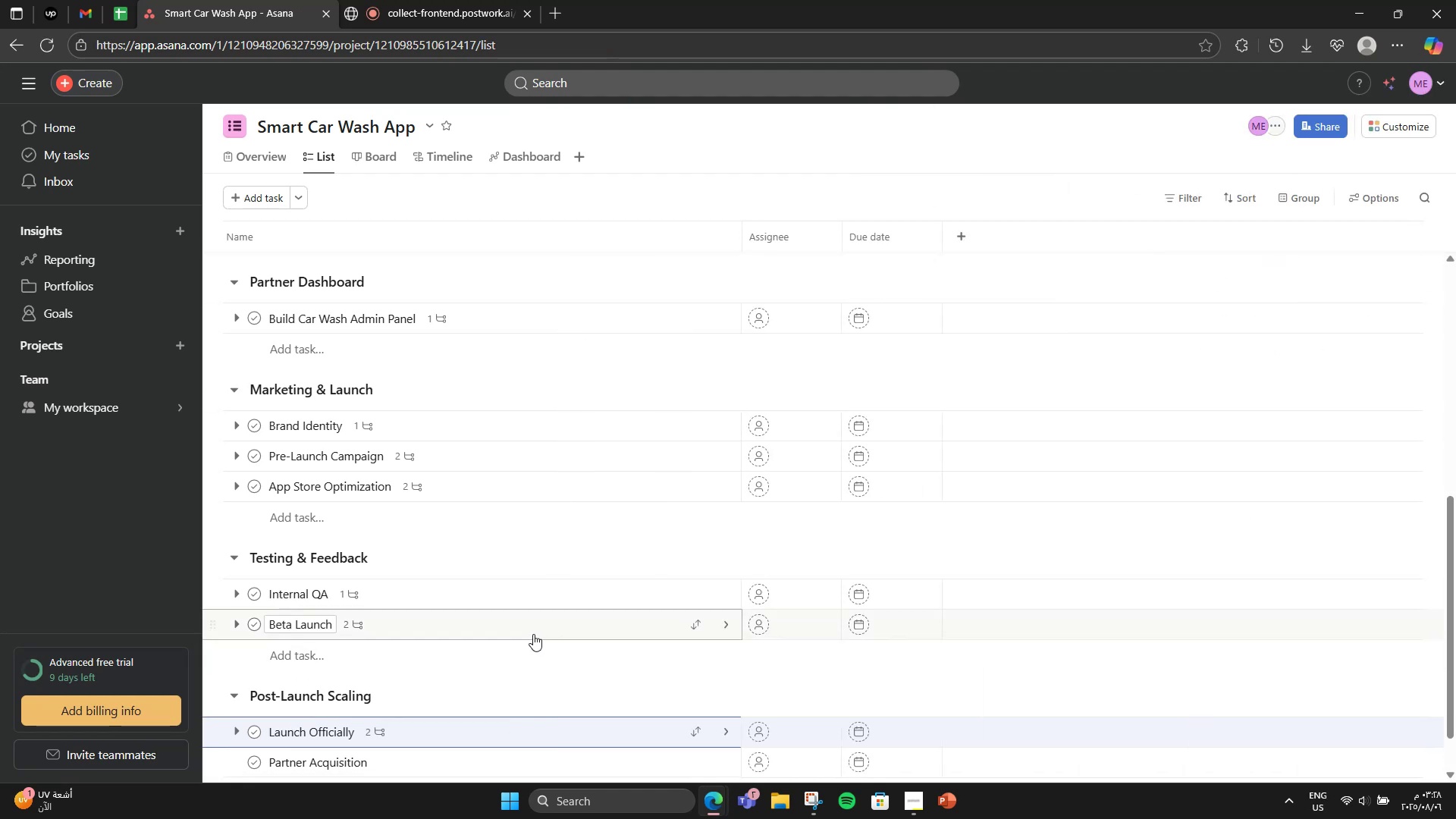 
scroll: coordinate [465, 645], scroll_direction: down, amount: 2.0
 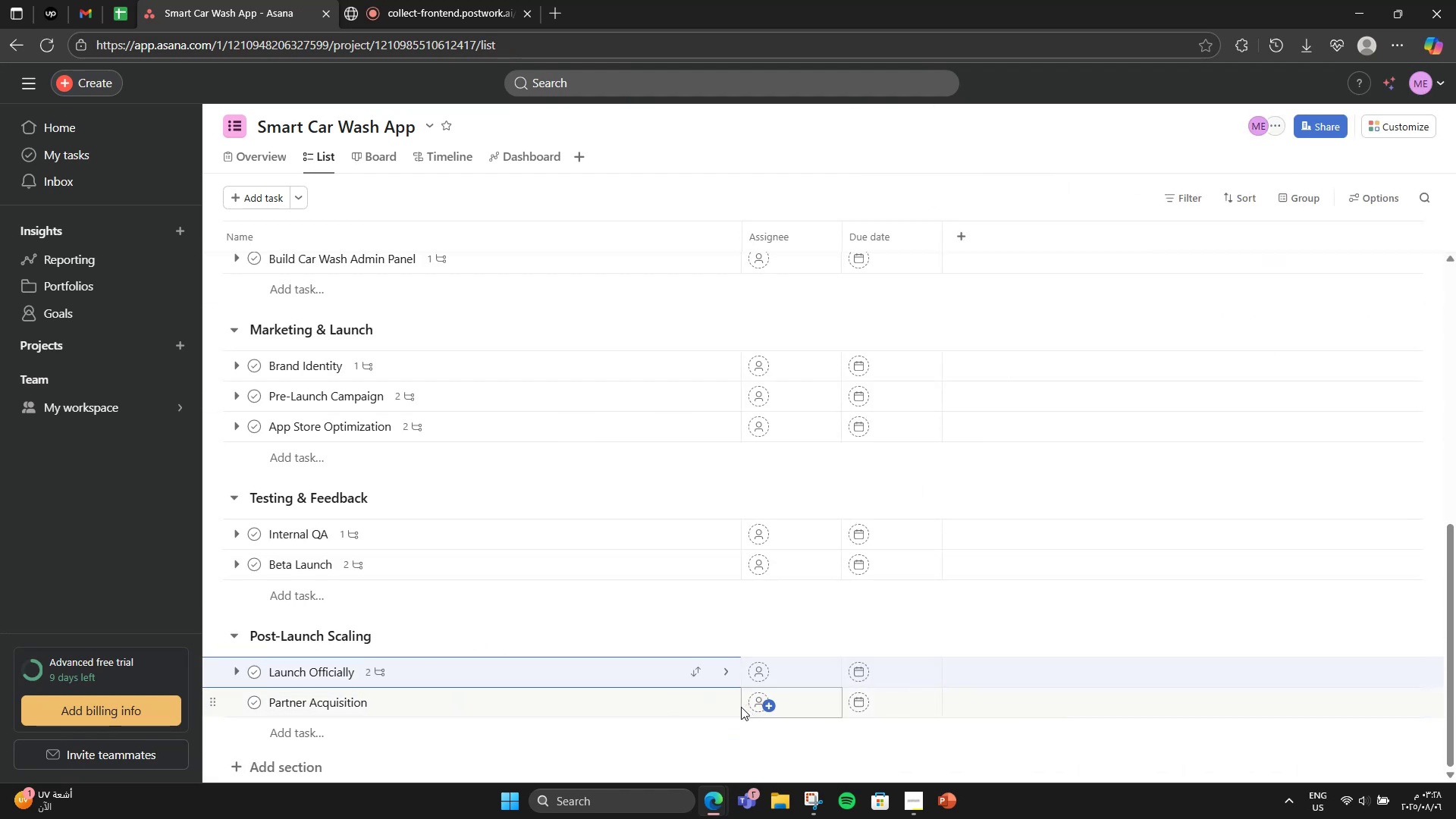 
left_click([725, 707])
 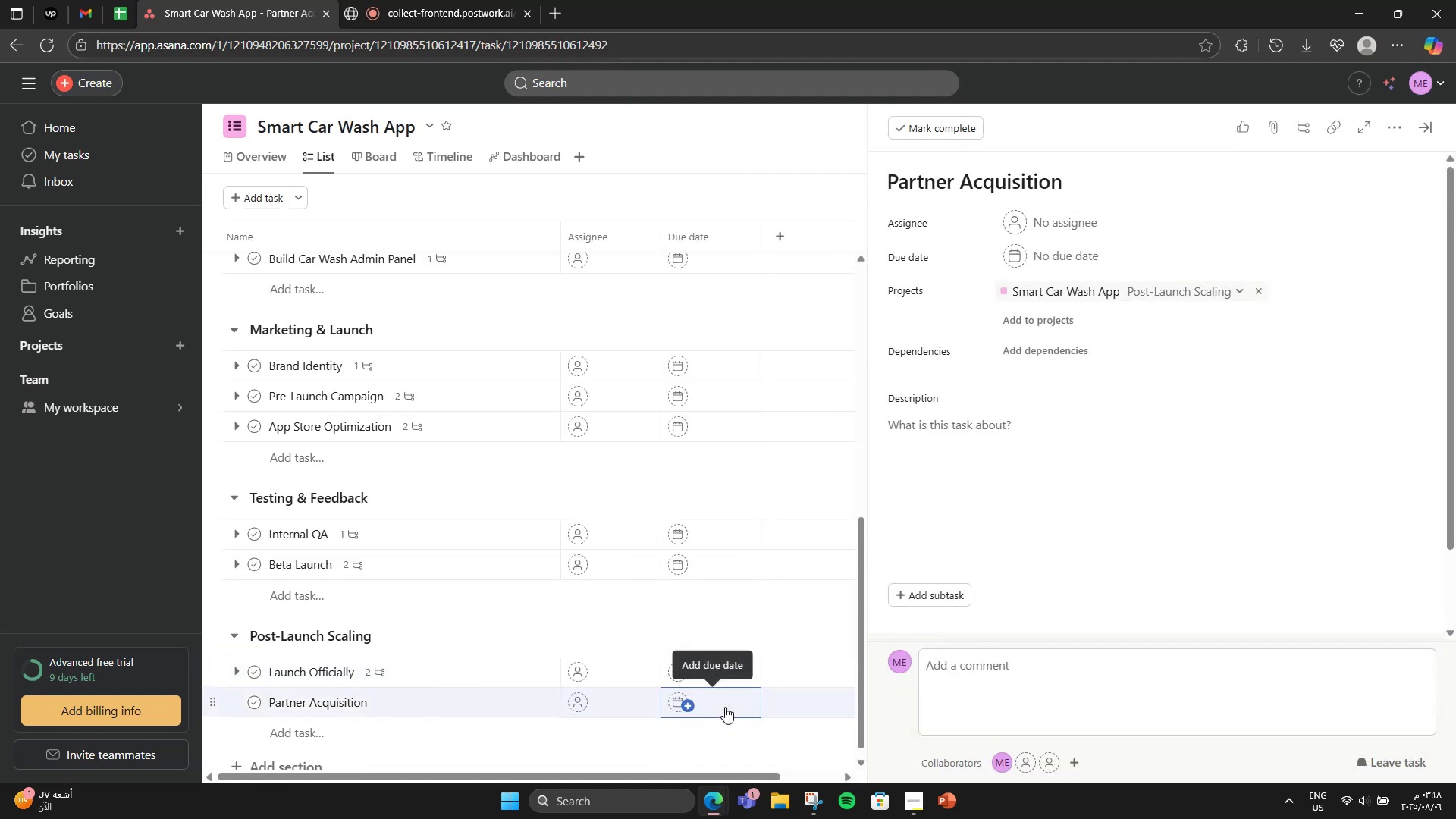 
left_click([1011, 454])
 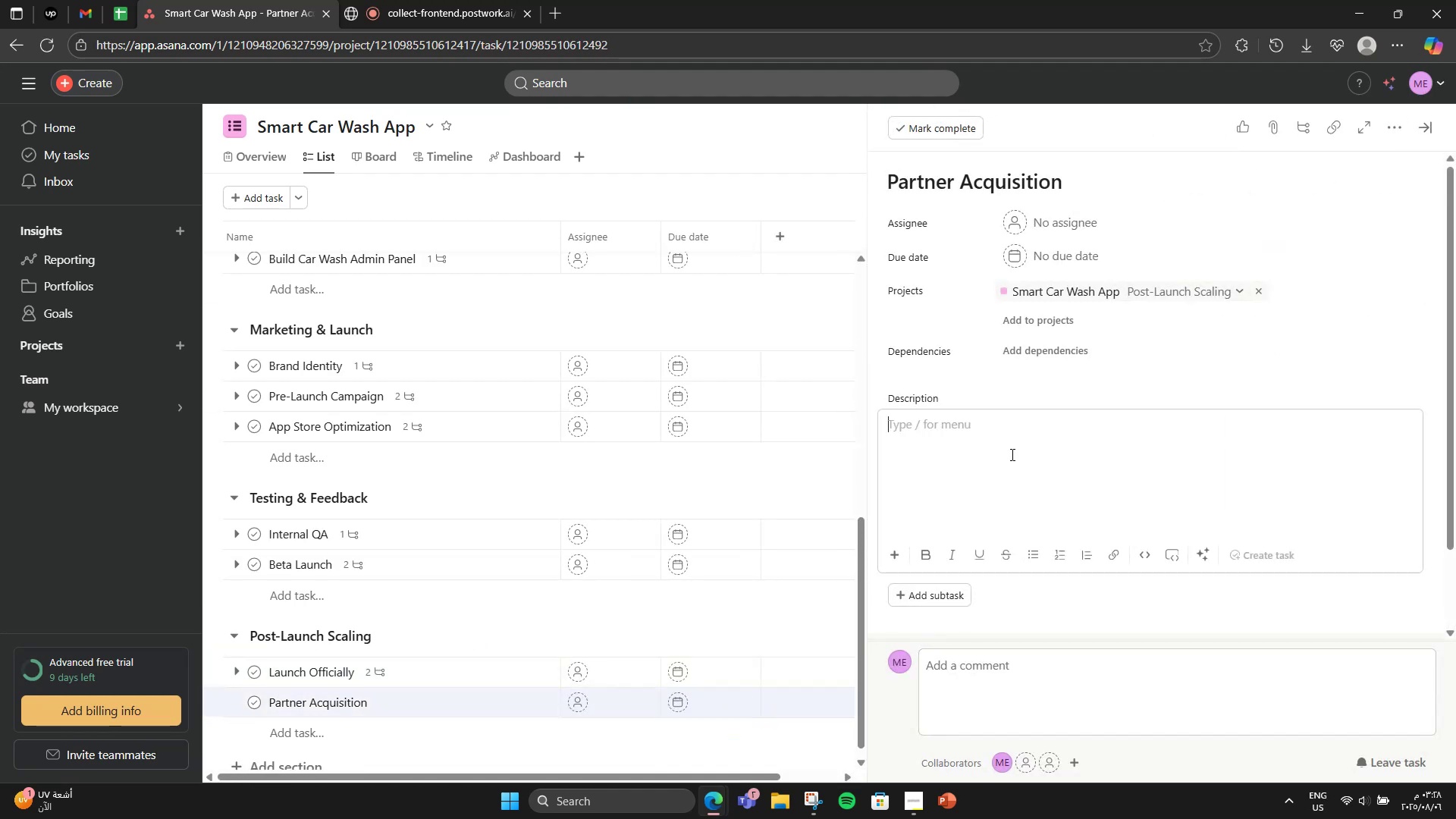 
type(Onboard more car wash stations and home service proi)
key(Backspace)
type(viders)
 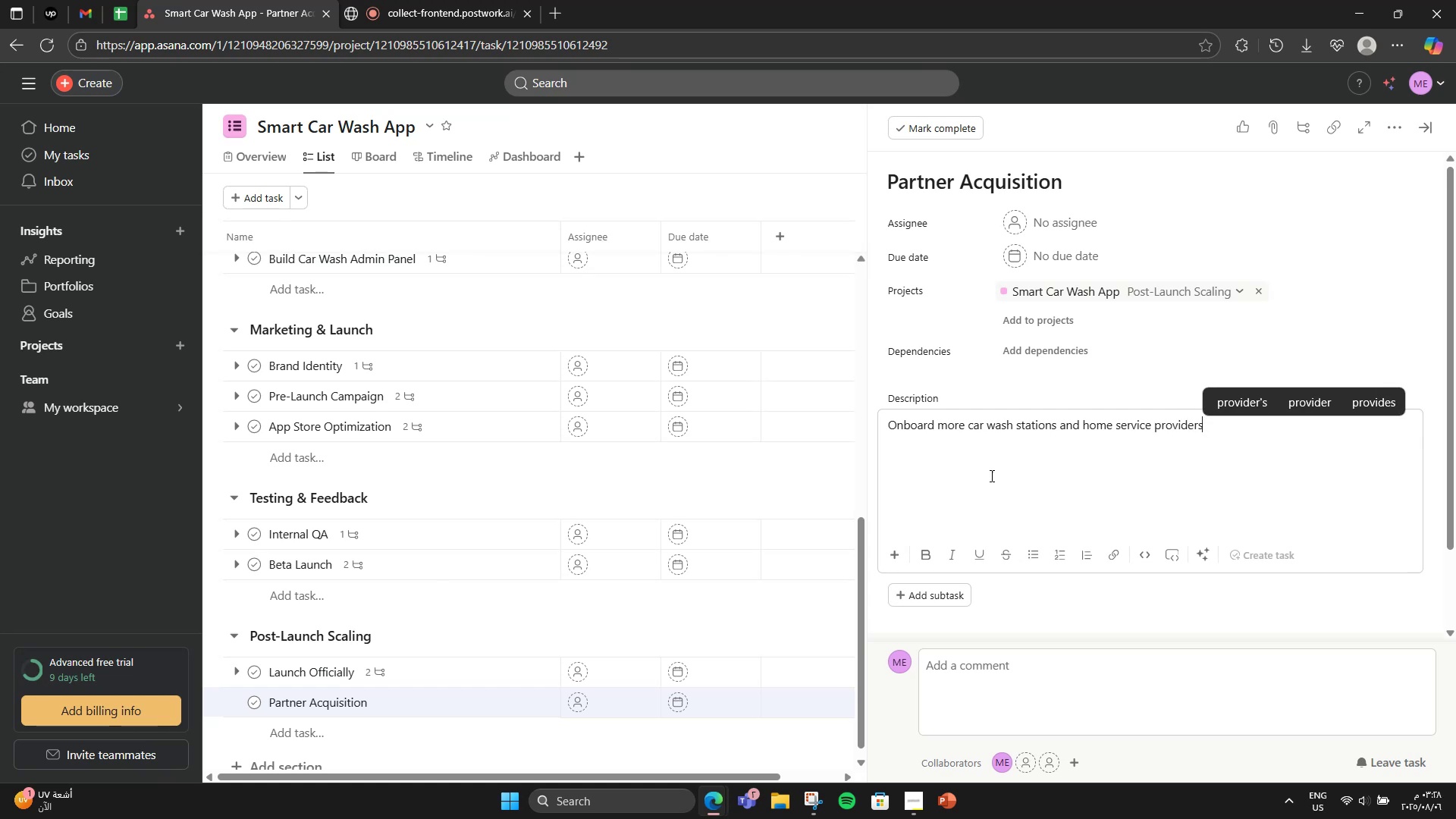 
left_click([936, 600])
 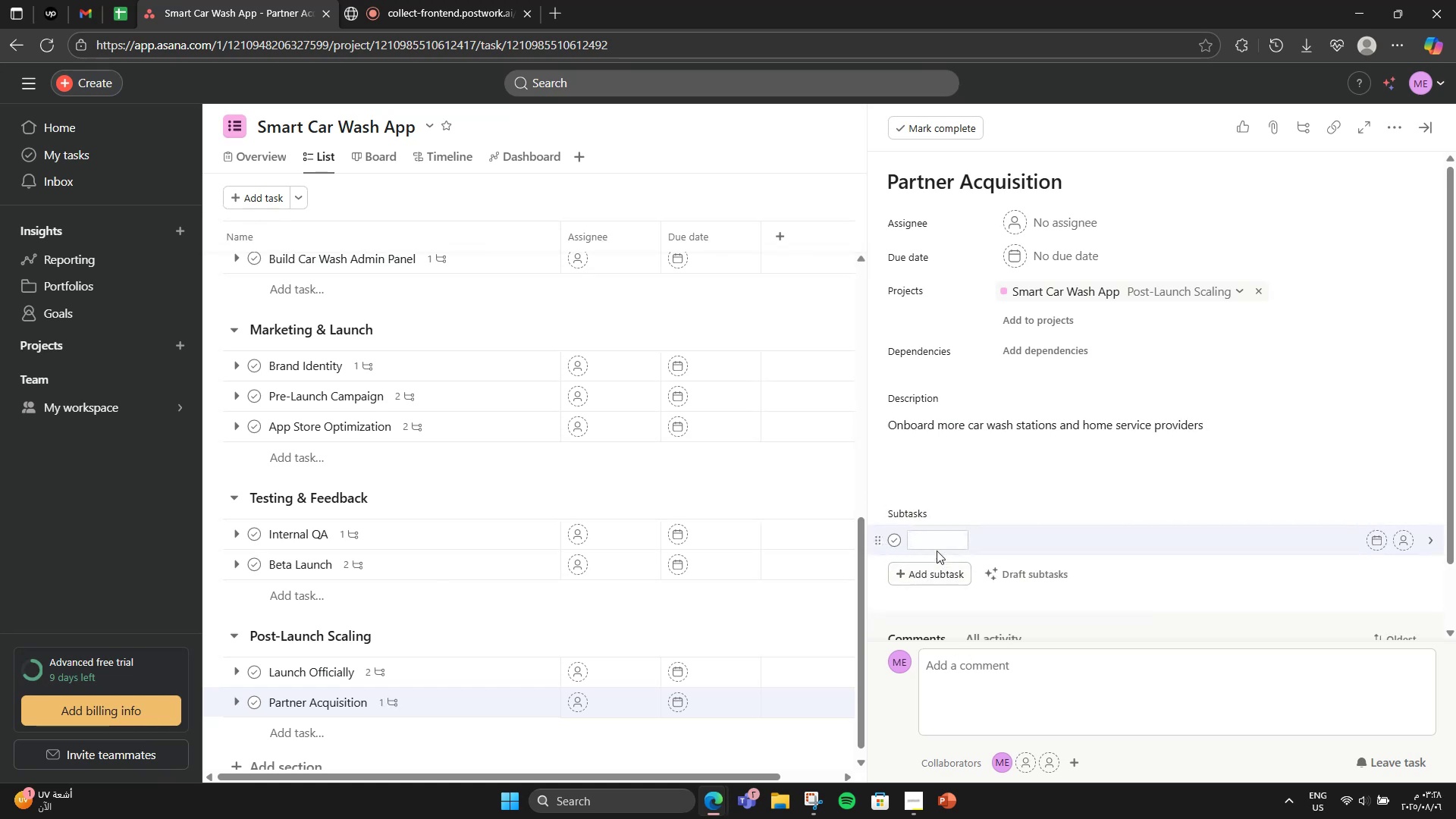 
type(Outreach strategy)
key(NumpadEnter)
type(Incentives program)
 